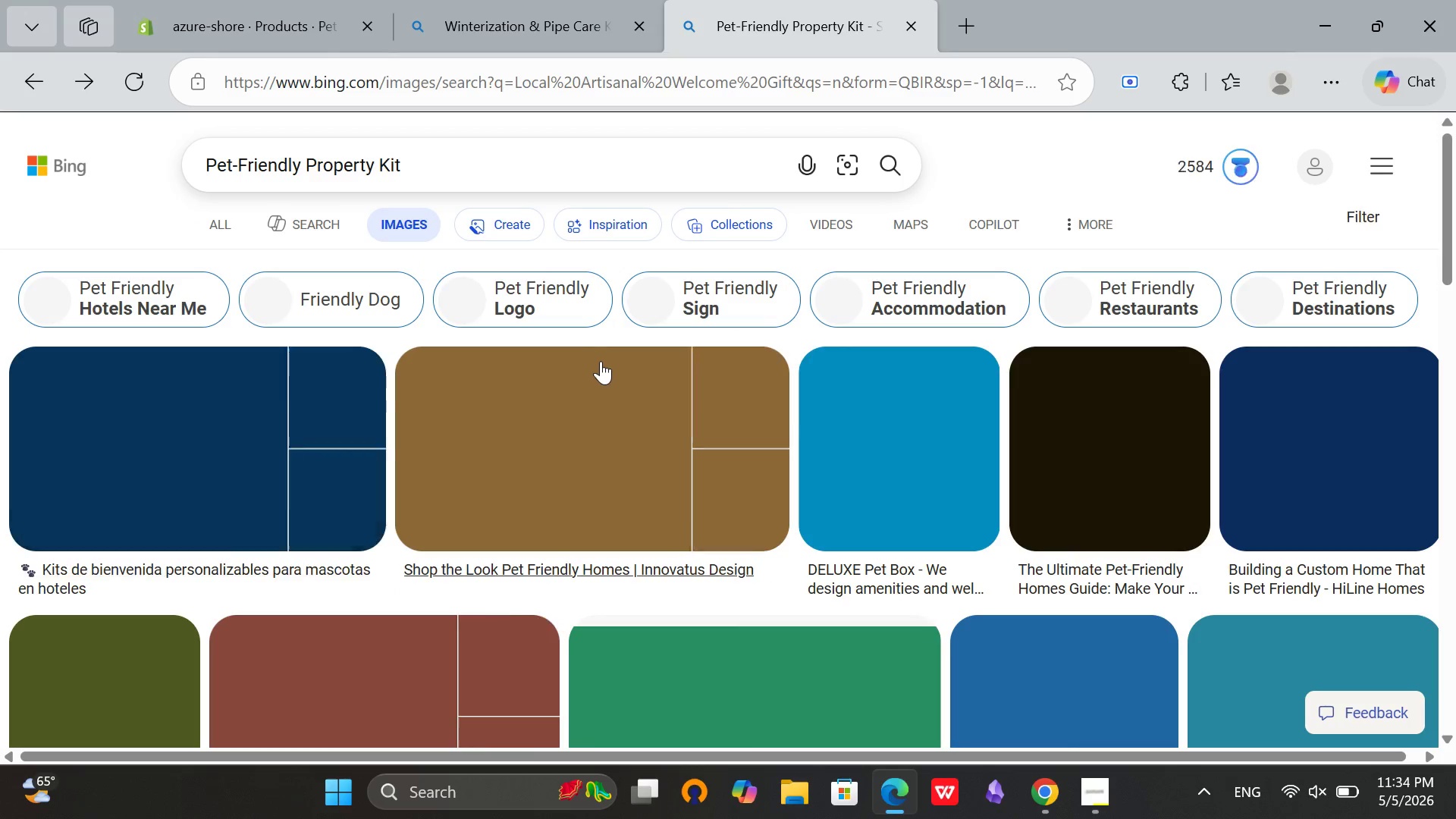 
wait(5.28)
 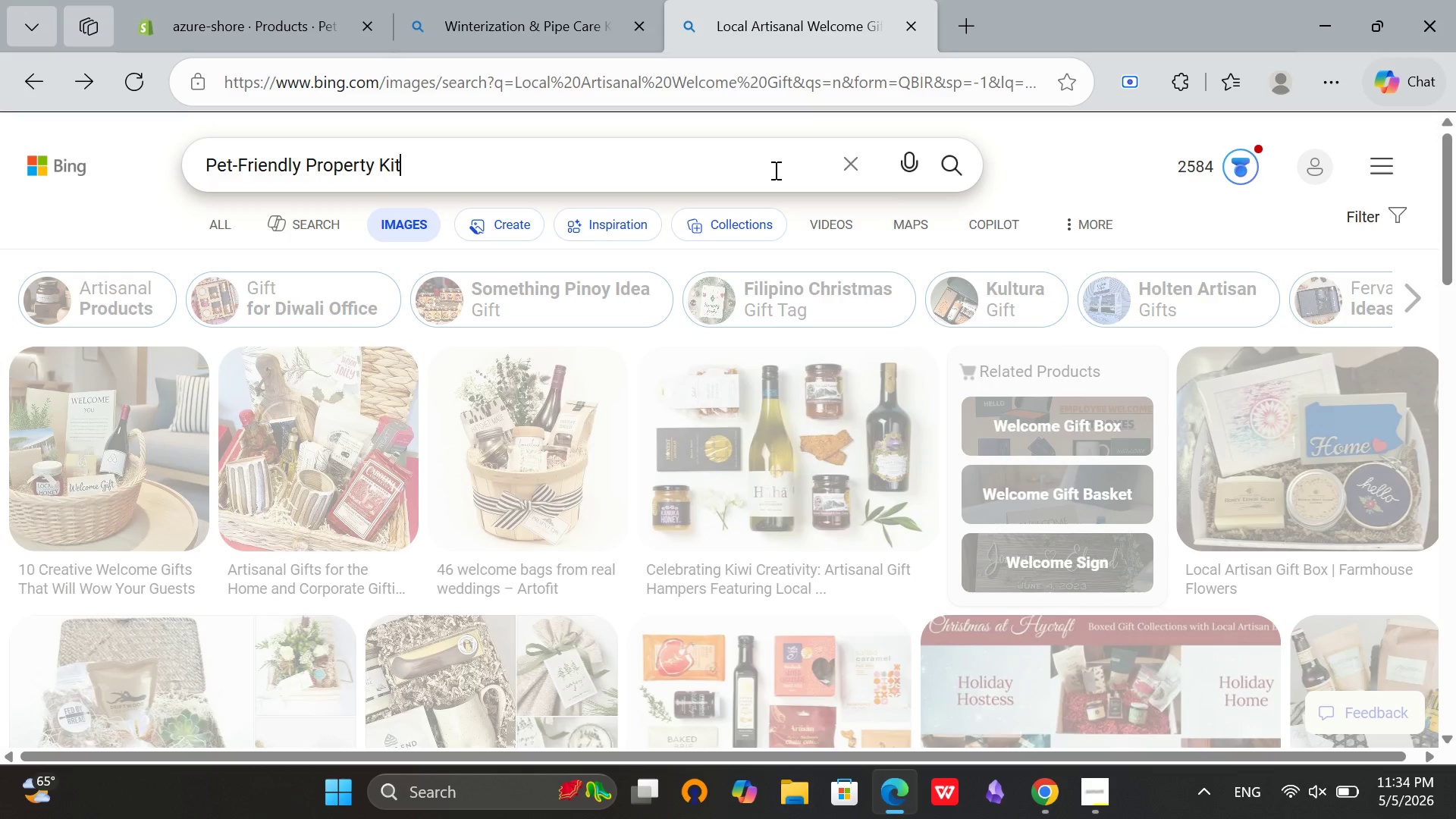 
scroll: coordinate [951, 475], scroll_direction: down, amount: 1.0
 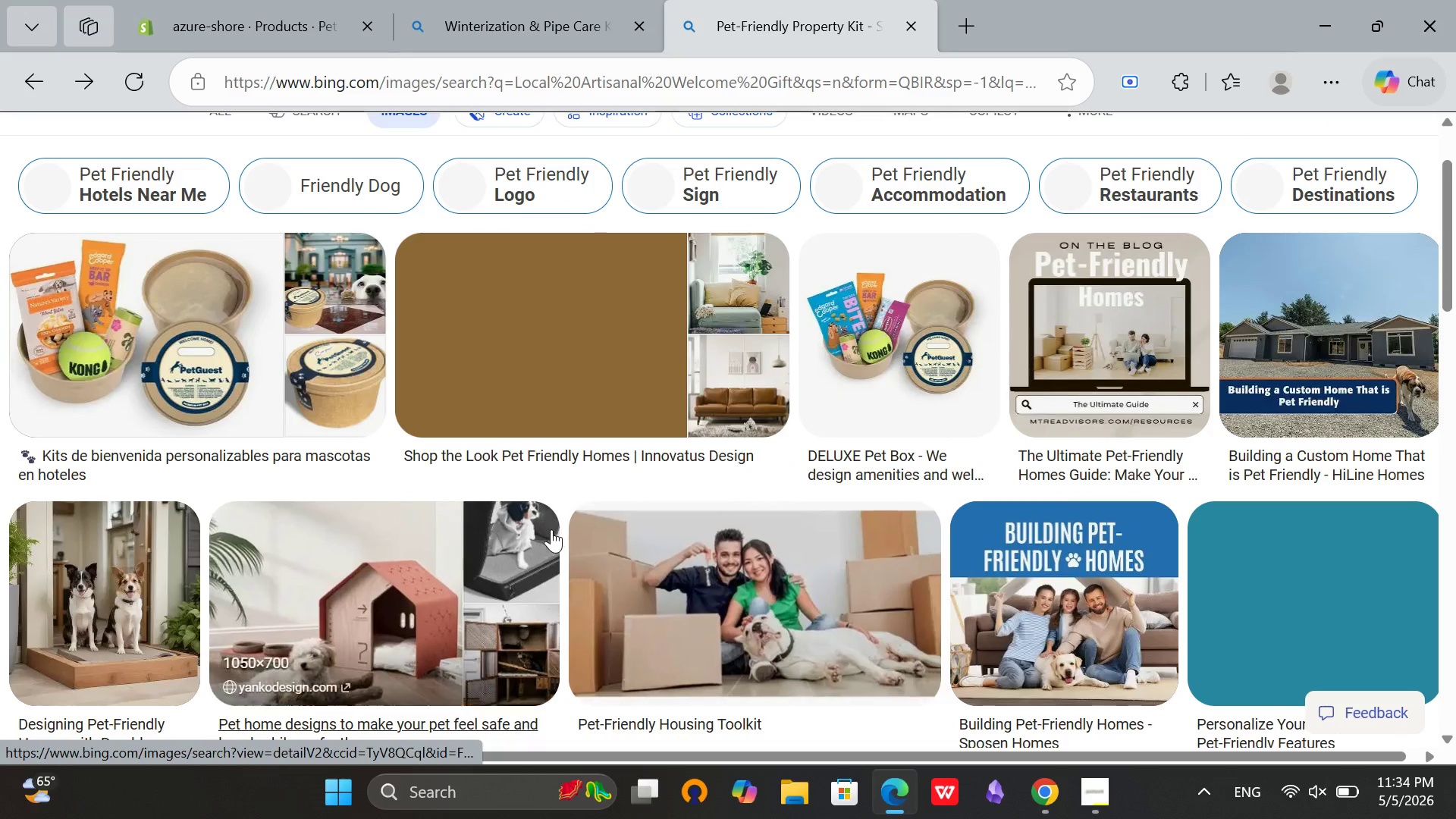 
scroll: coordinate [551, 529], scroll_direction: up, amount: 1.0
 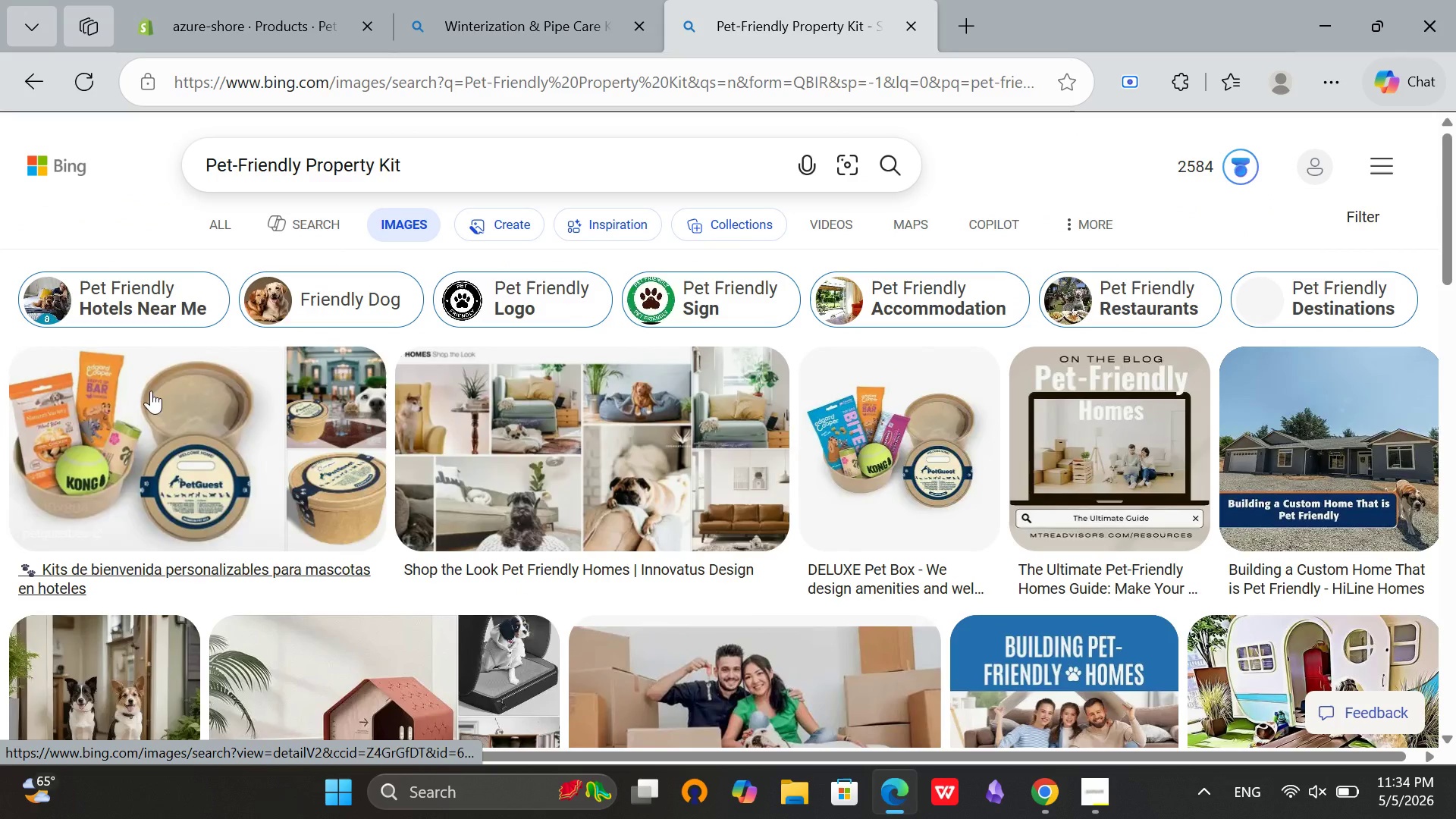 
left_click([146, 409])
 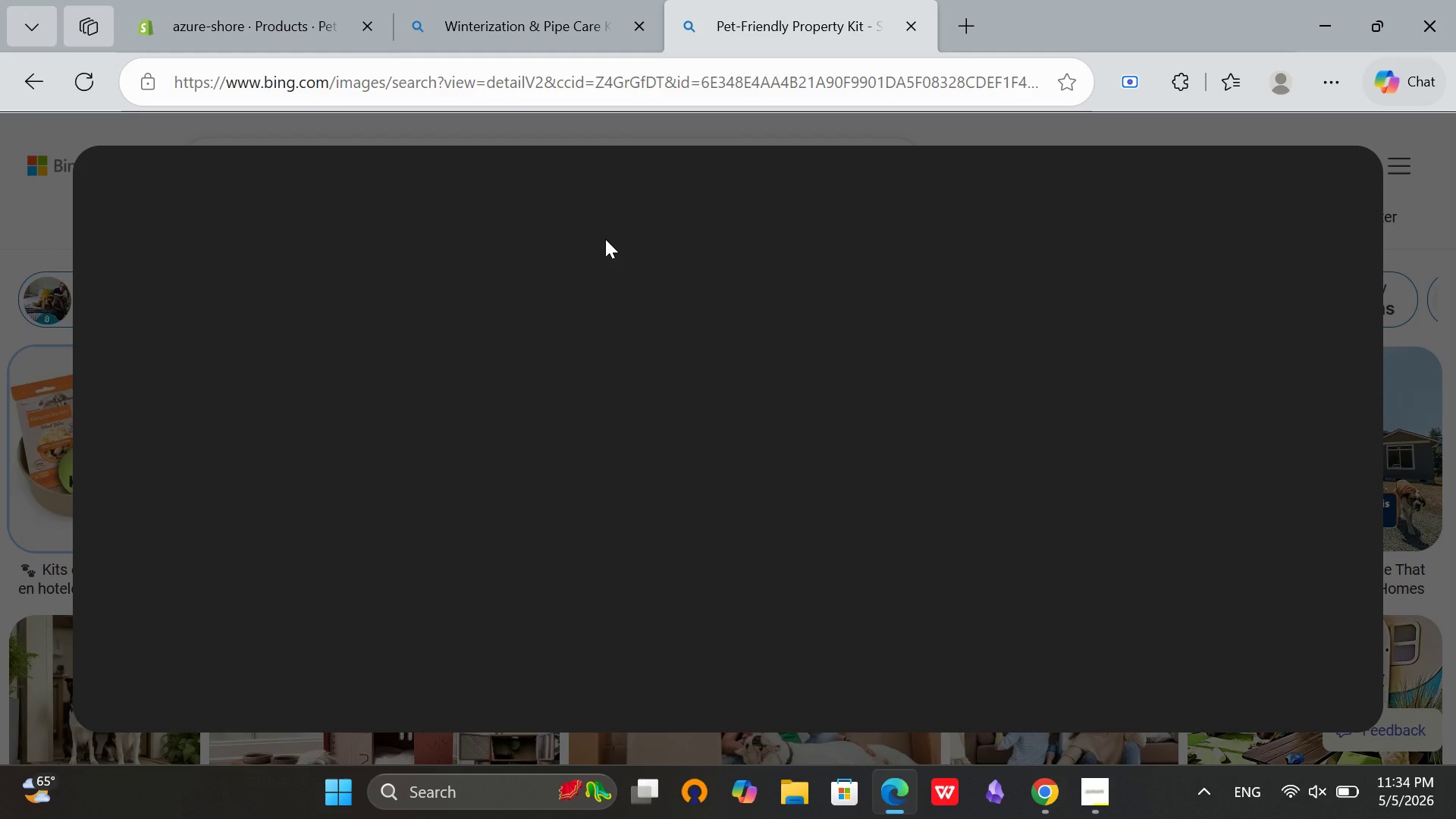 
wait(13.77)
 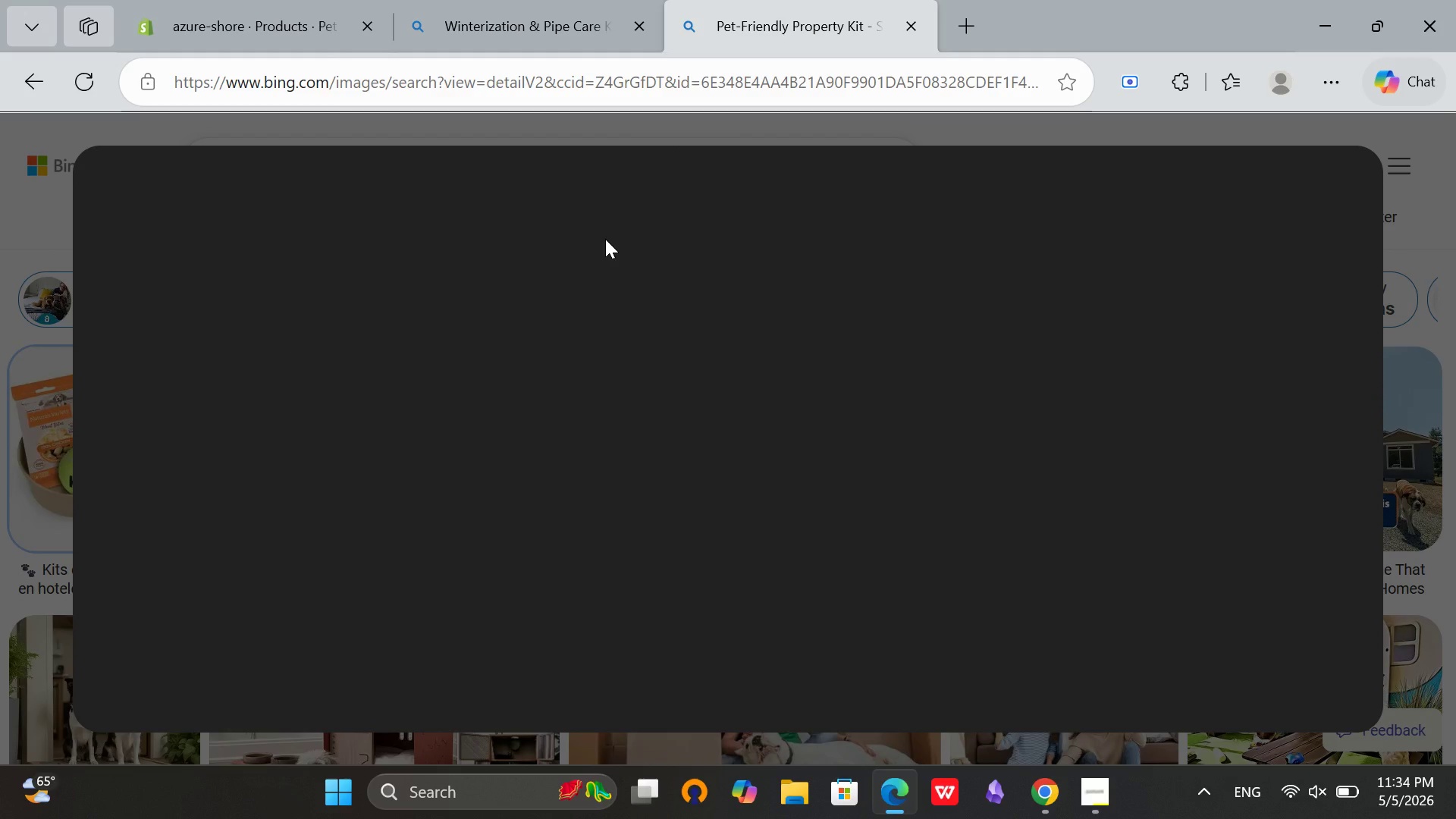 
right_click([381, 233])
 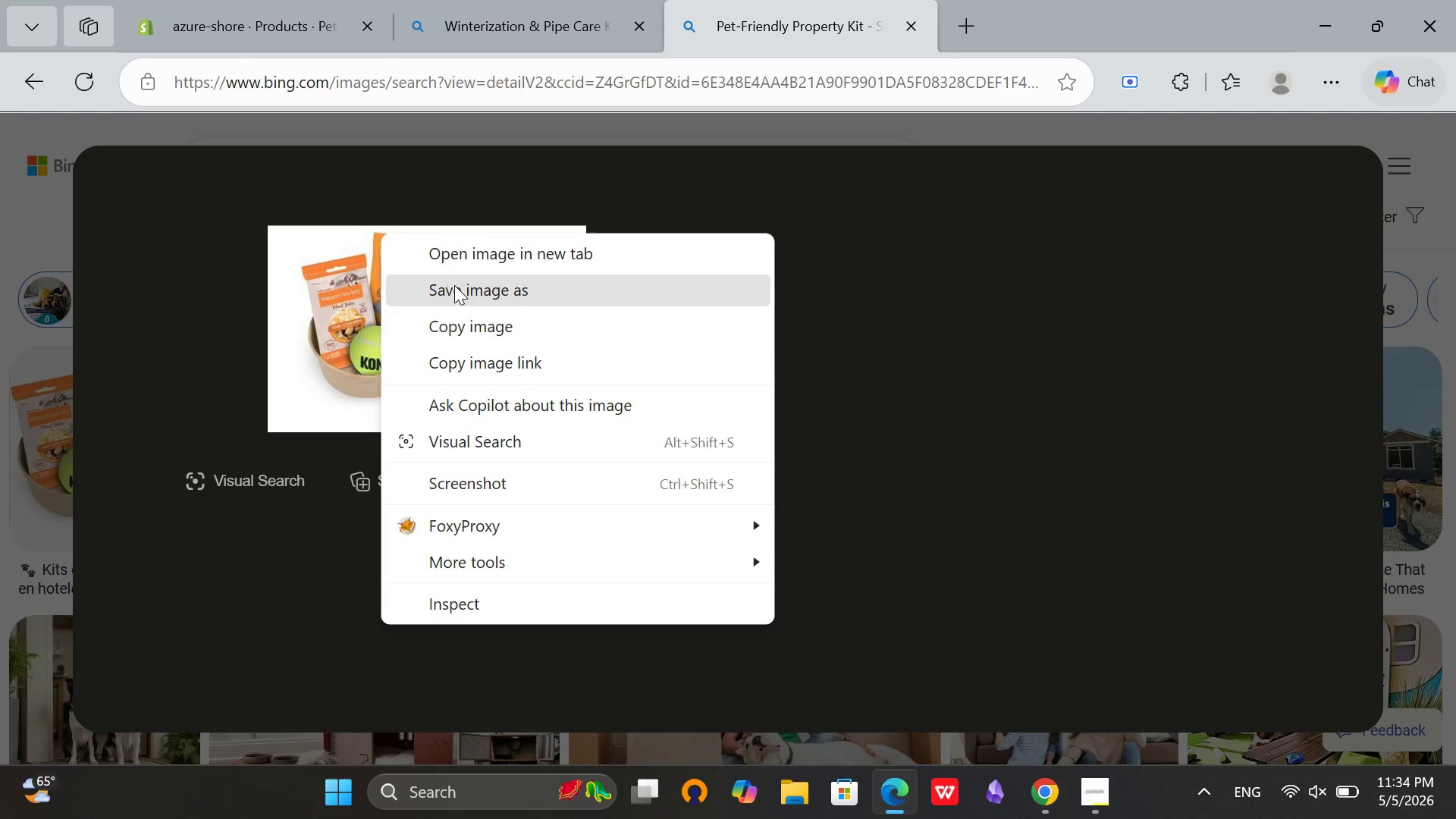 
left_click([454, 285])
 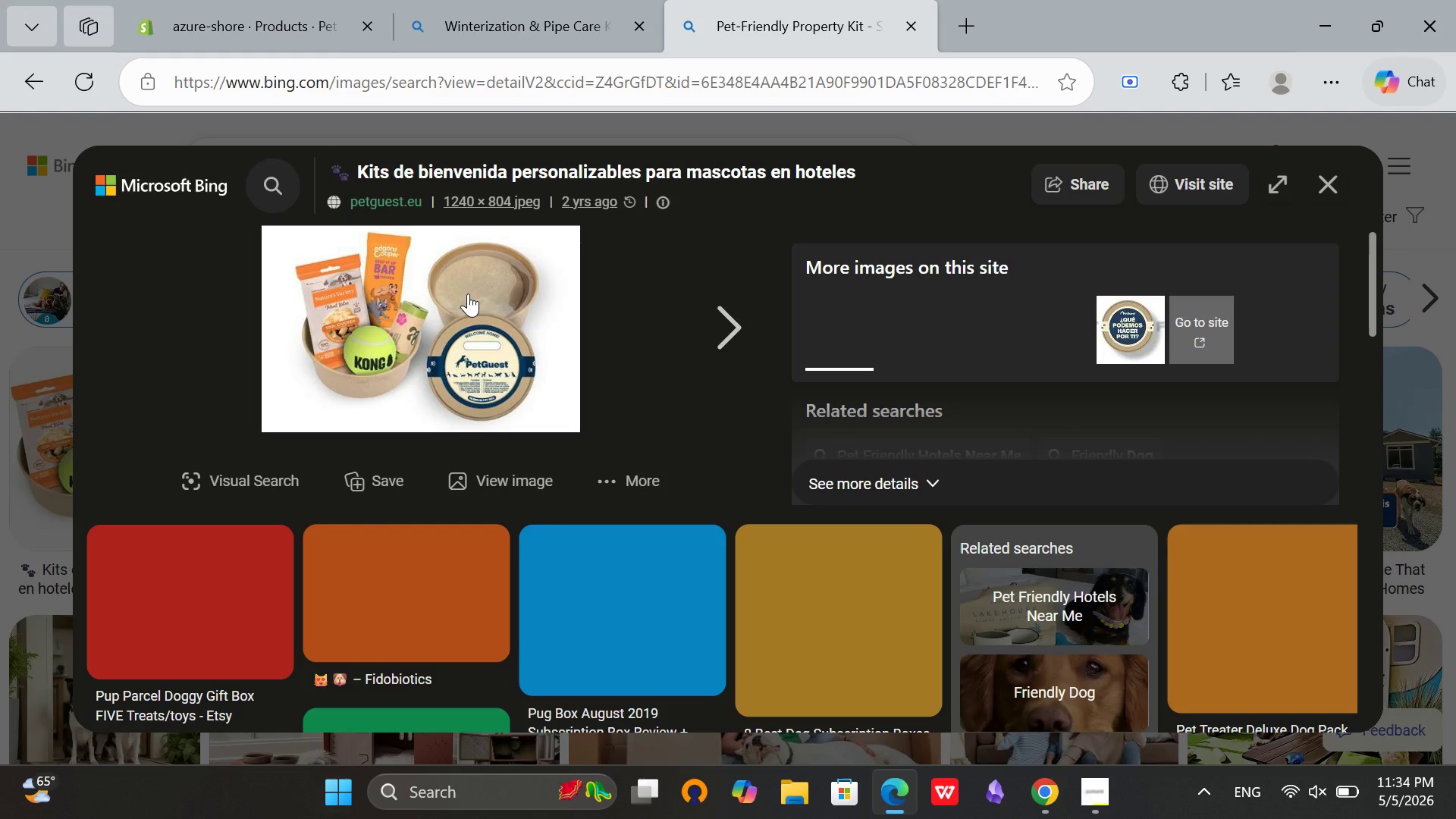 
wait(8.58)
 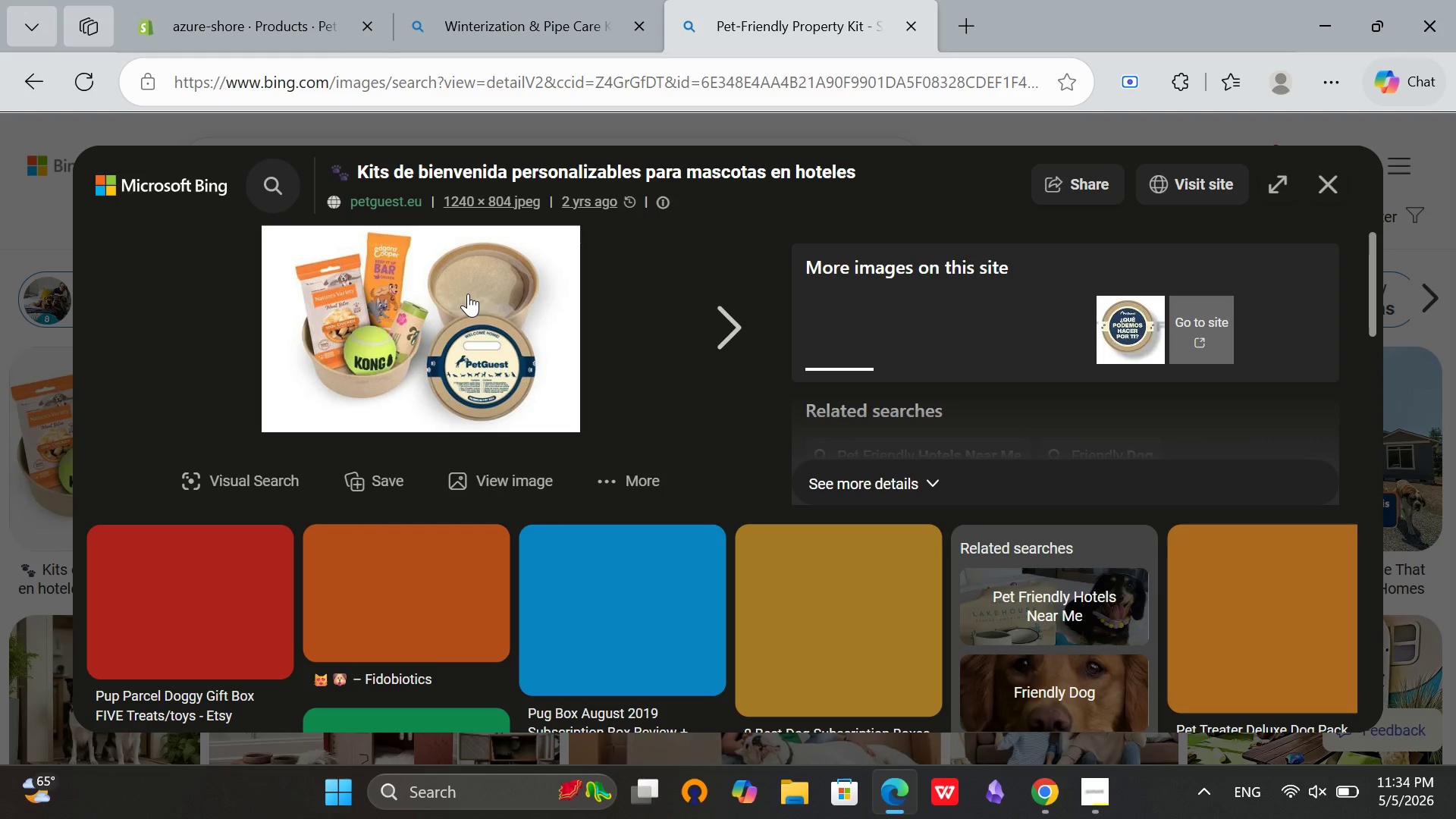 
left_click([389, 328])
 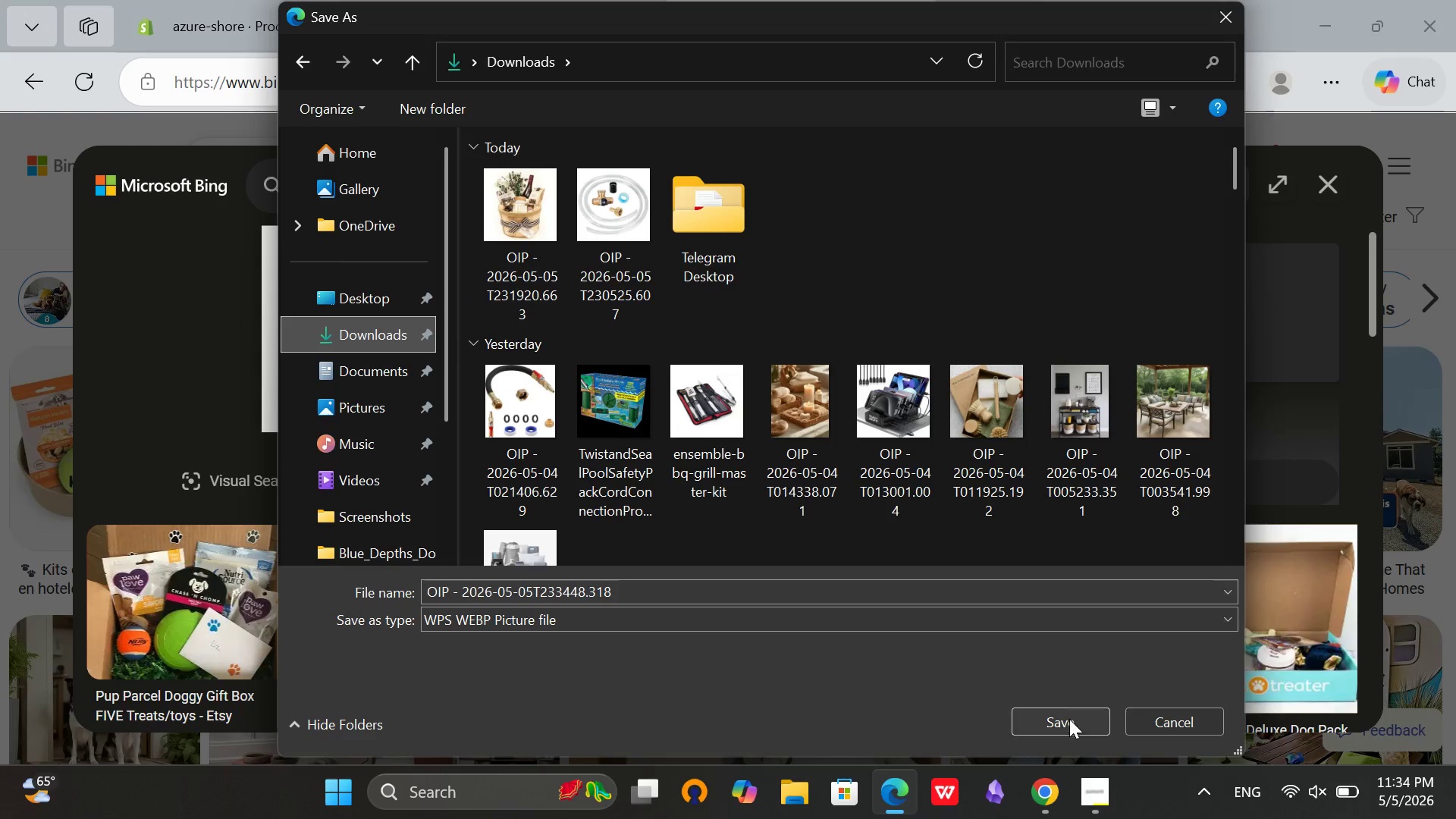 
left_click([1069, 719])
 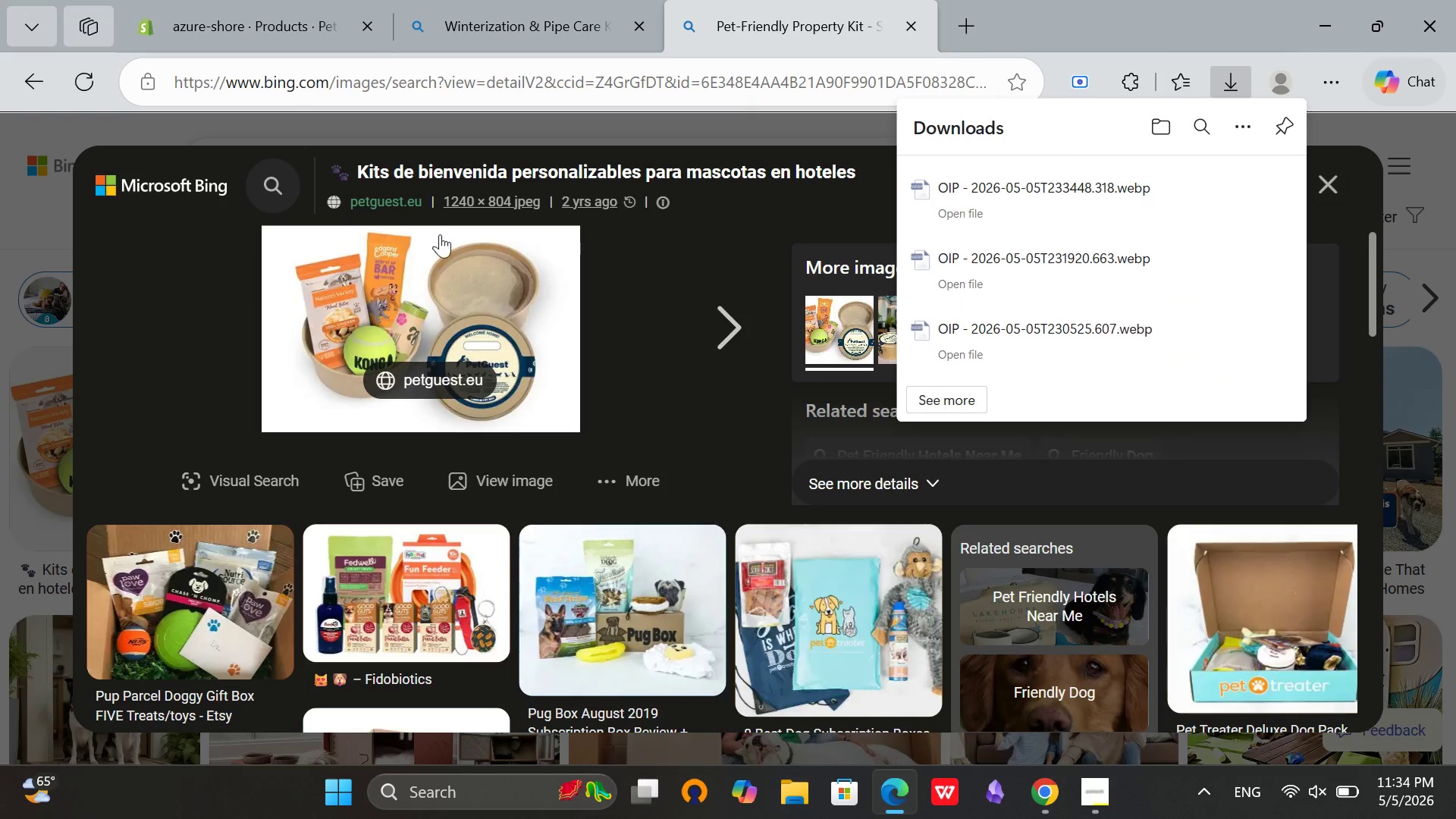 
wait(6.81)
 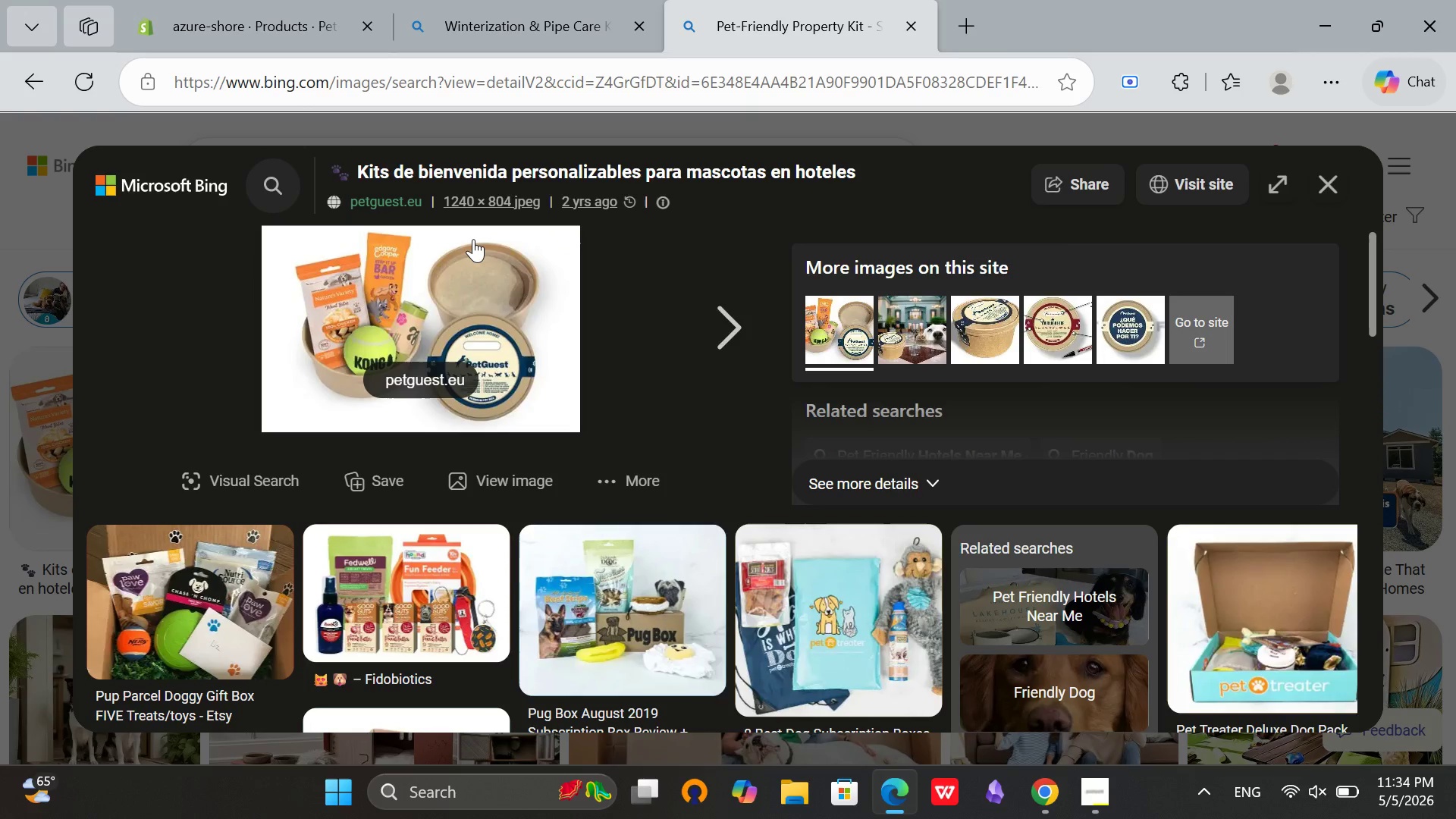 
left_click([269, 0])
 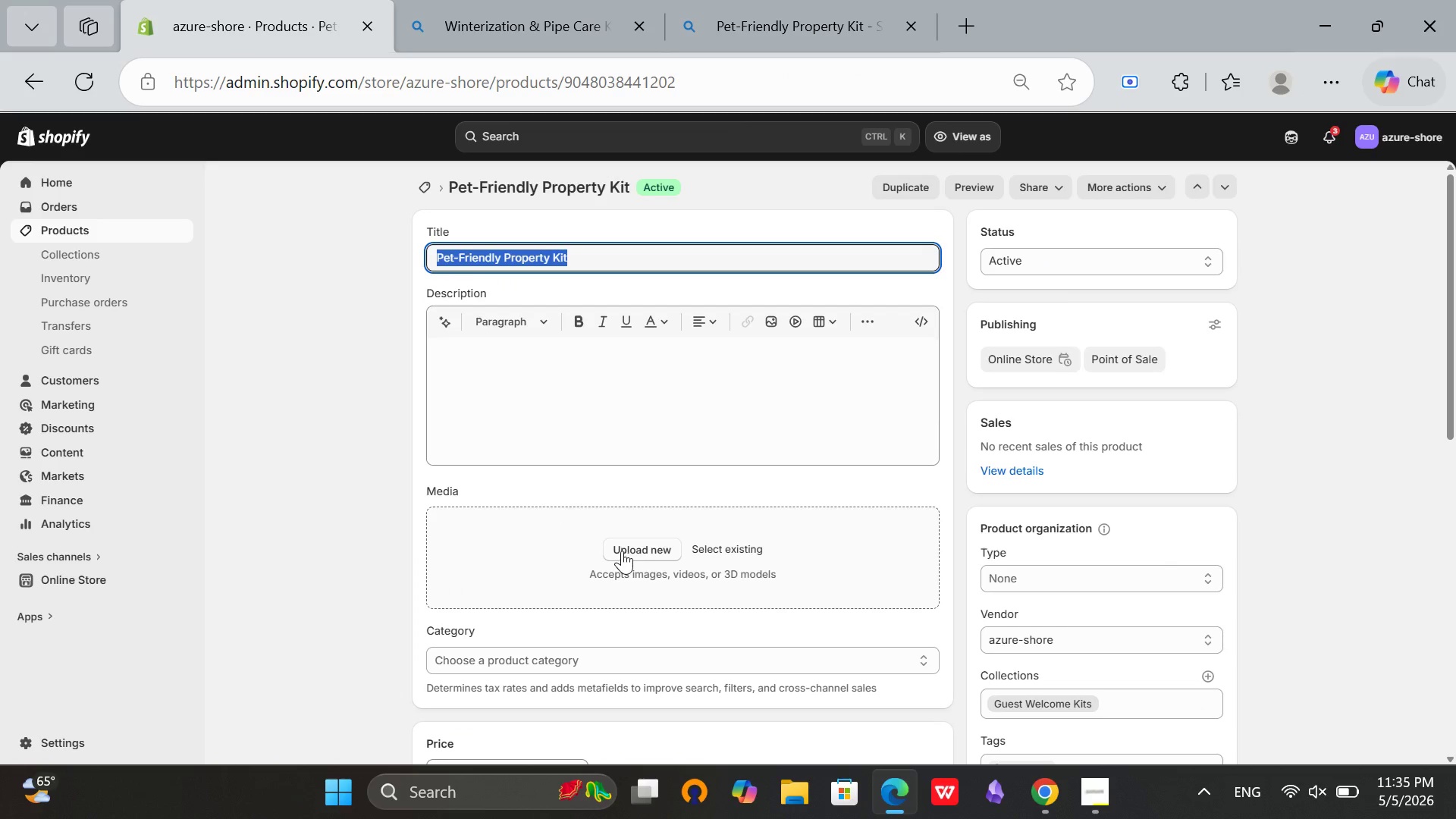 
left_click([622, 551])
 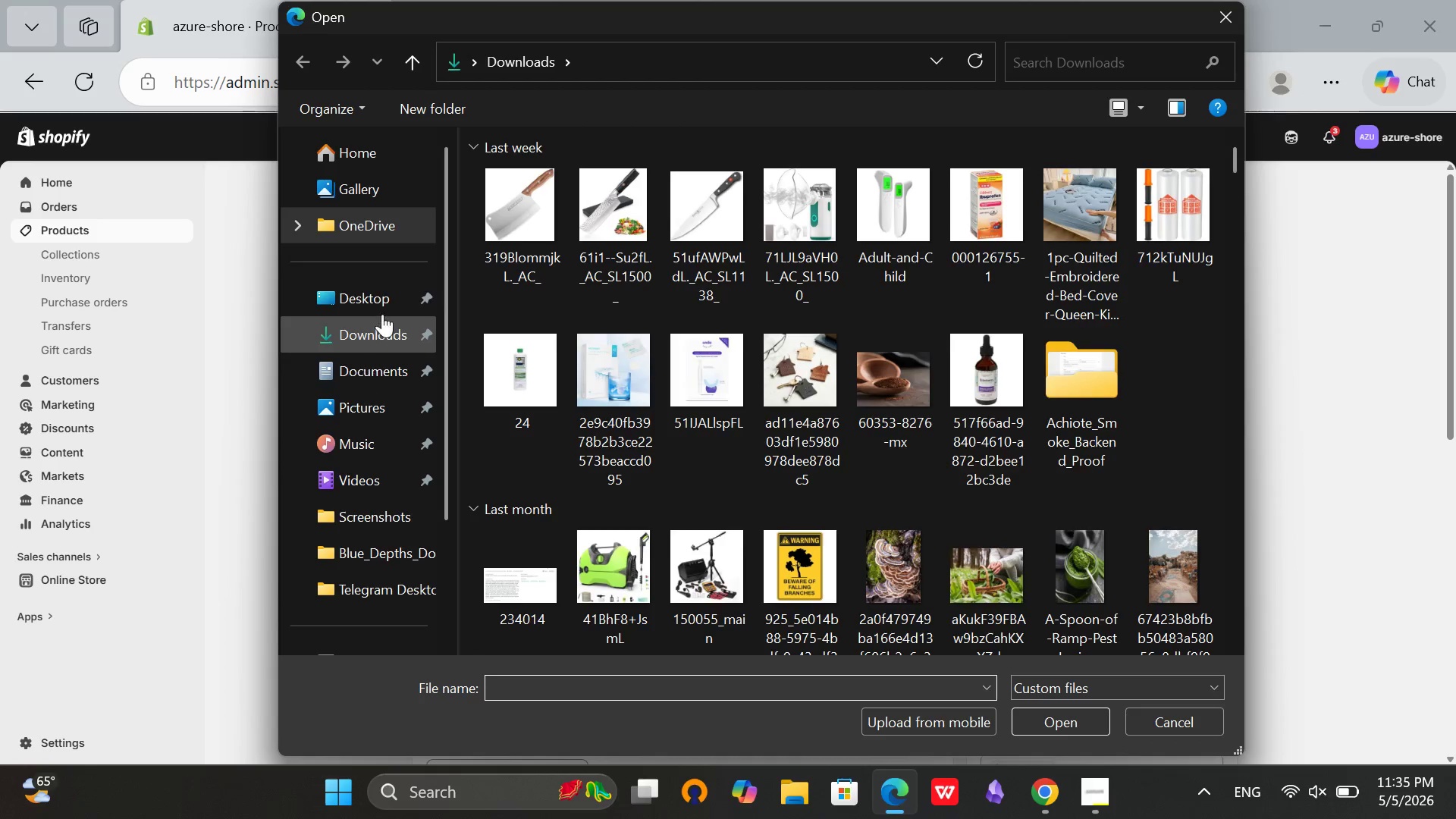 
left_click([366, 341])
 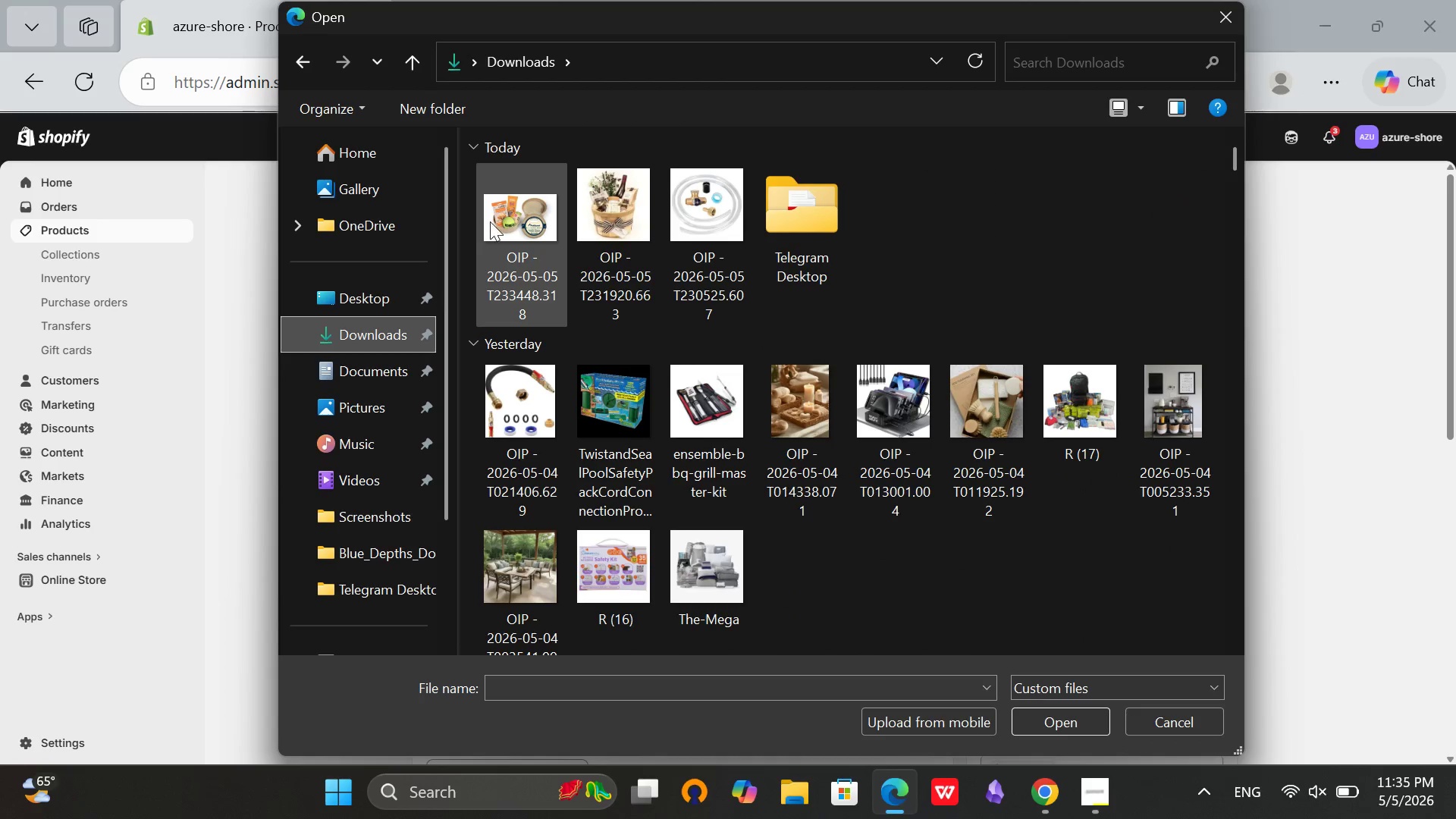 
left_click([492, 222])
 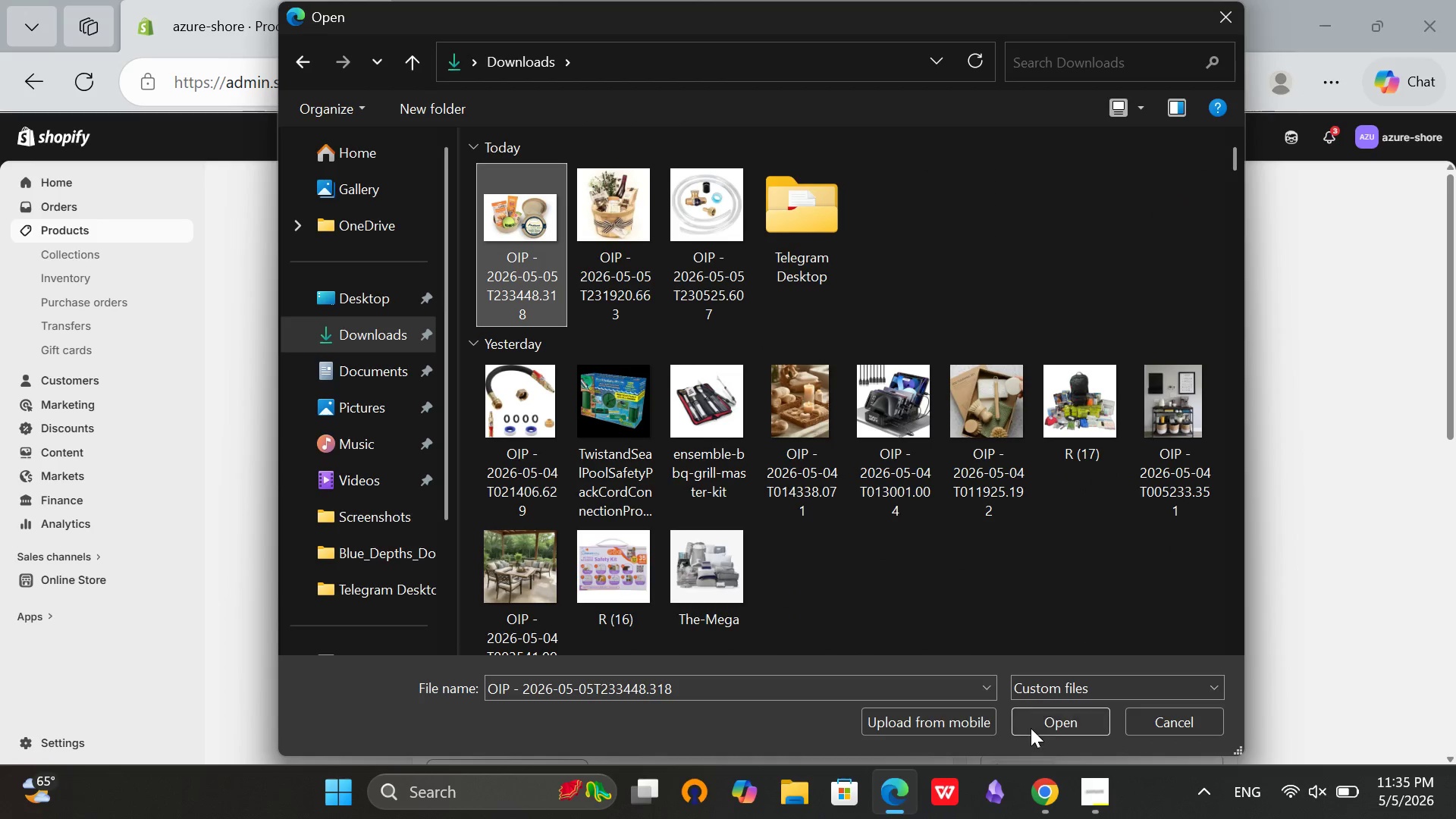 
left_click([1031, 728])
 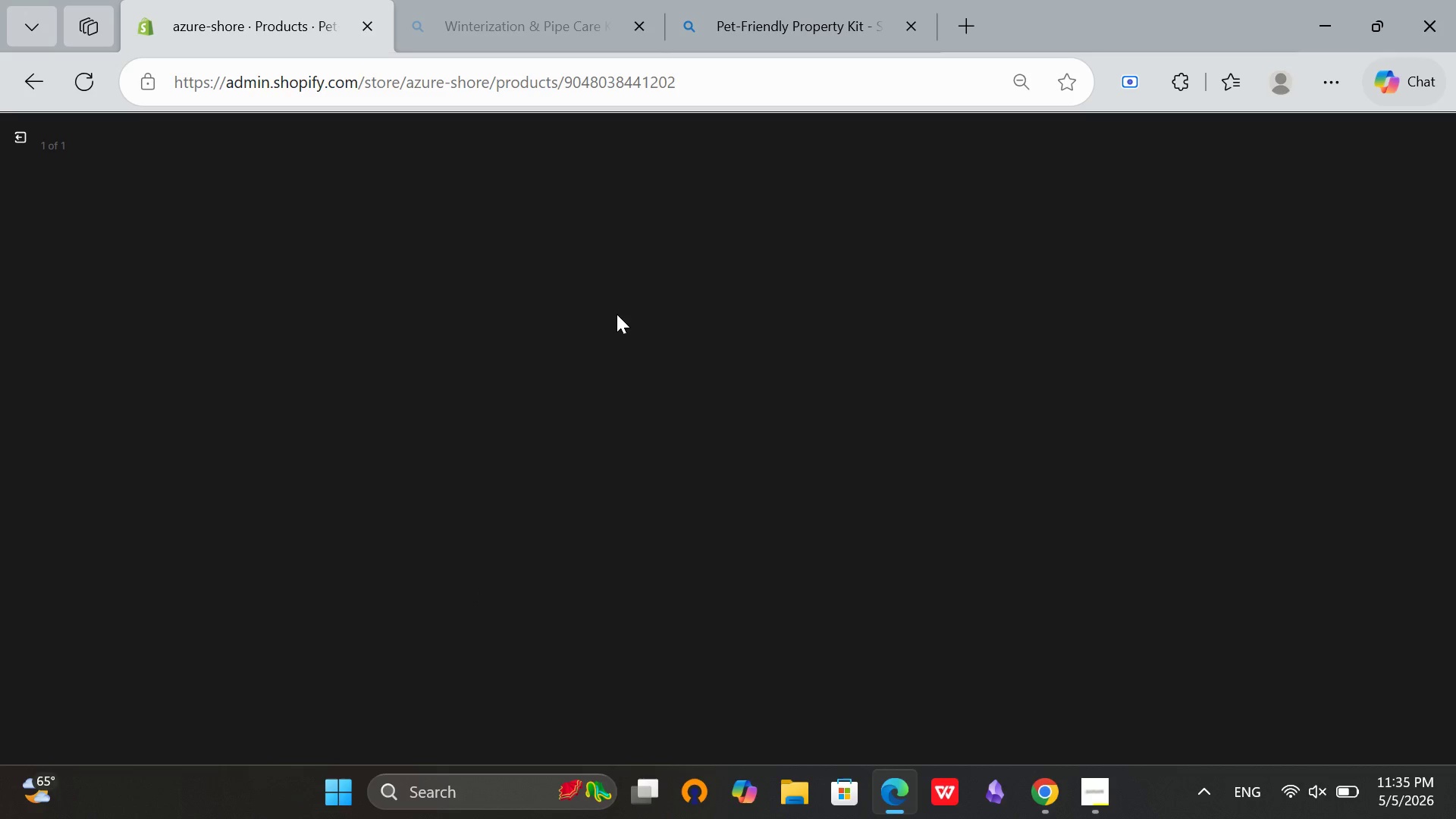 
wait(20.64)
 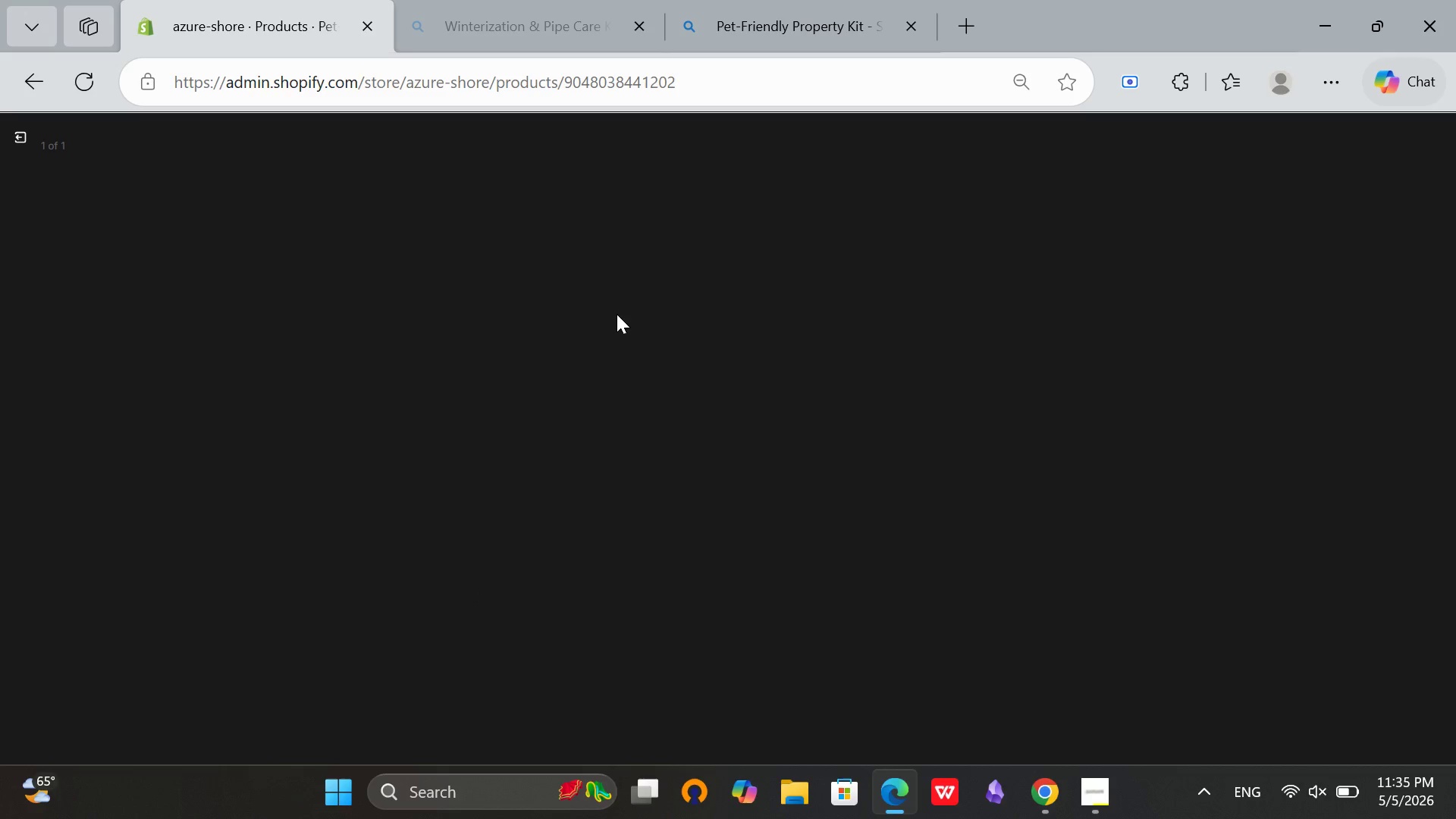 
left_click([1304, 344])
 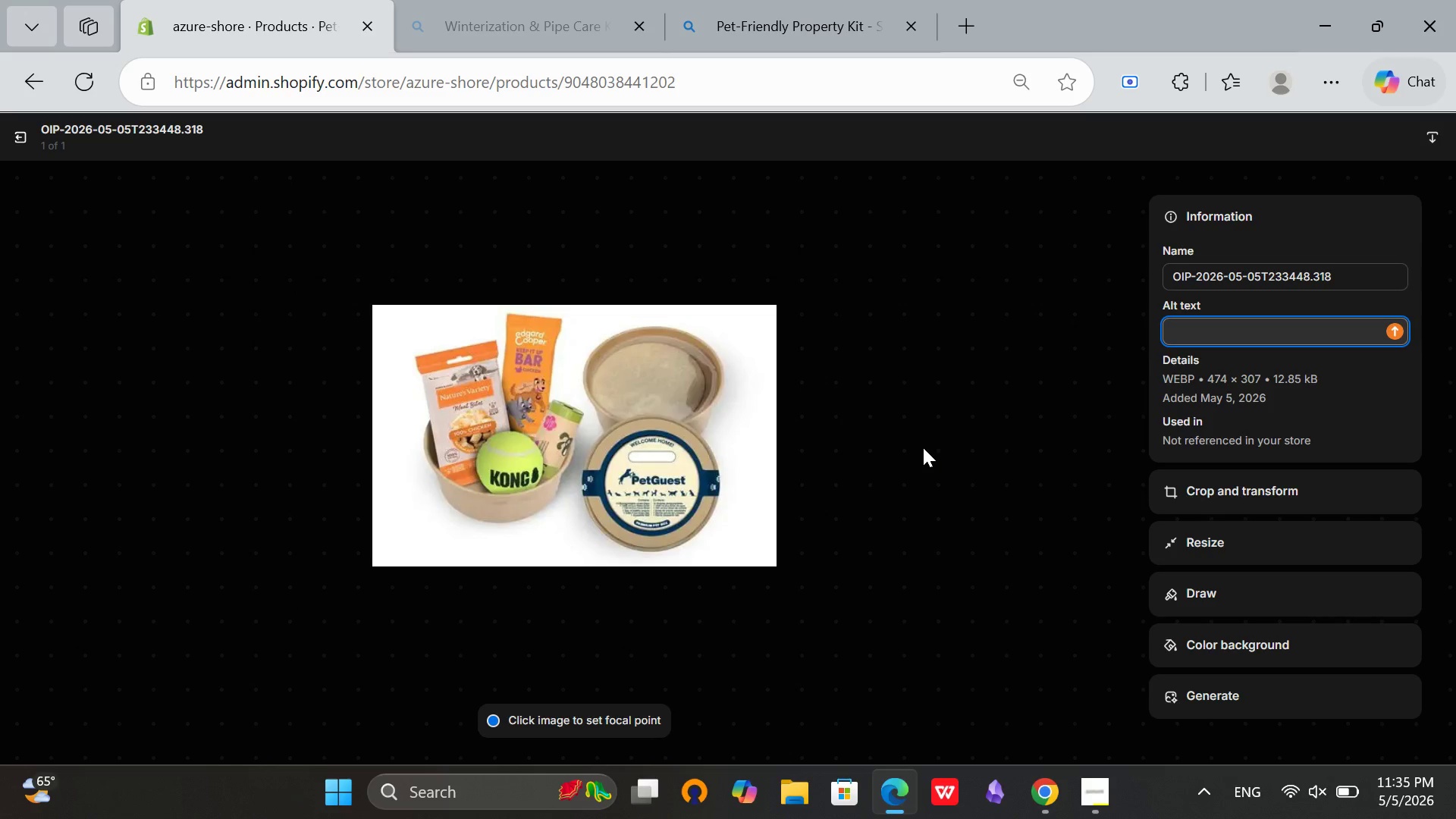 
wait(8.02)
 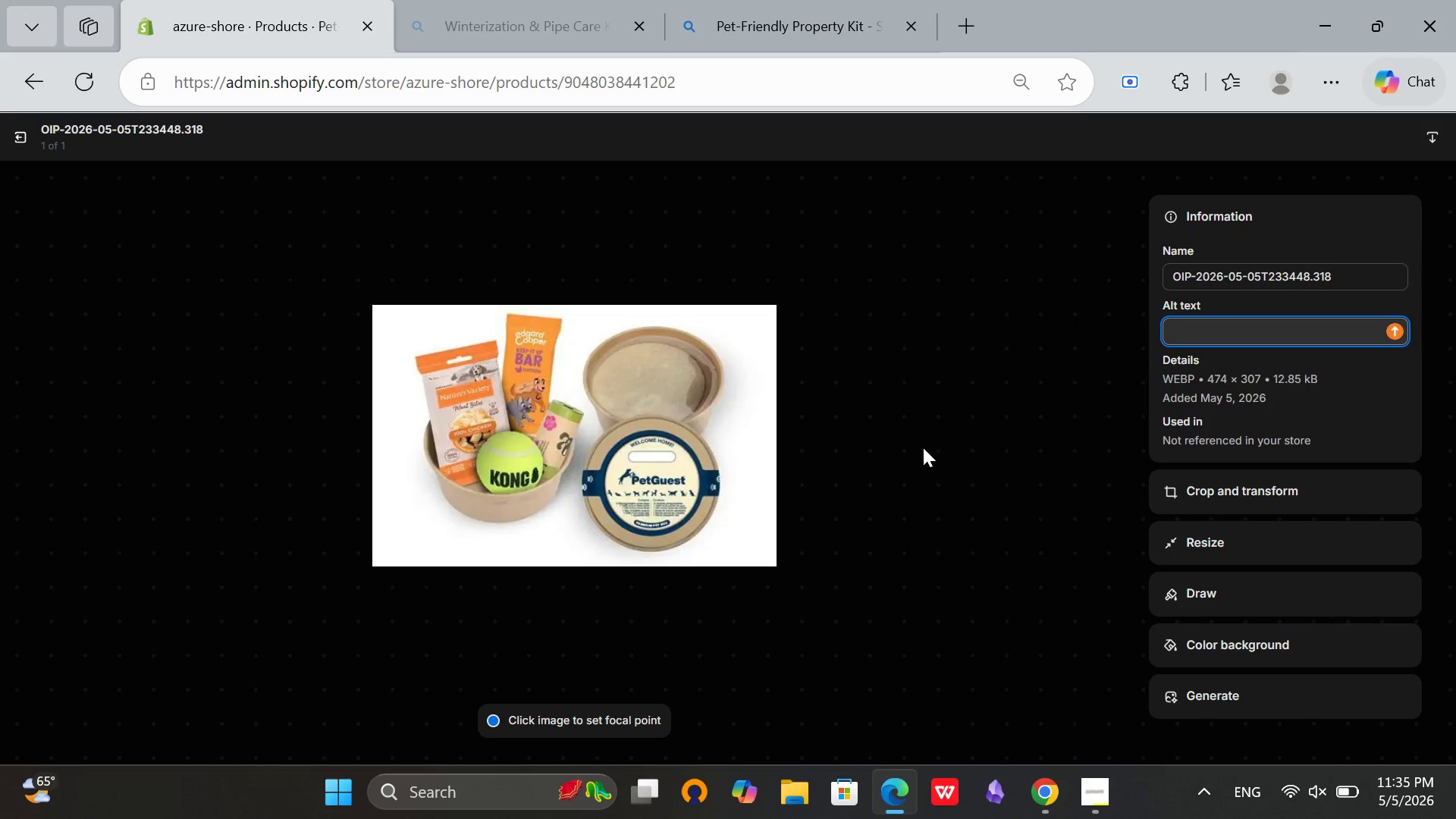 
left_click([33, 136])
 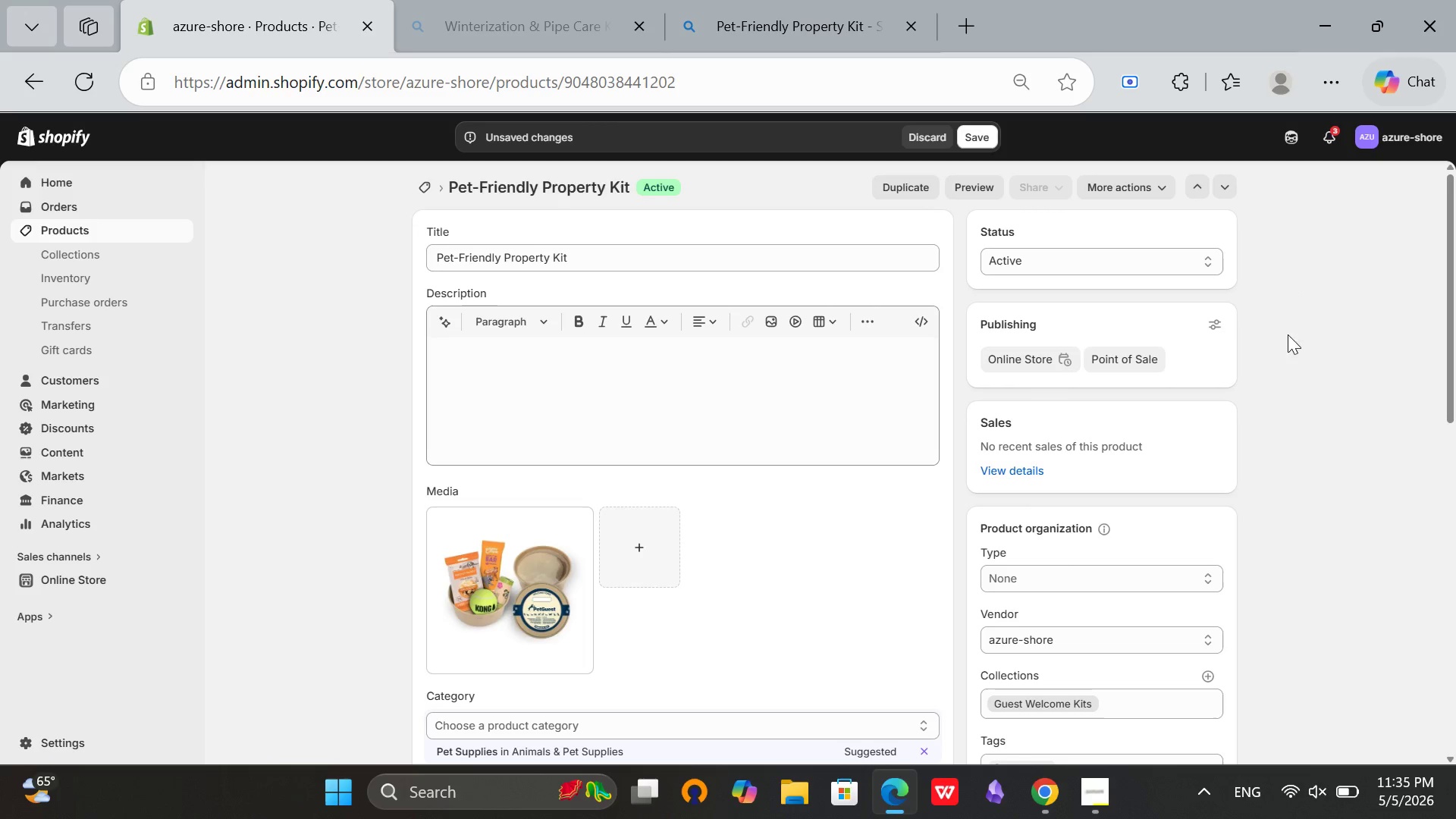 
scroll: coordinate [824, 466], scroll_direction: down, amount: 2.0
 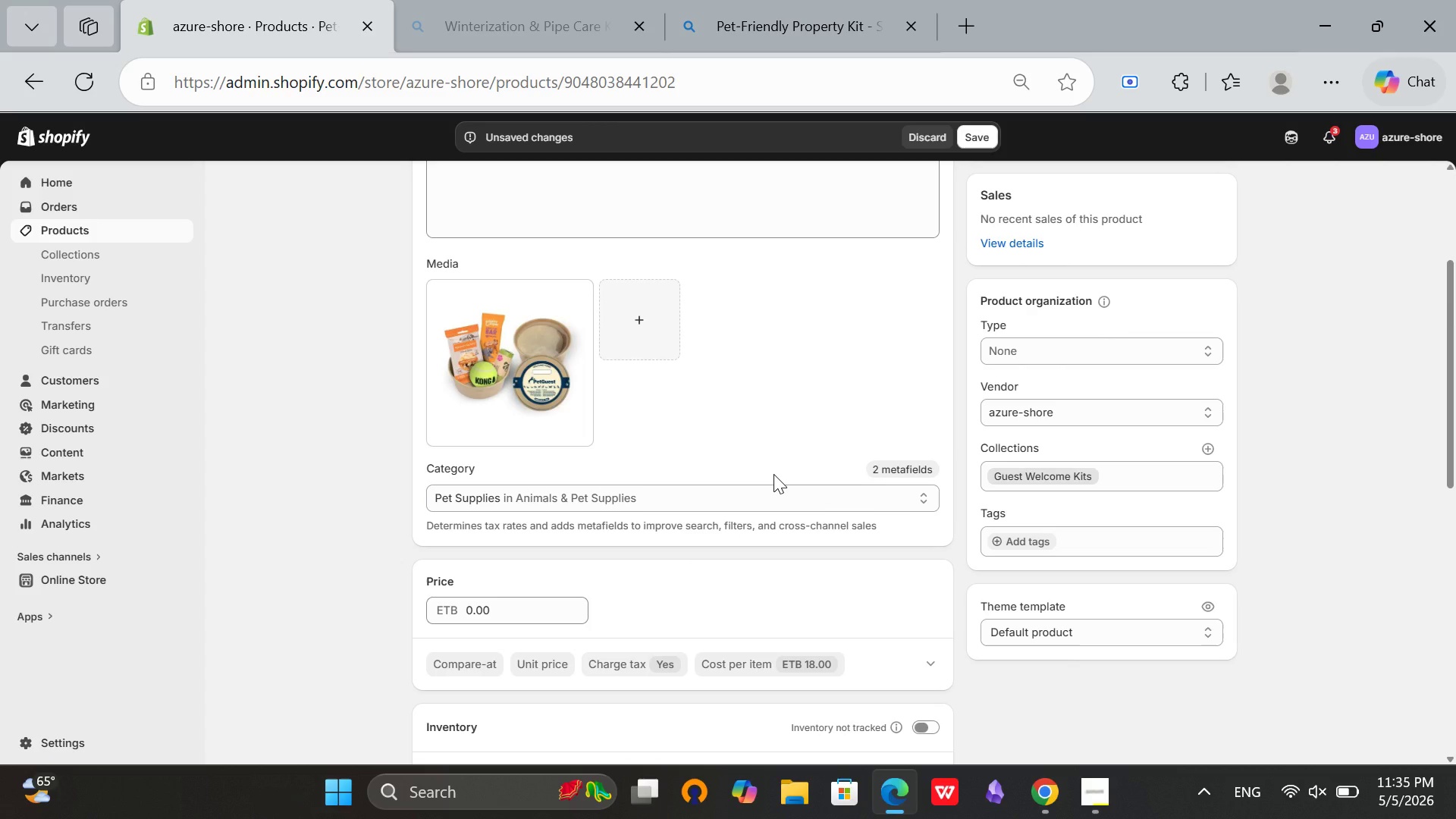 
wait(7.02)
 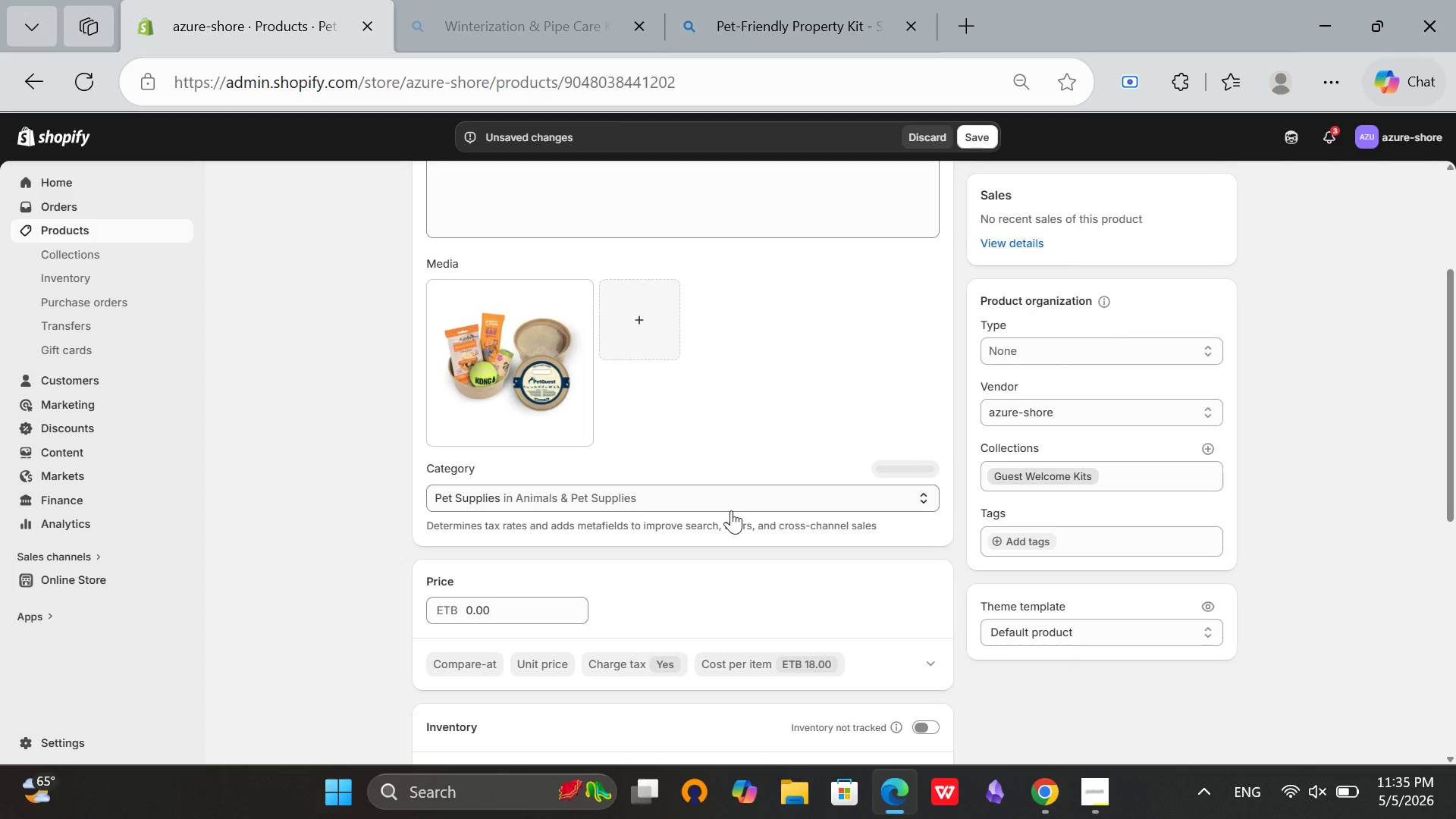 
scroll: coordinate [774, 474], scroll_direction: down, amount: 1.0
 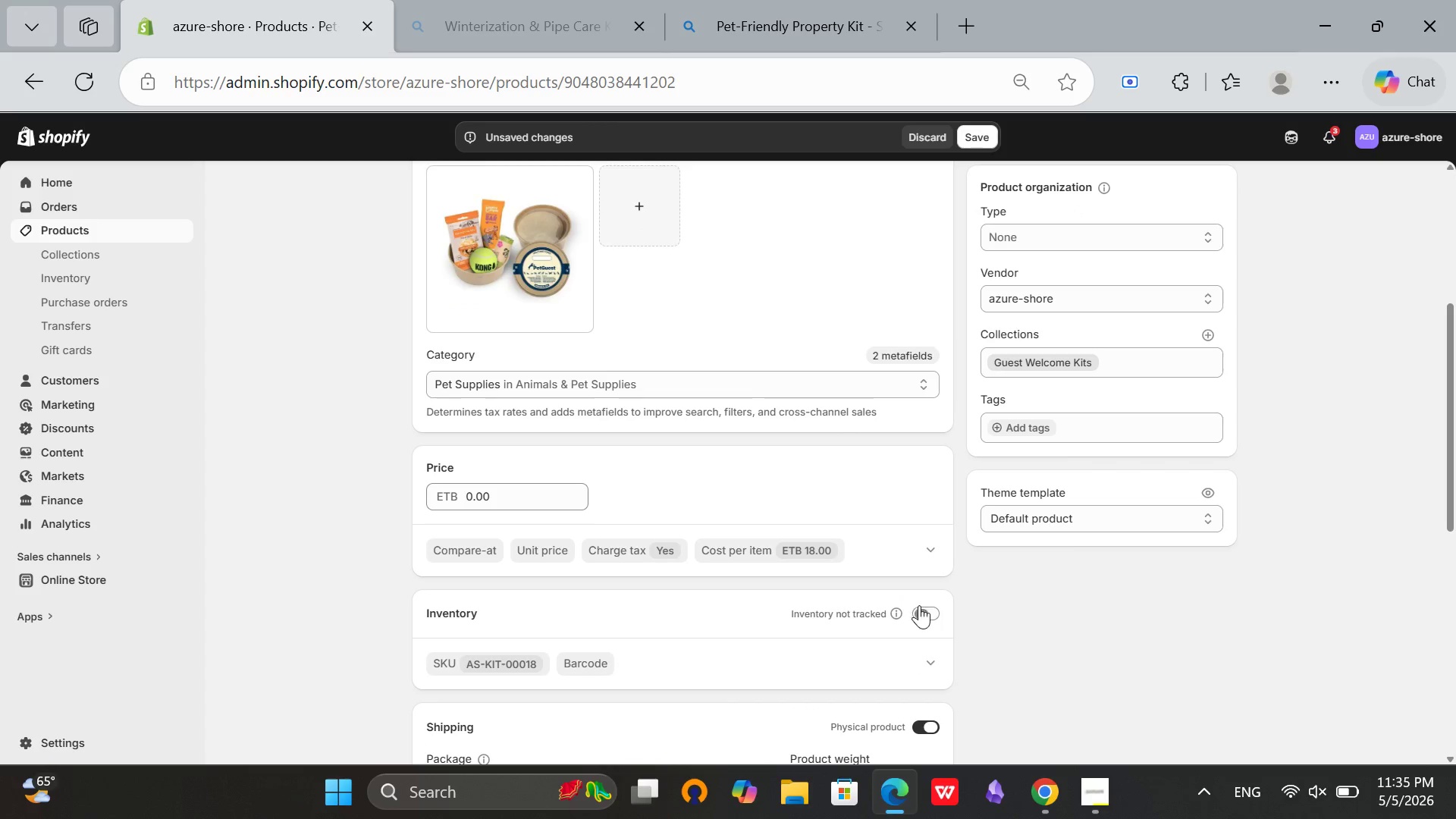 
left_click([919, 606])
 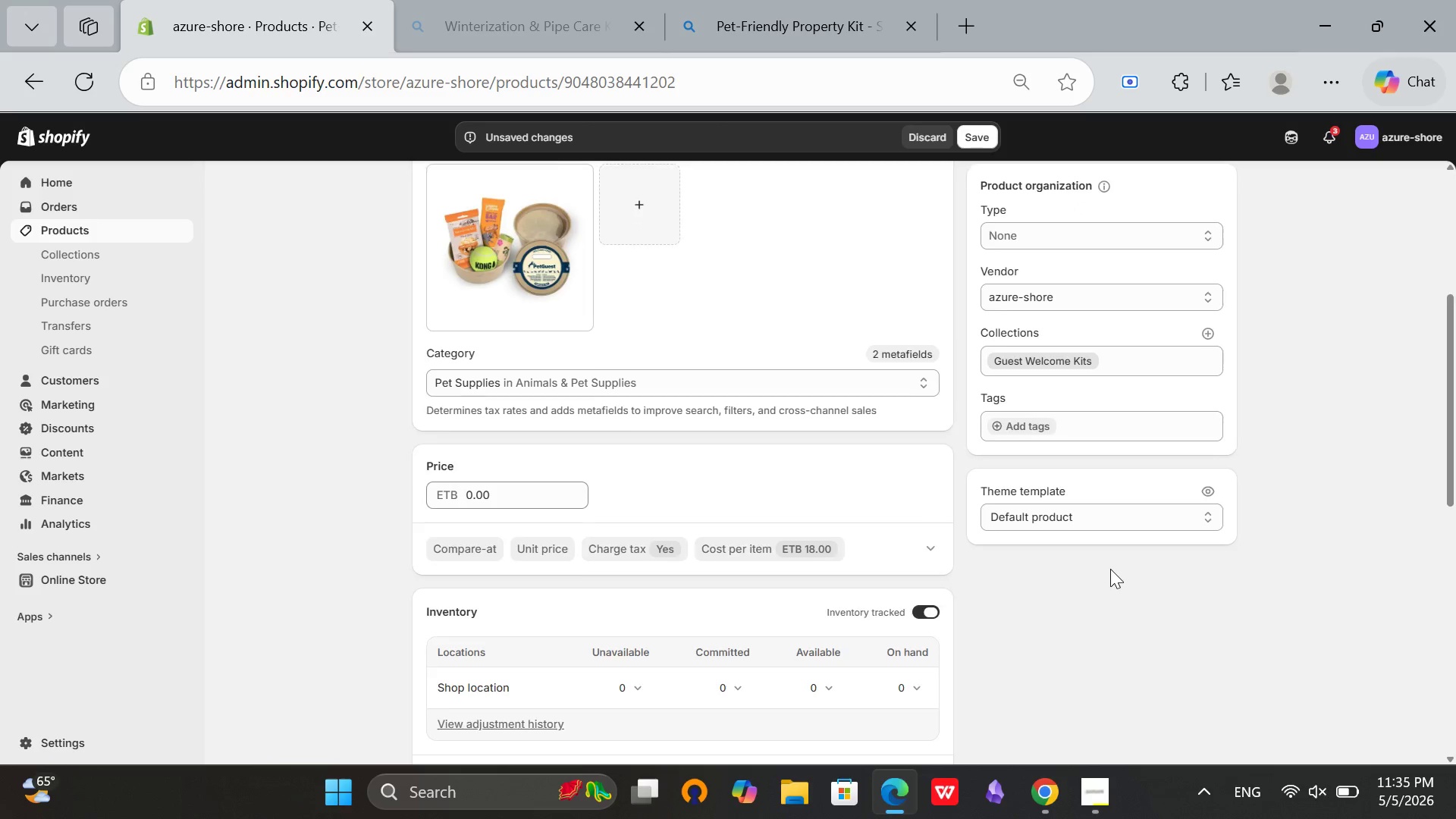 
scroll: coordinate [1131, 707], scroll_direction: down, amount: 9.0
 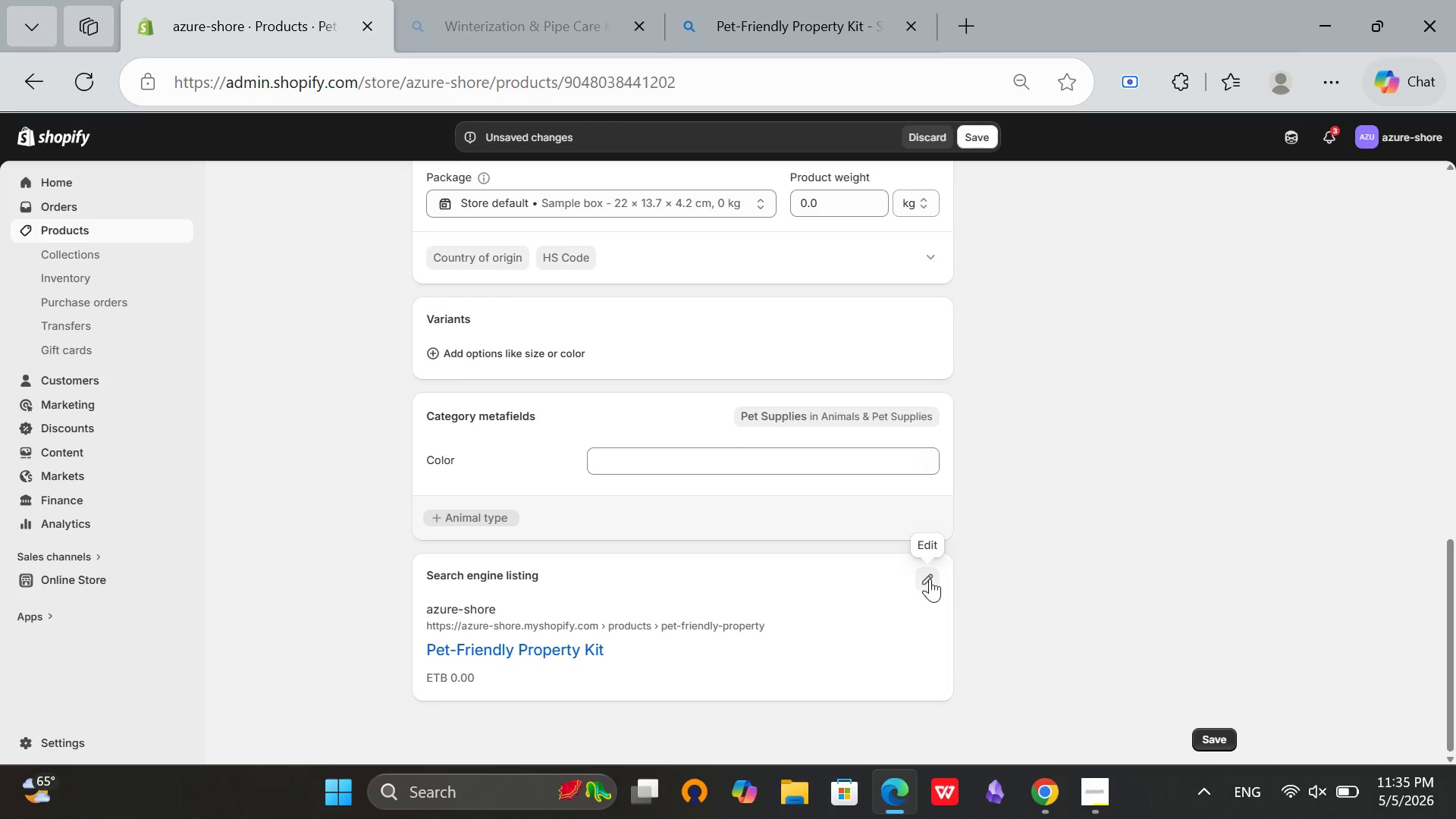 
left_click([930, 579])
 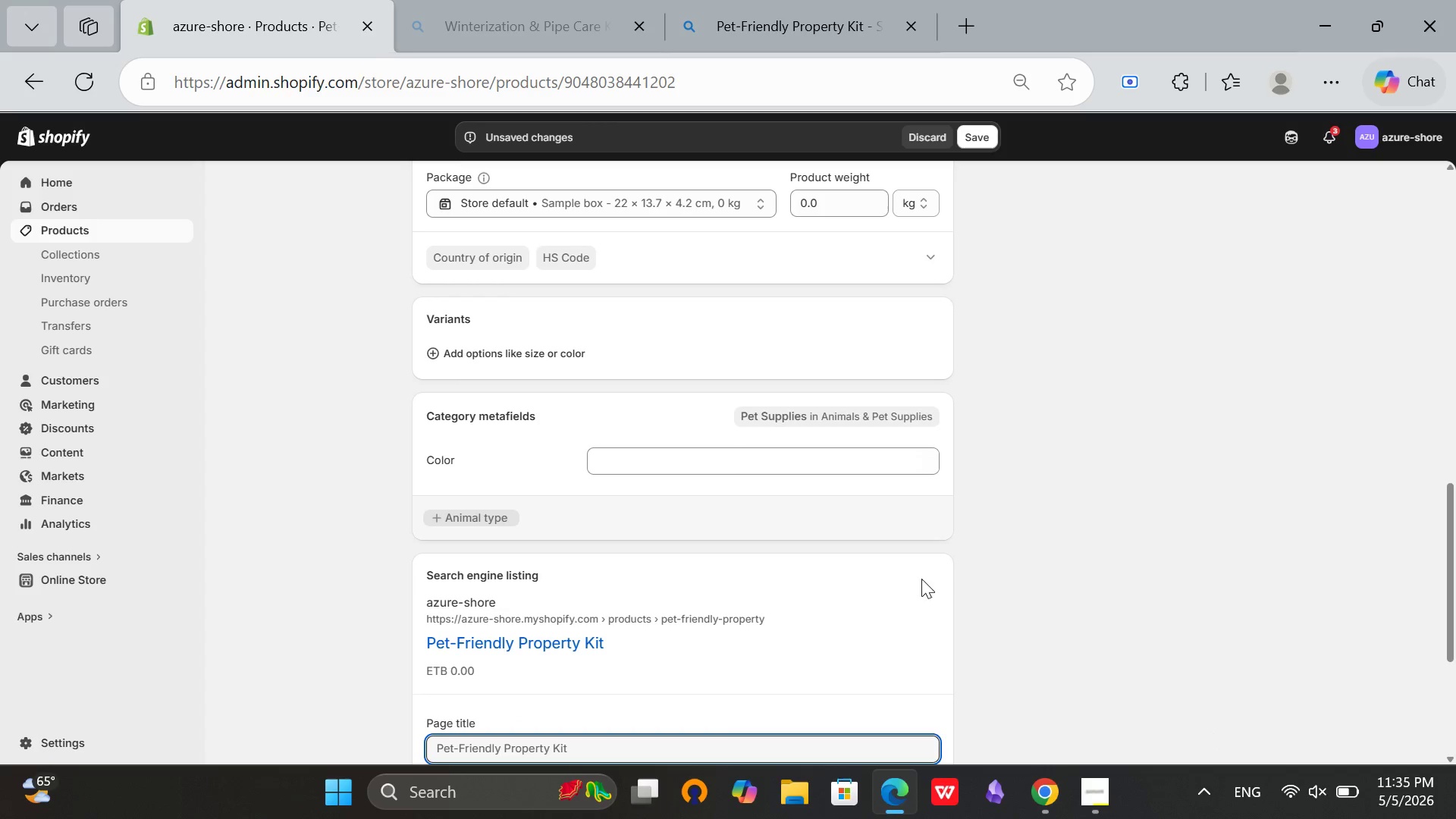 
scroll: coordinate [930, 579], scroll_direction: none, amount: 0.0
 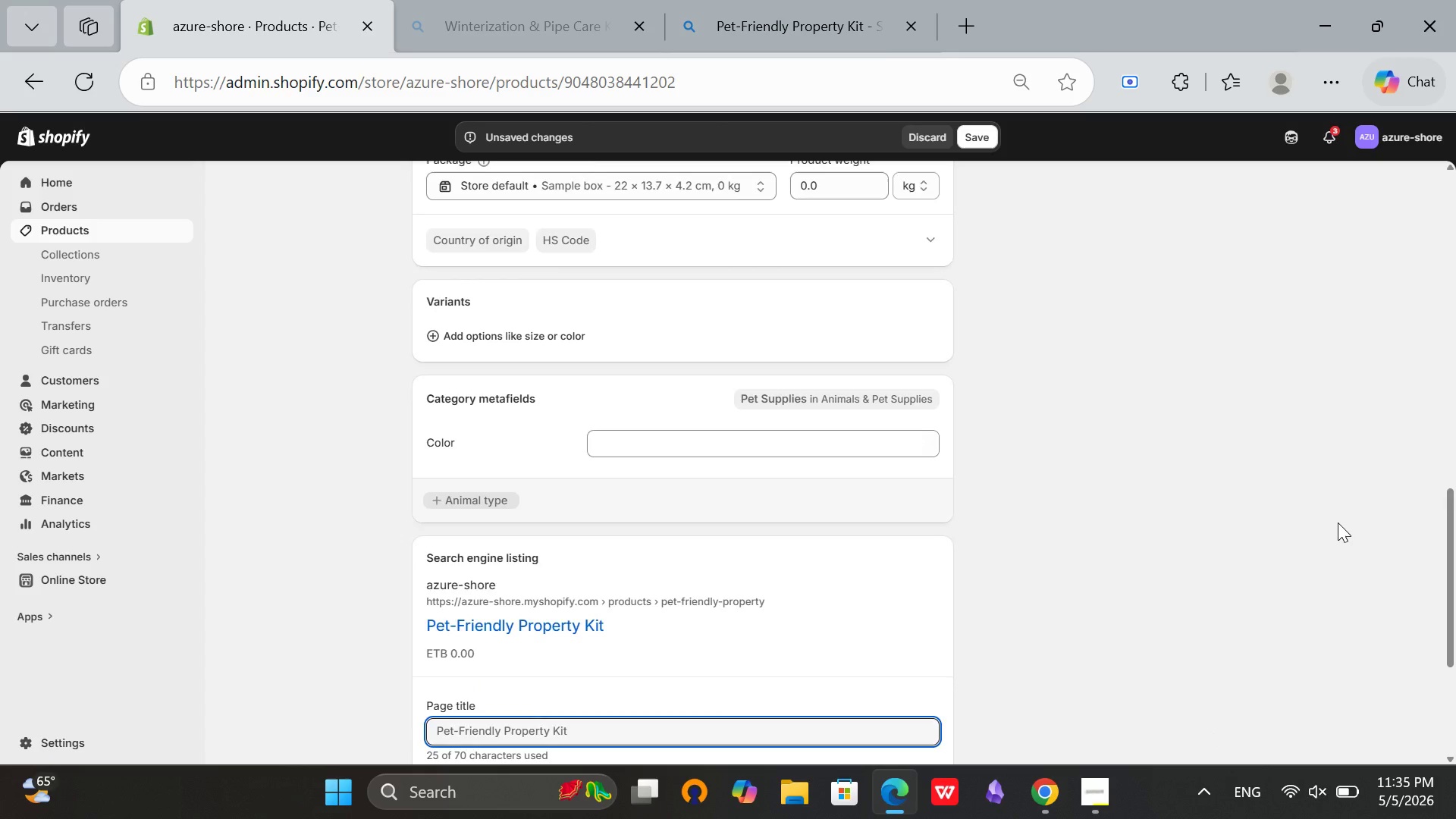 
scroll: coordinate [1338, 522], scroll_direction: down, amount: 5.0
 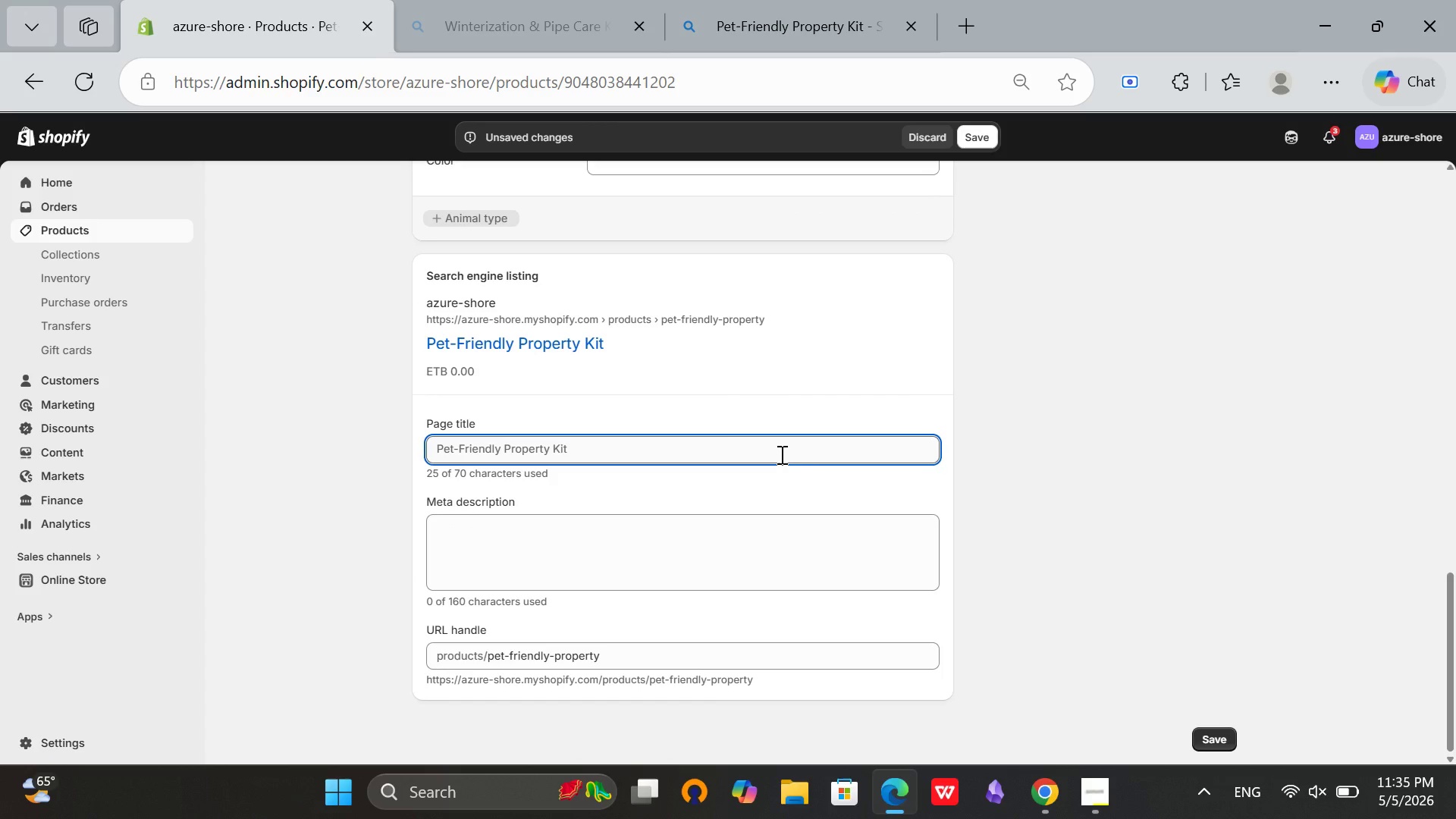 
left_click([780, 454])
 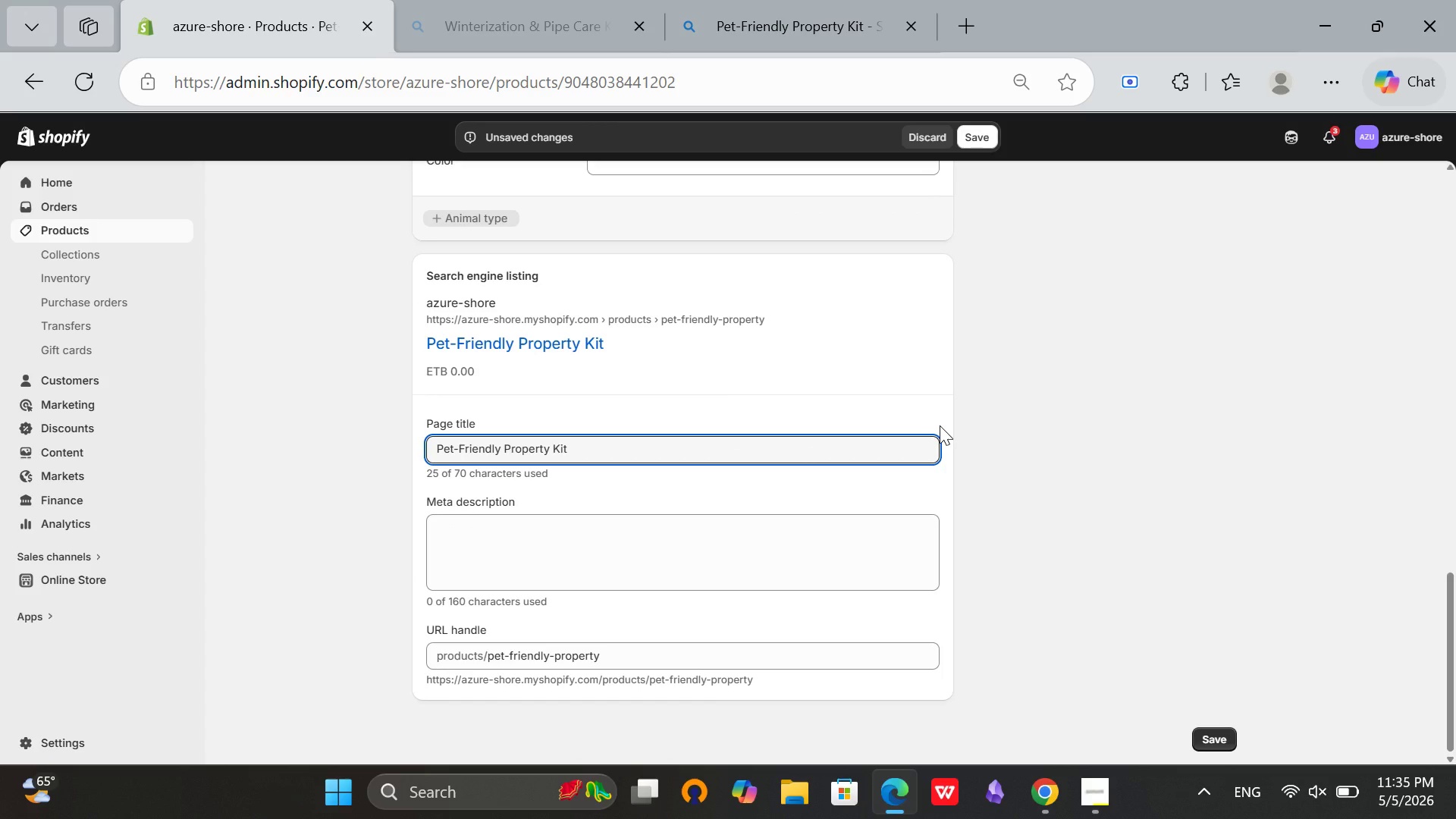 
key(Space)
 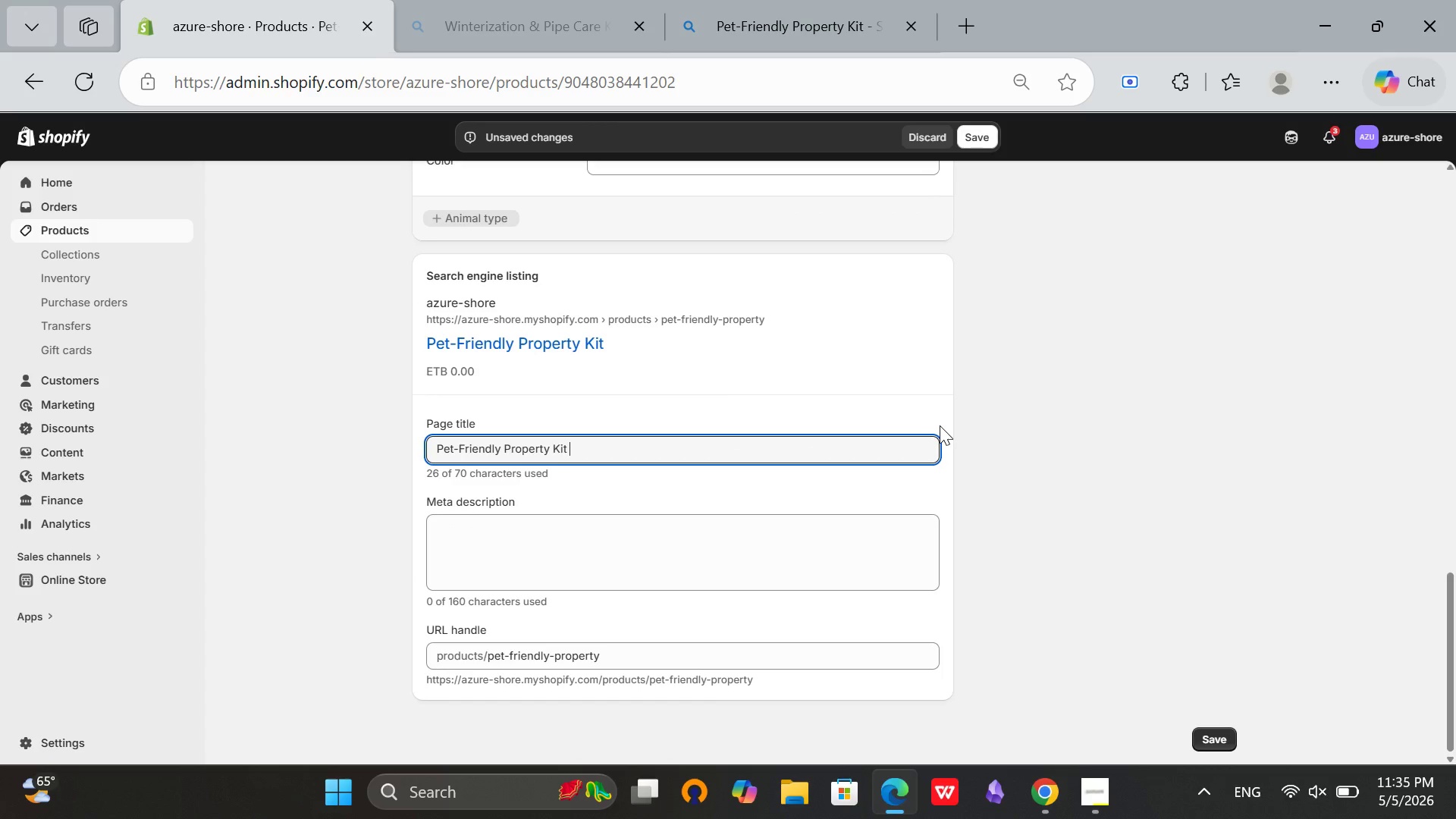 
key(Minus)
 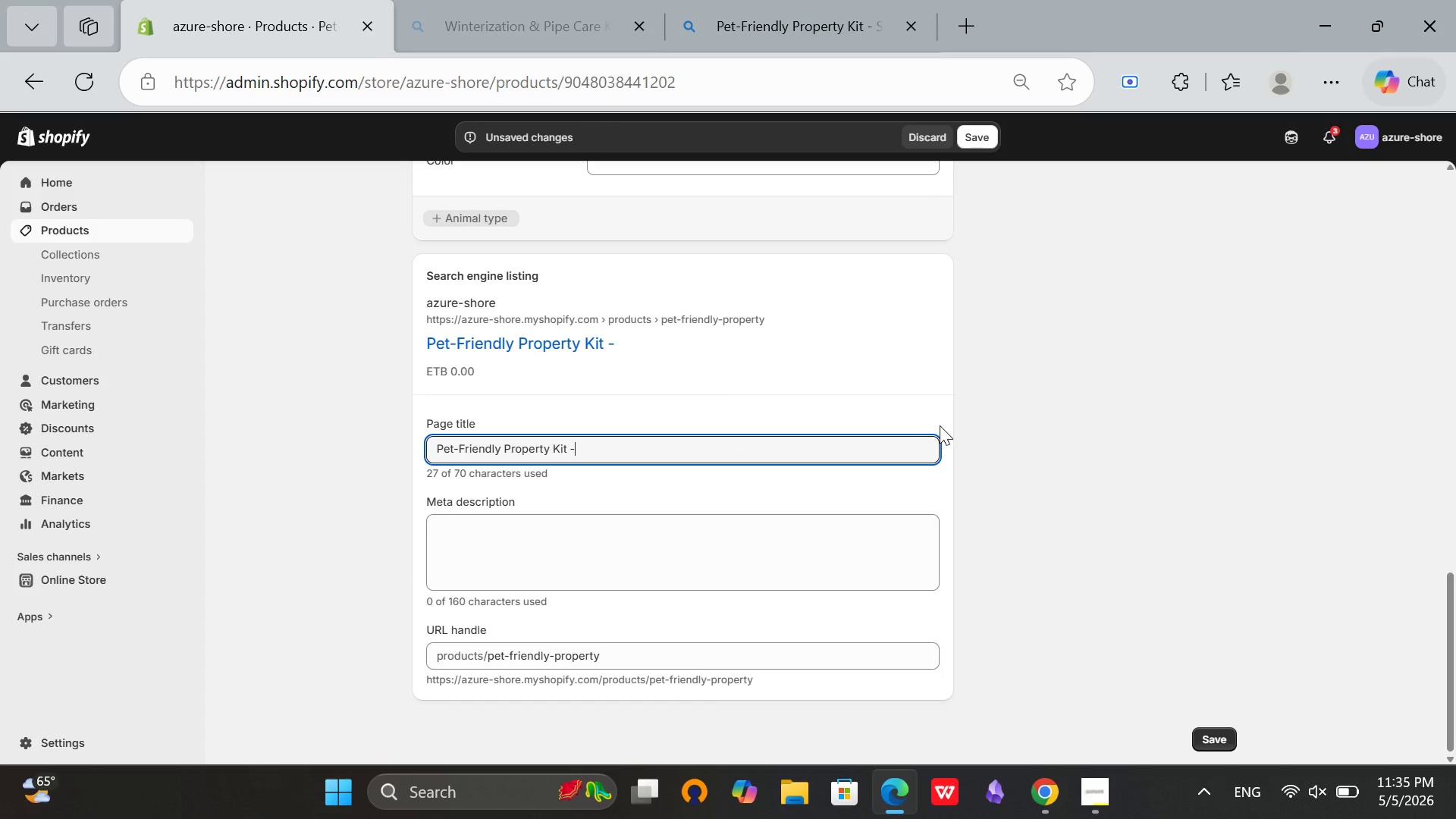 
key(Space)
 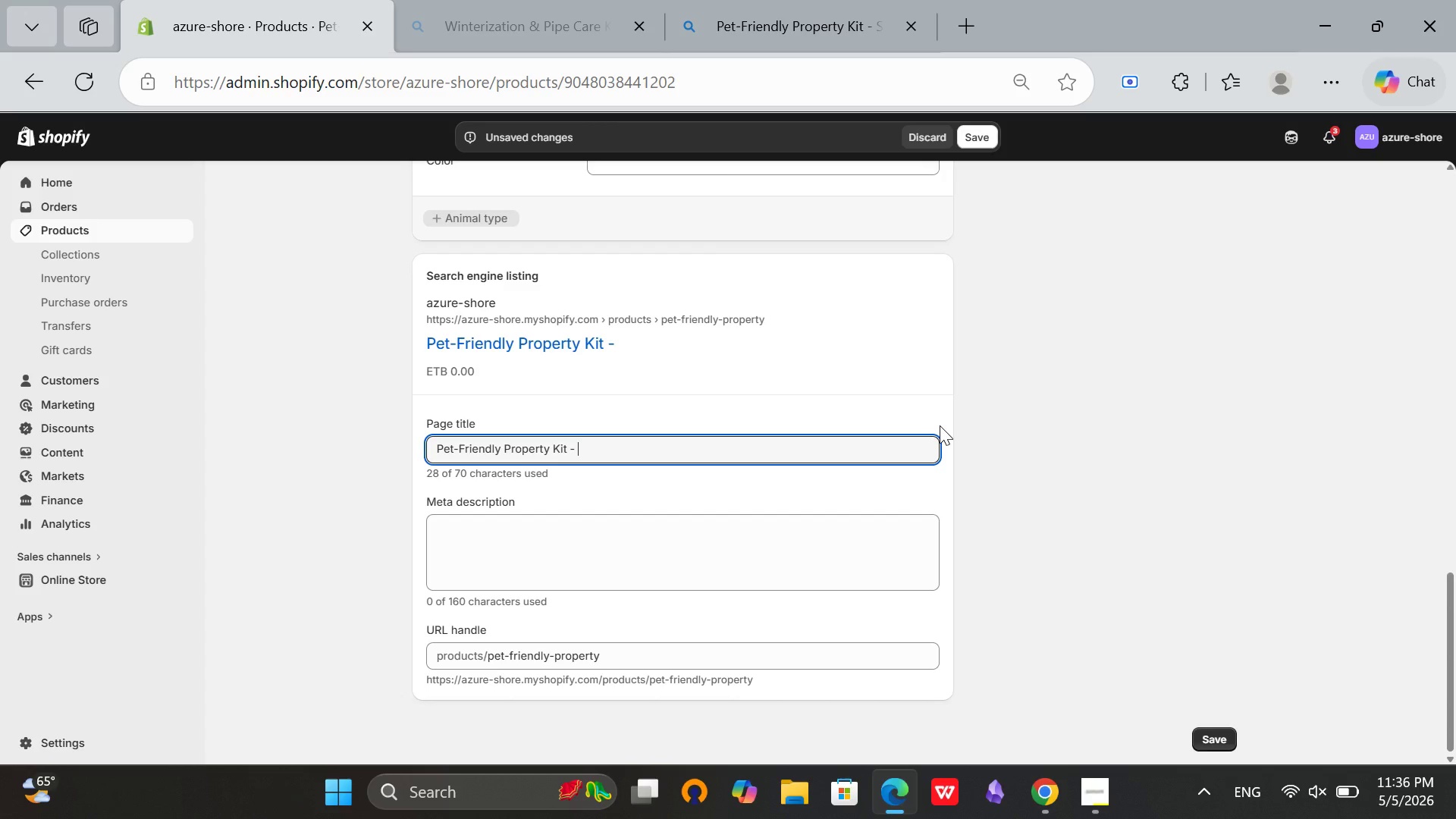 
wait(8.2)
 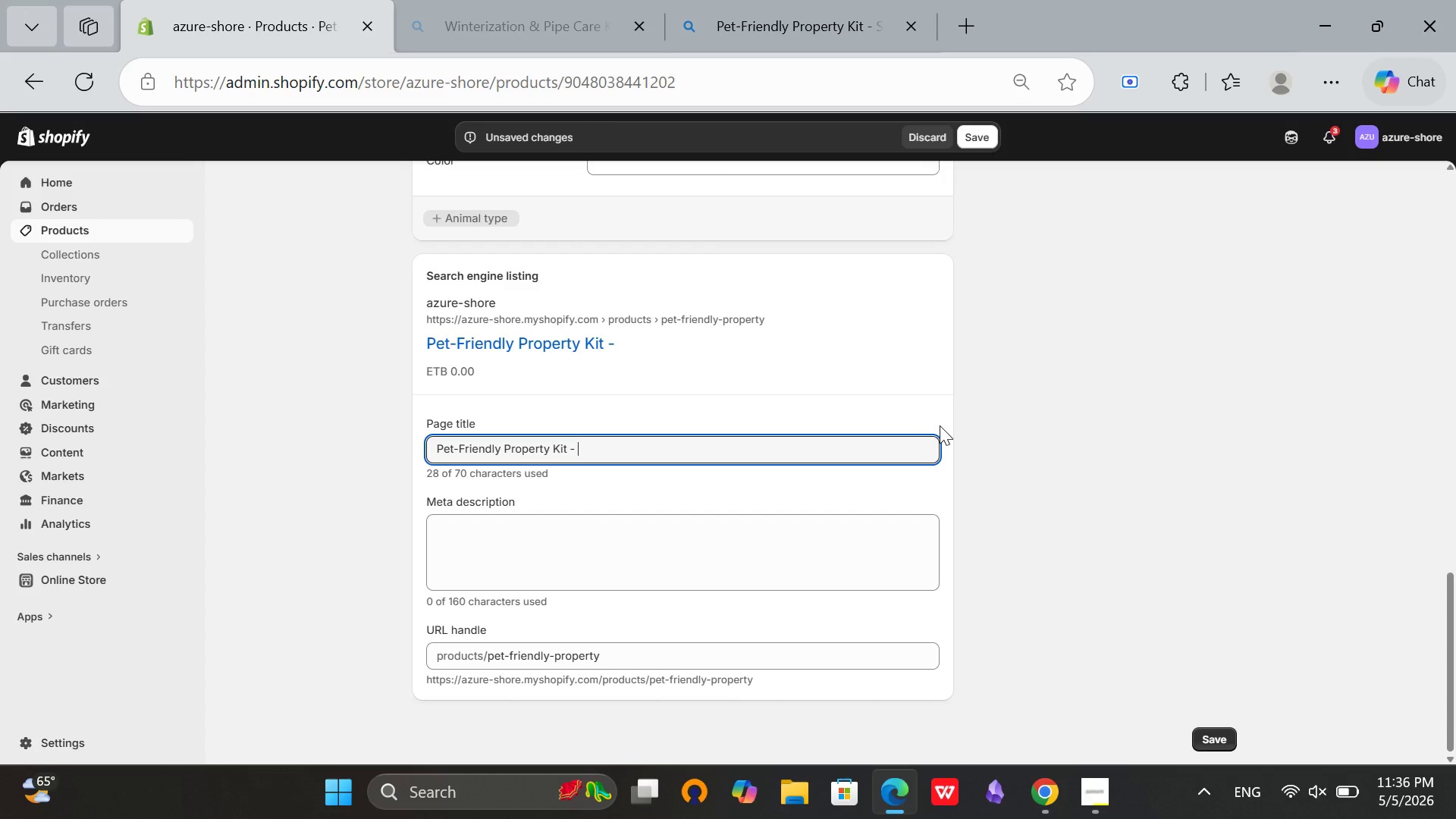 
type(Pet Amenities [Mute][Mute]for Vacation Rentals)
 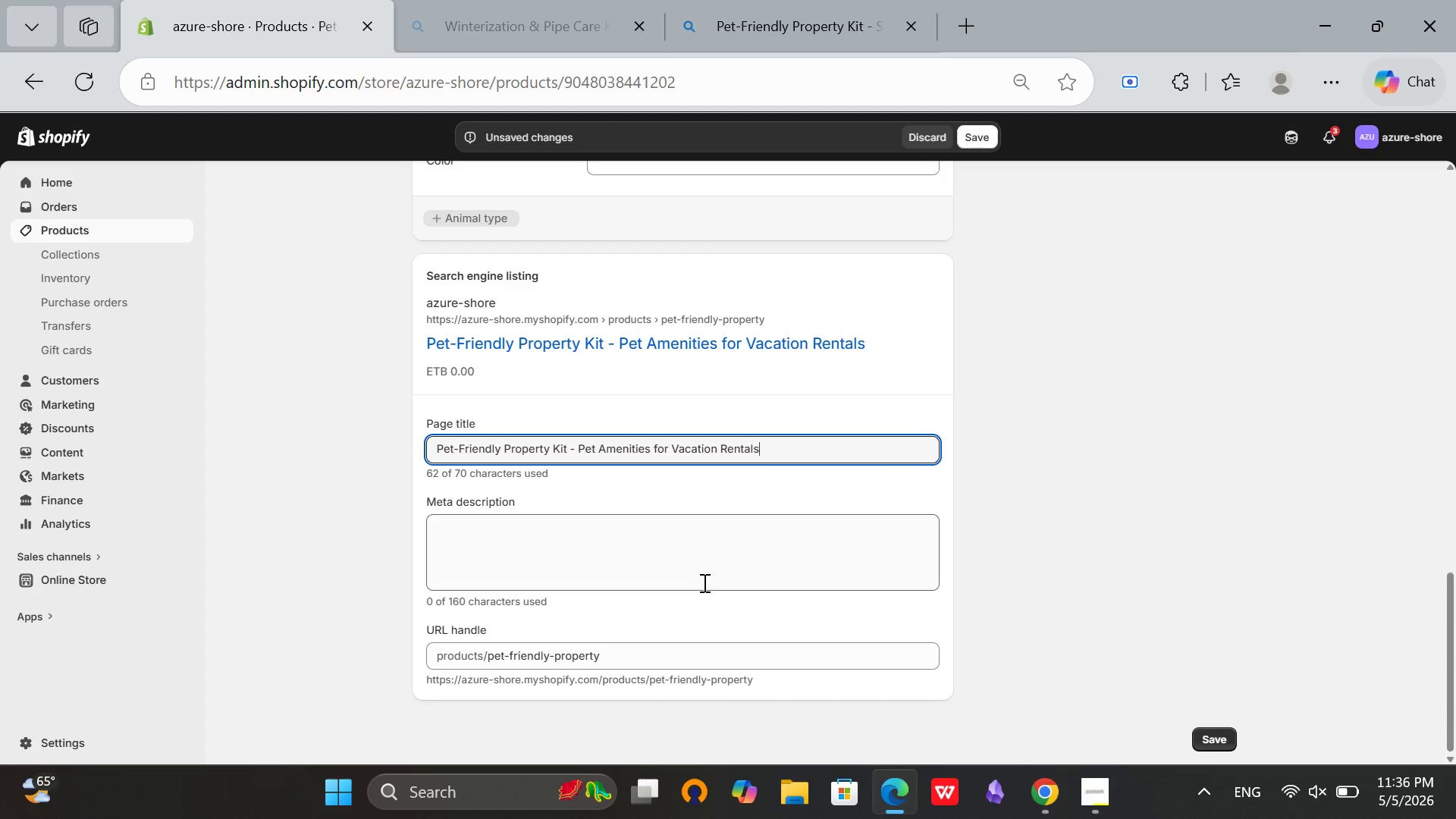 
left_click([607, 553])
 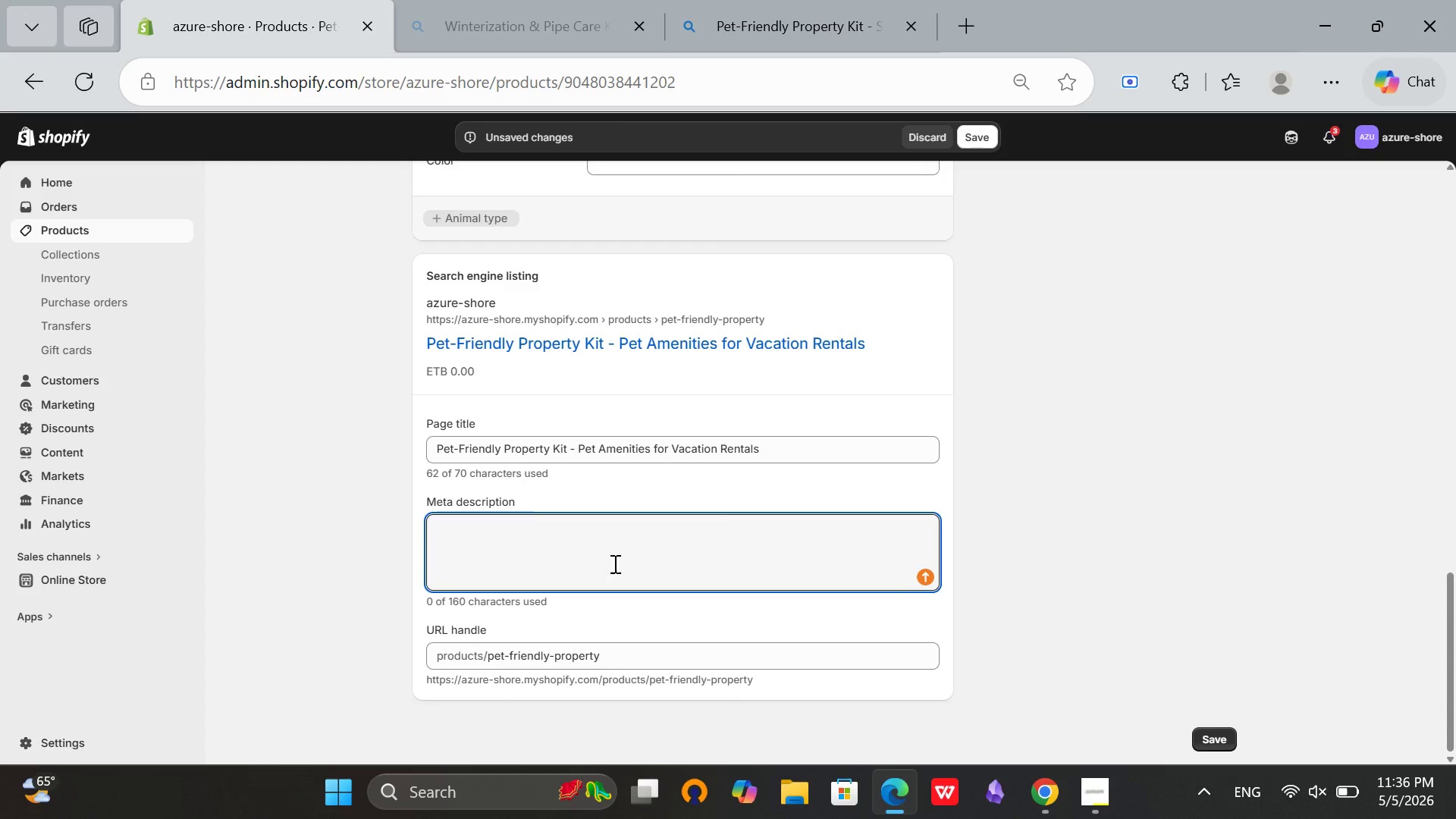 
left_click([613, 662])
 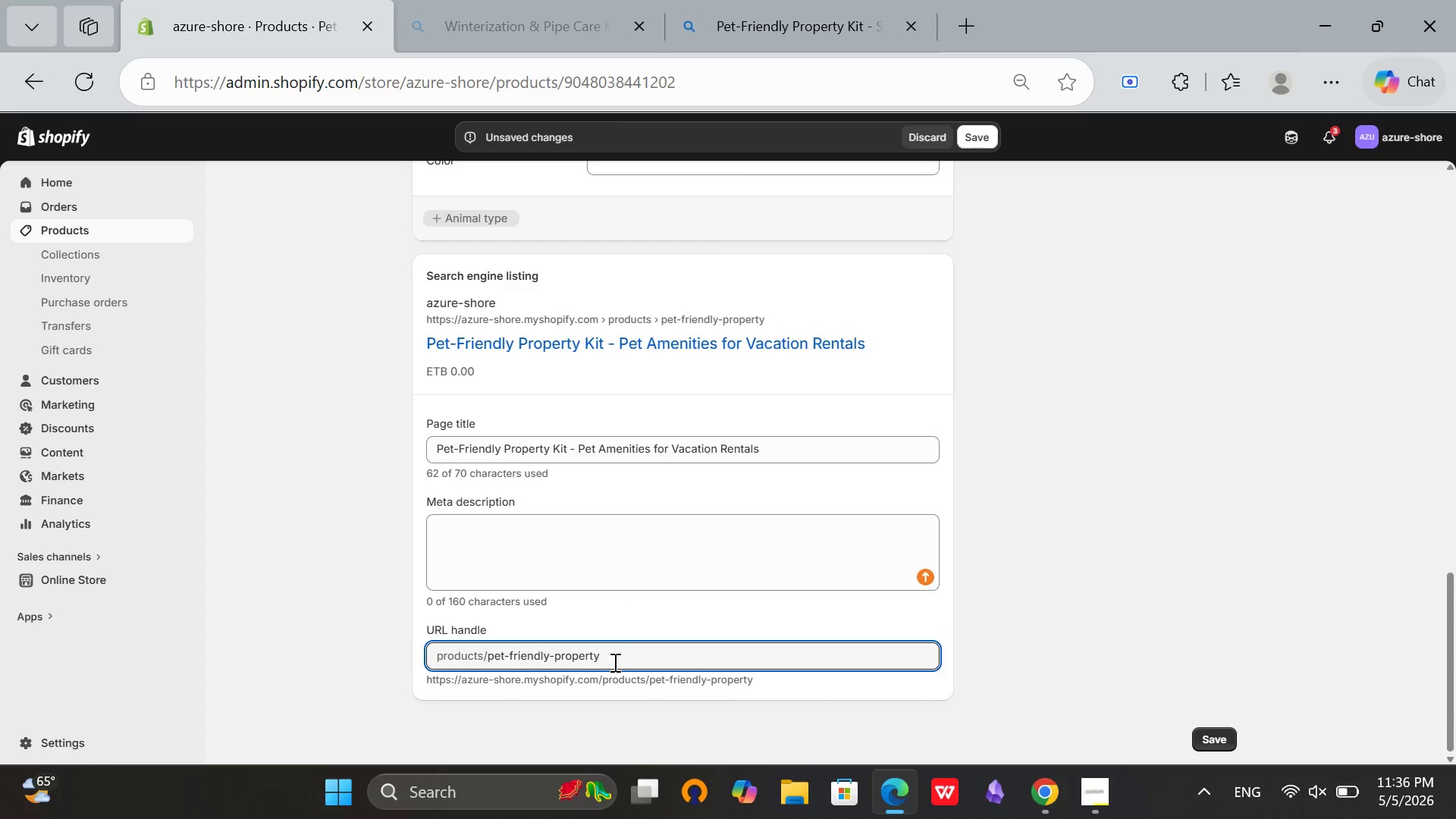 
type(-kit)
 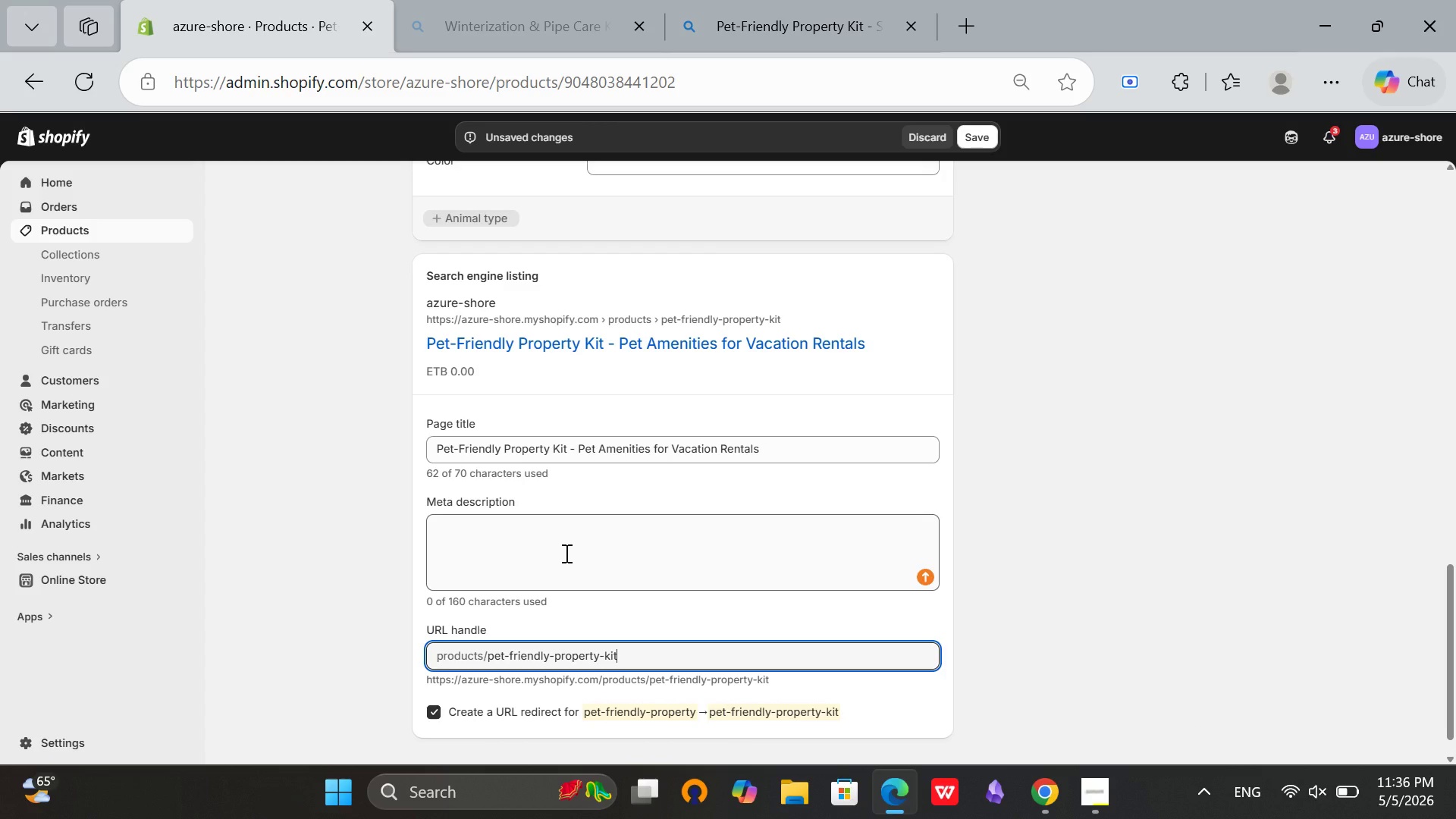 
left_click([508, 536])
 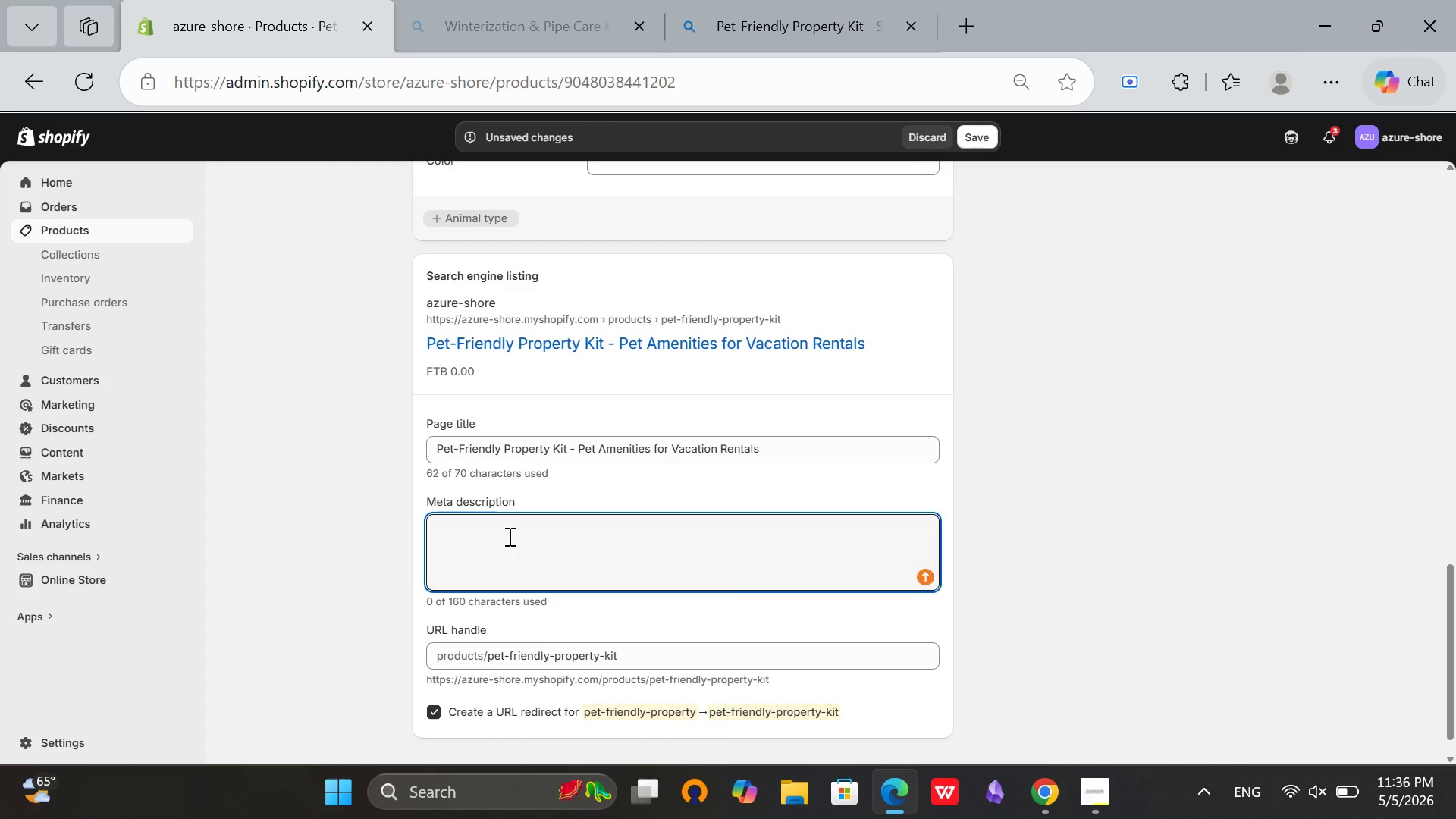 
type(Pet-friendly)
 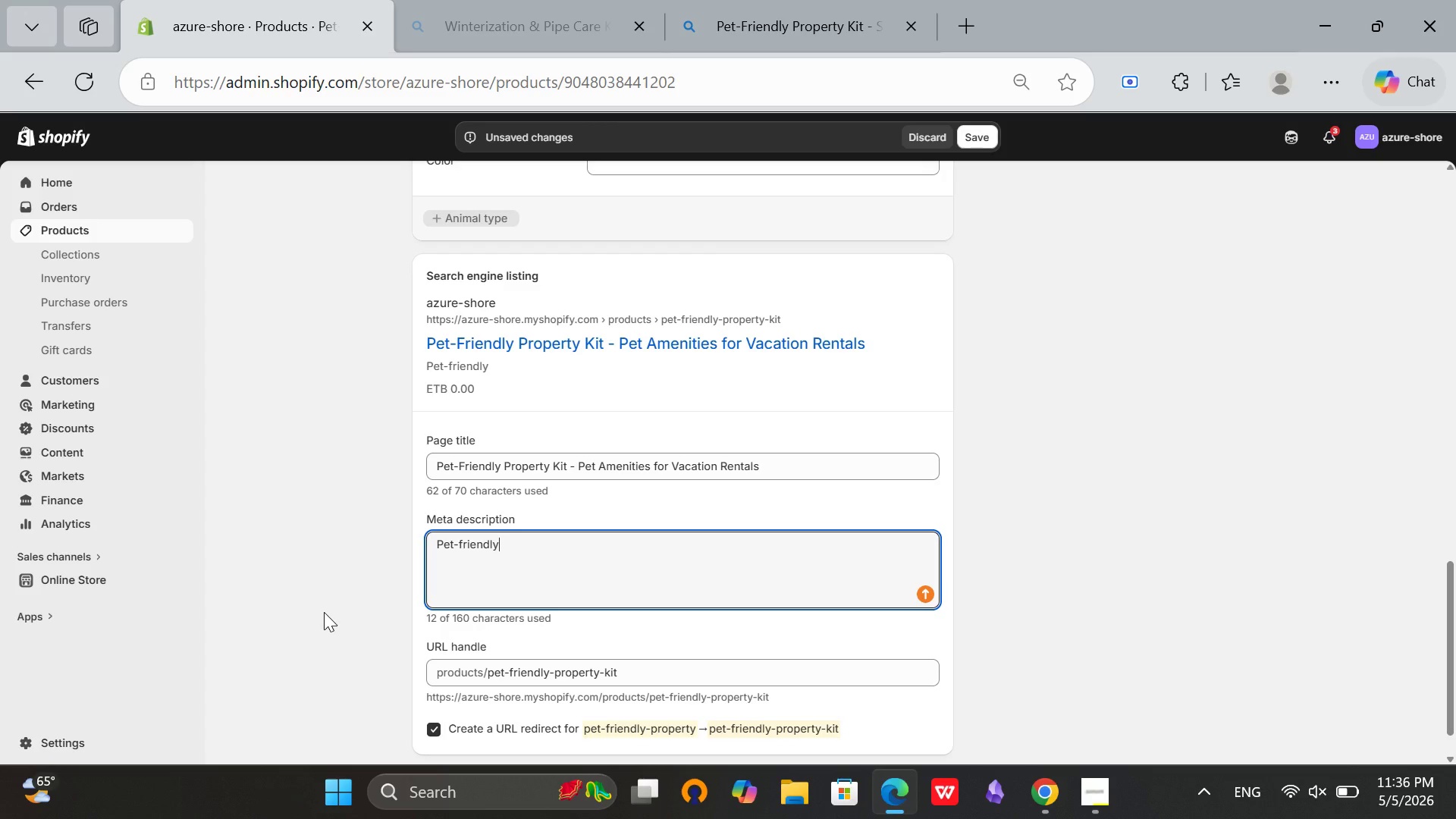 
type( amenity kit for vacation )
 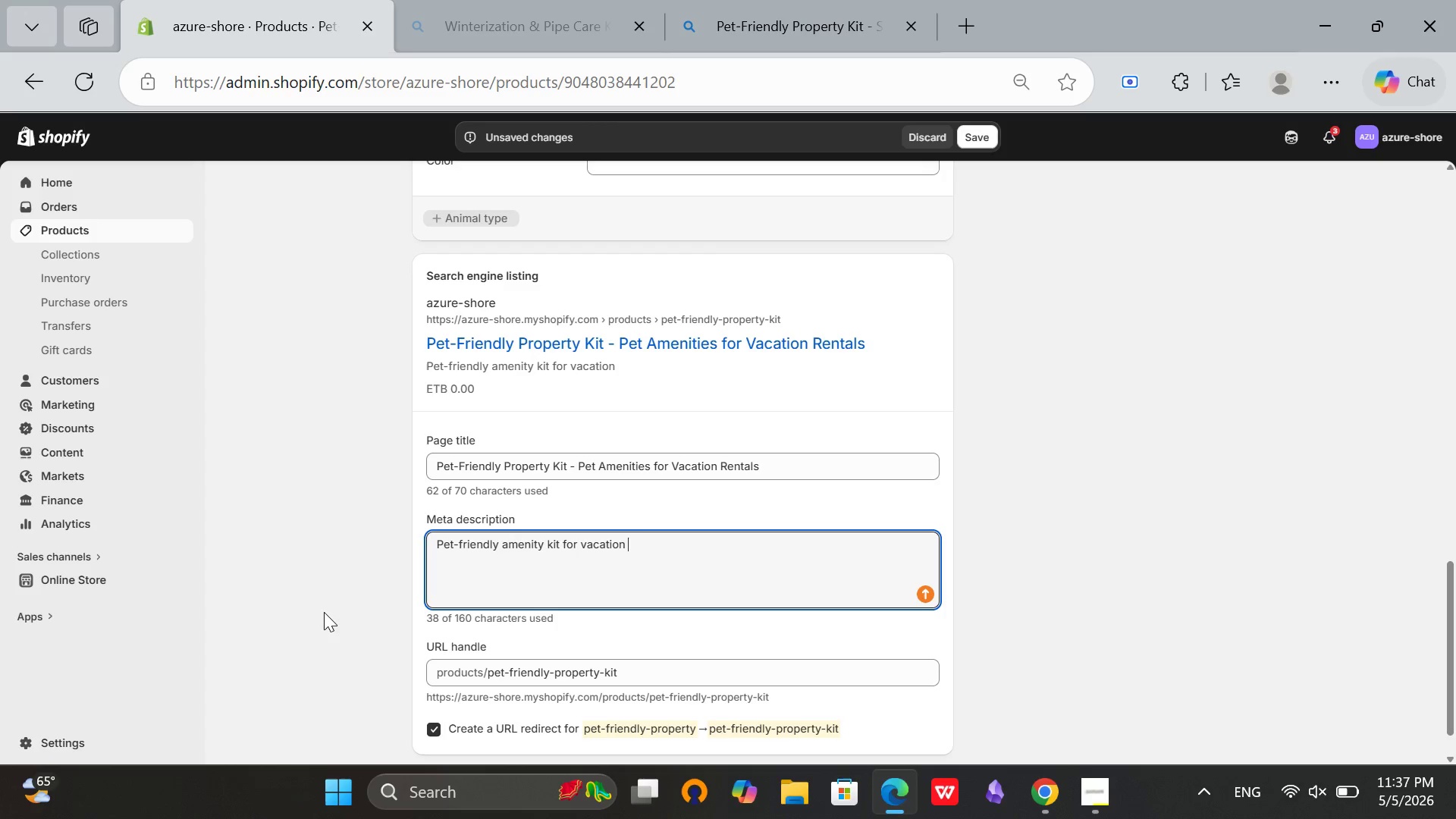 
wait(18.86)
 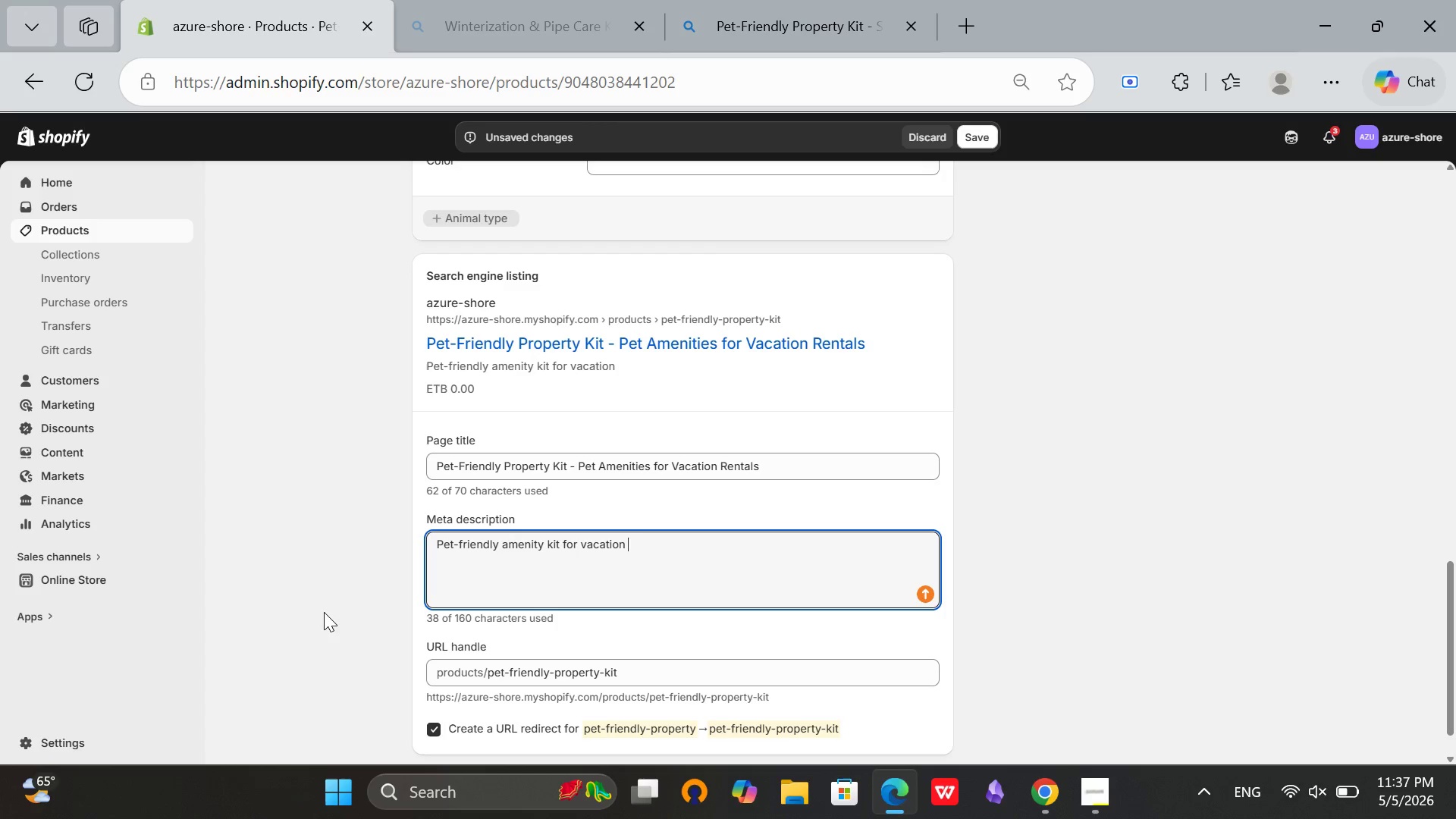 
type(ren)
 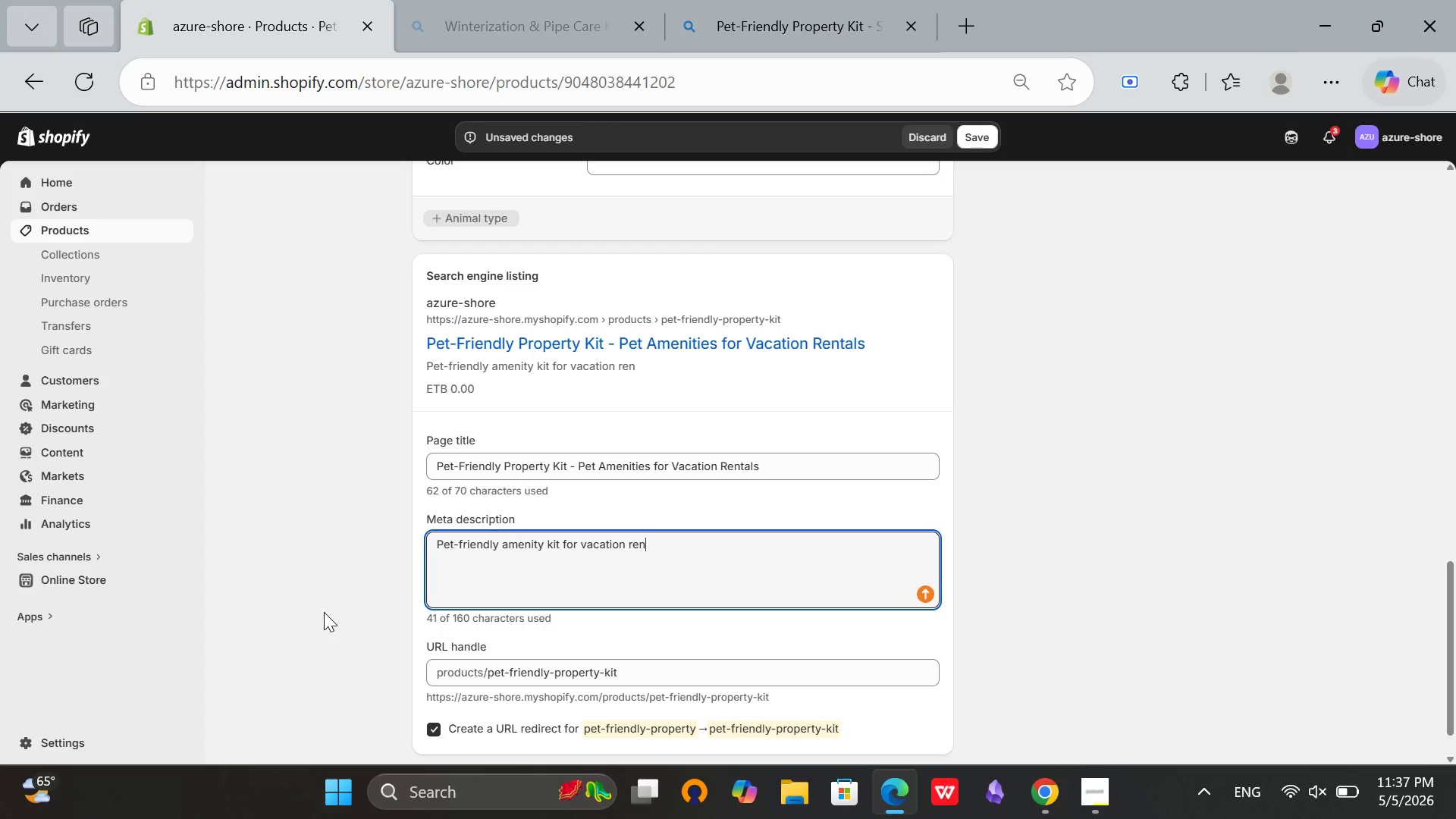 
type(tl)
key(Backspace)
type(als. Pet bed, )
 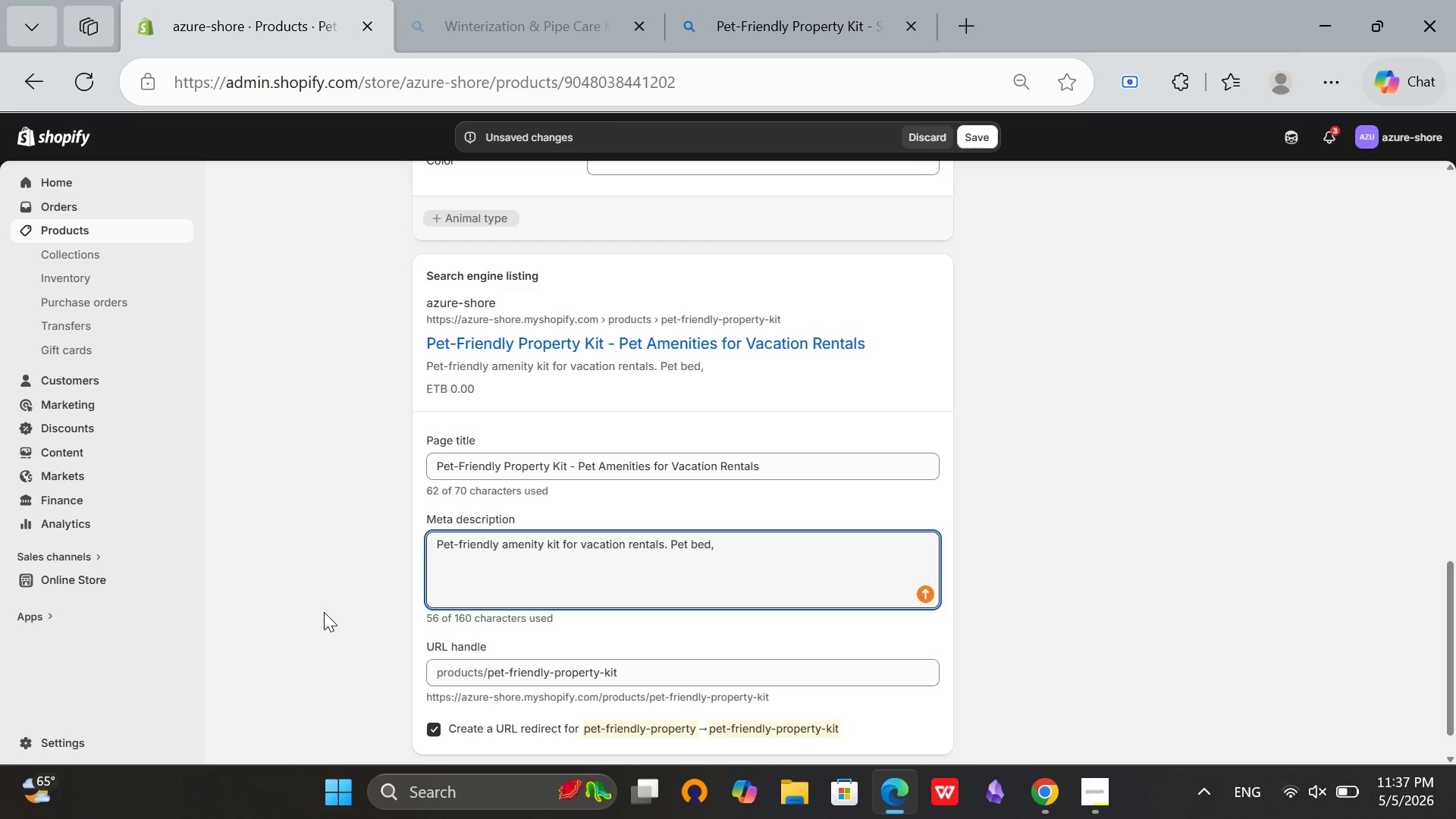 
wait(9.19)
 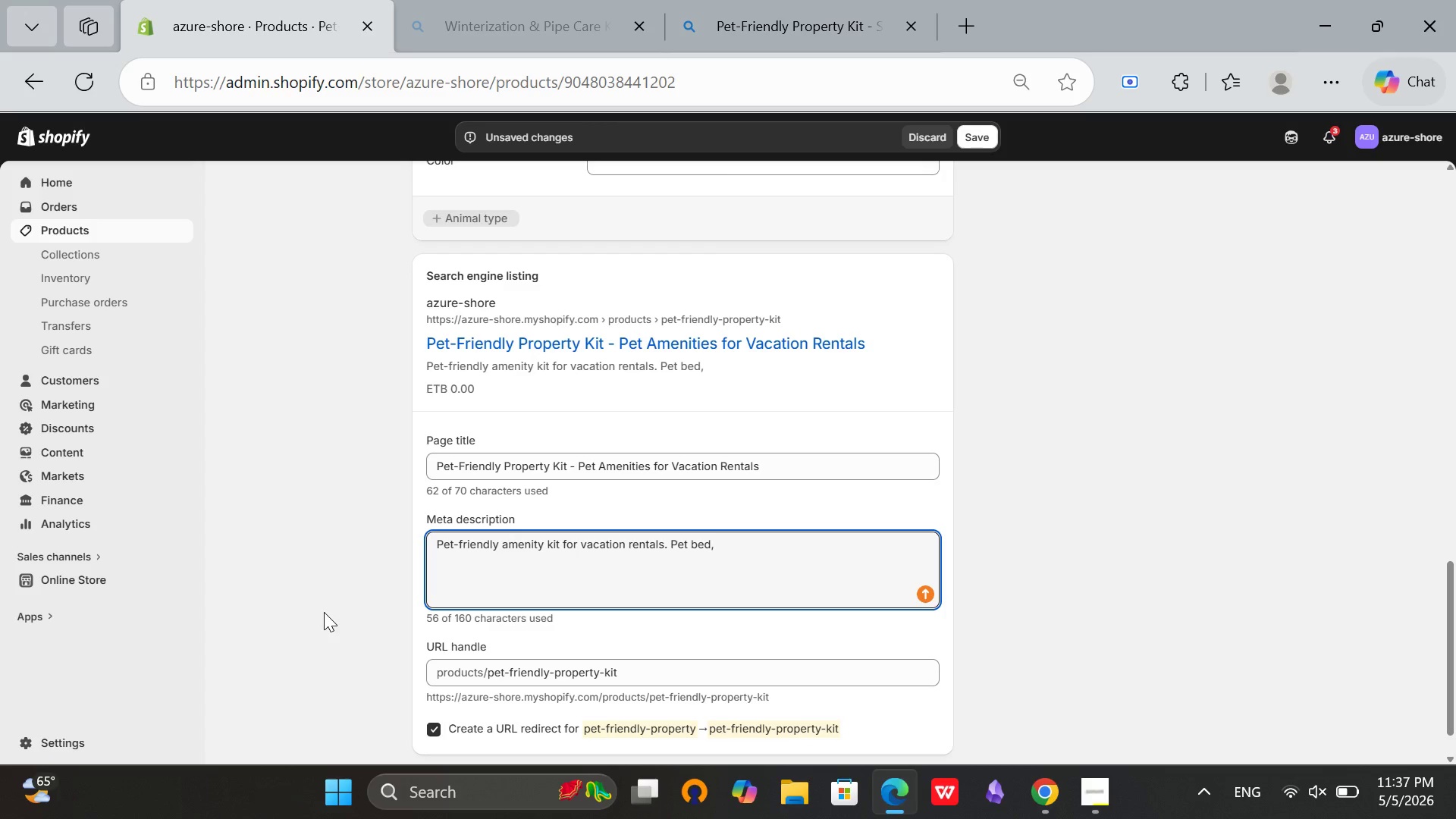 
type(bowls, and waste bags)
 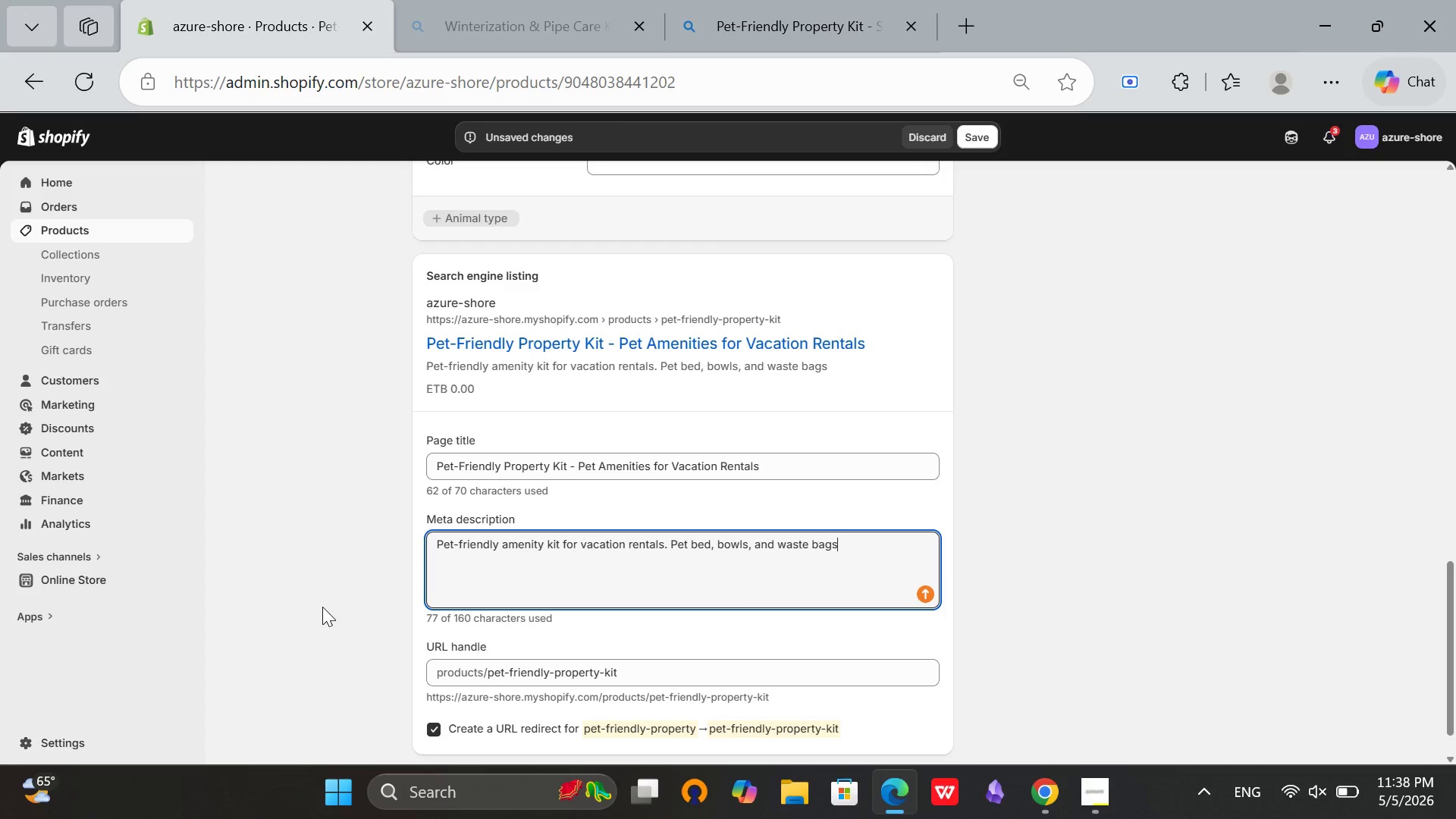 
wait(22.27)
 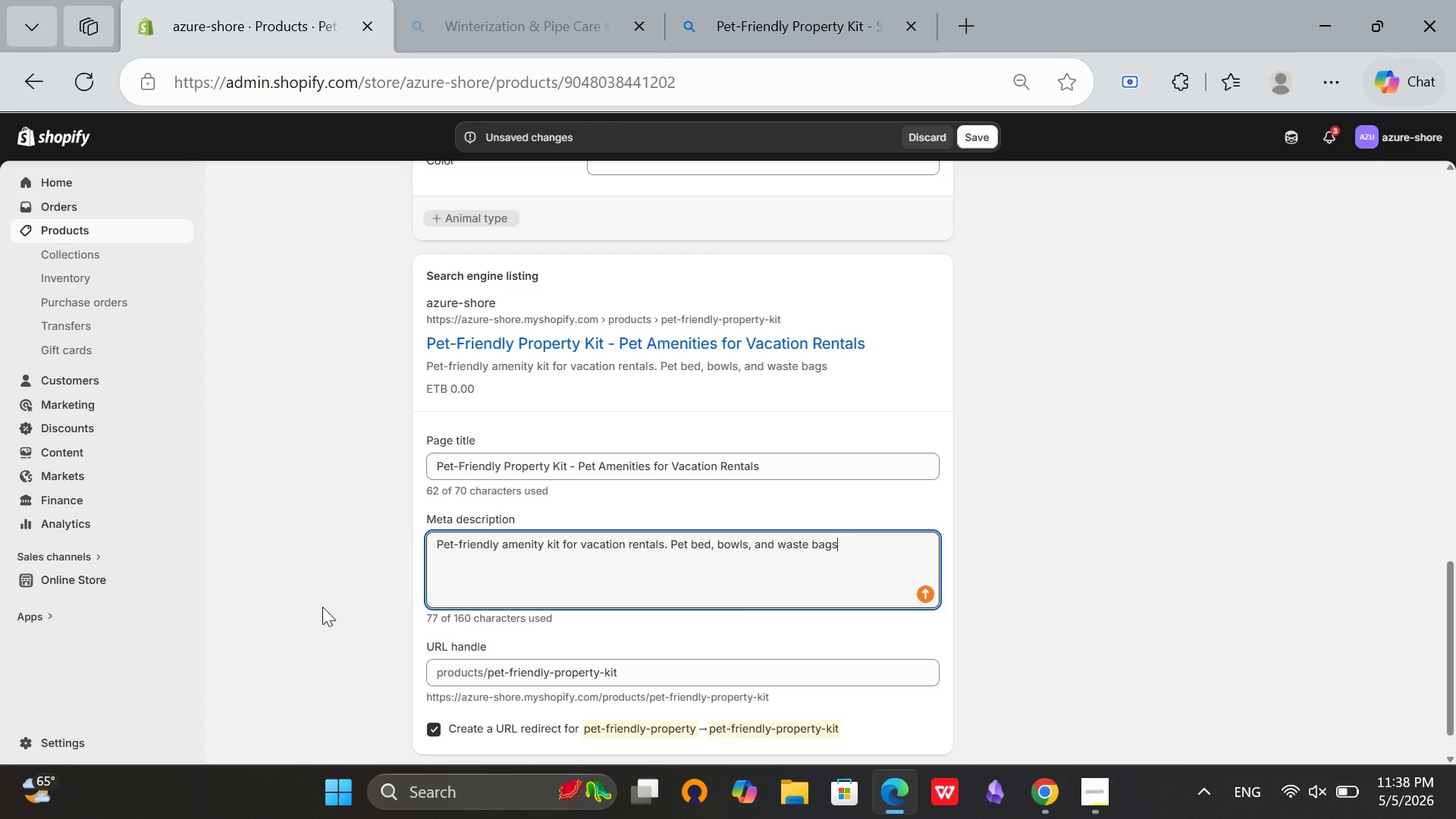 
type(. Attract the growing pet owner market to your property.)
 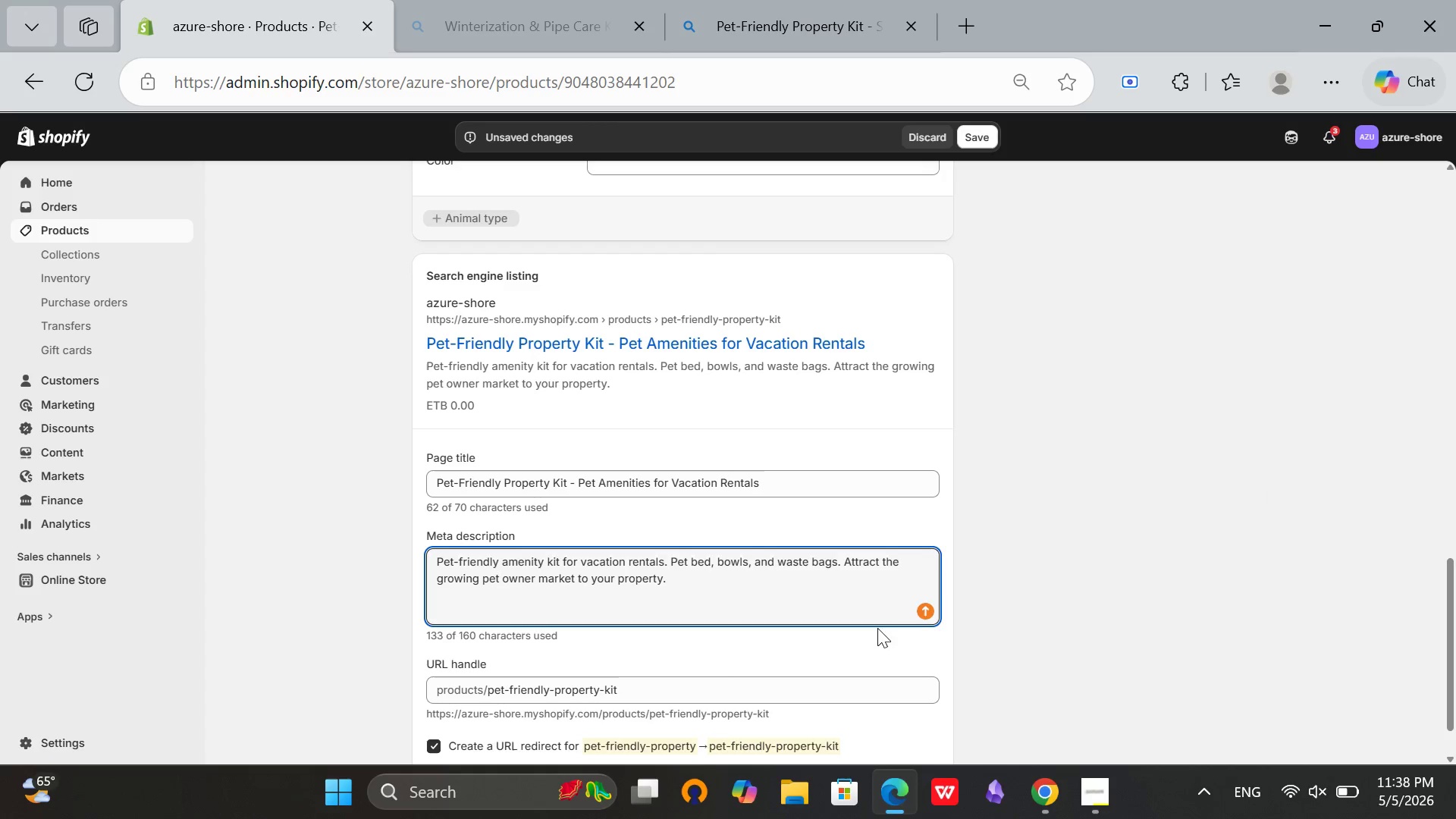 
scroll: coordinate [1054, 444], scroll_direction: up, amount: 9.0
 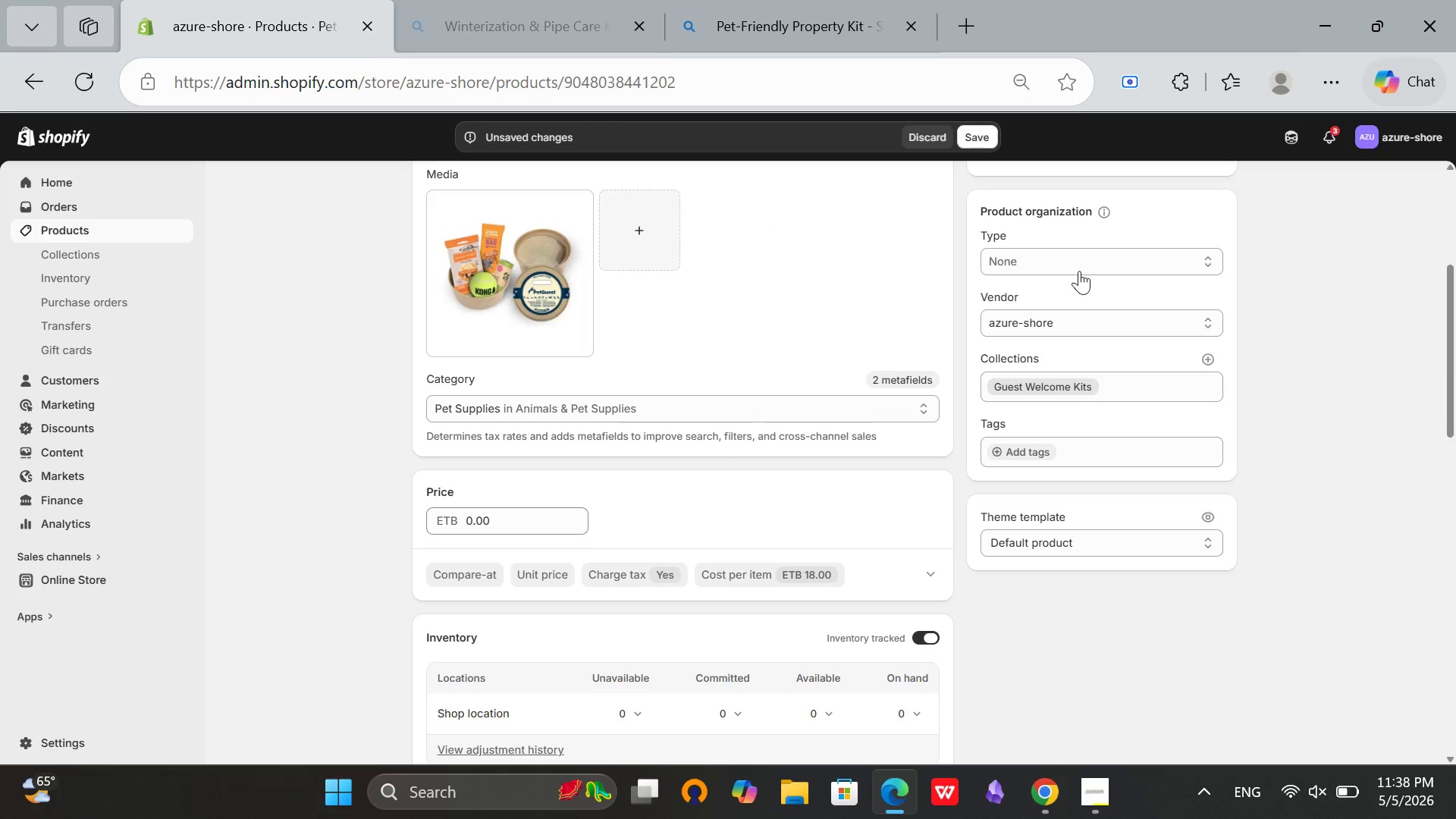 
left_click([1080, 268])
 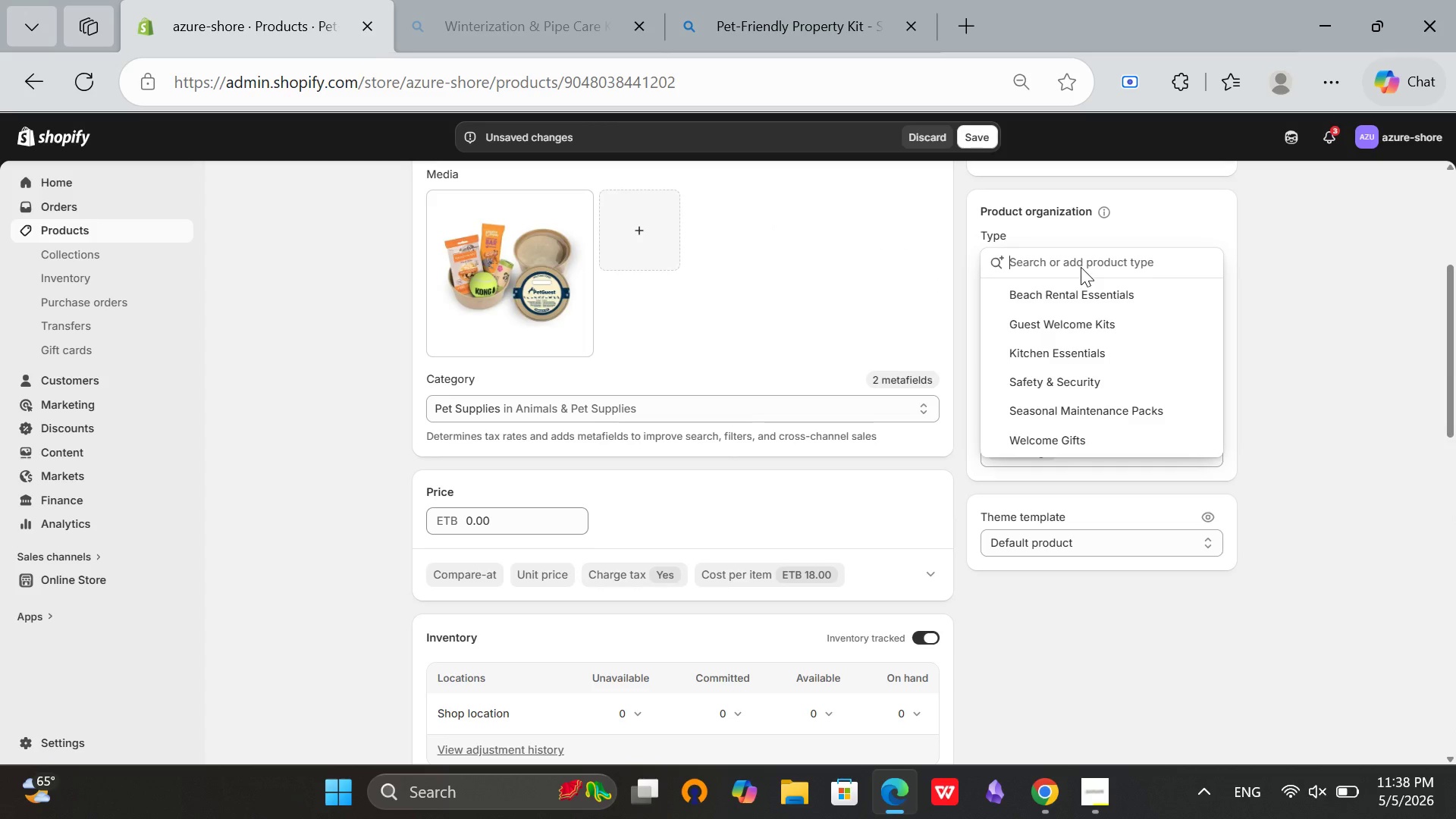 
left_click([1116, 318])
 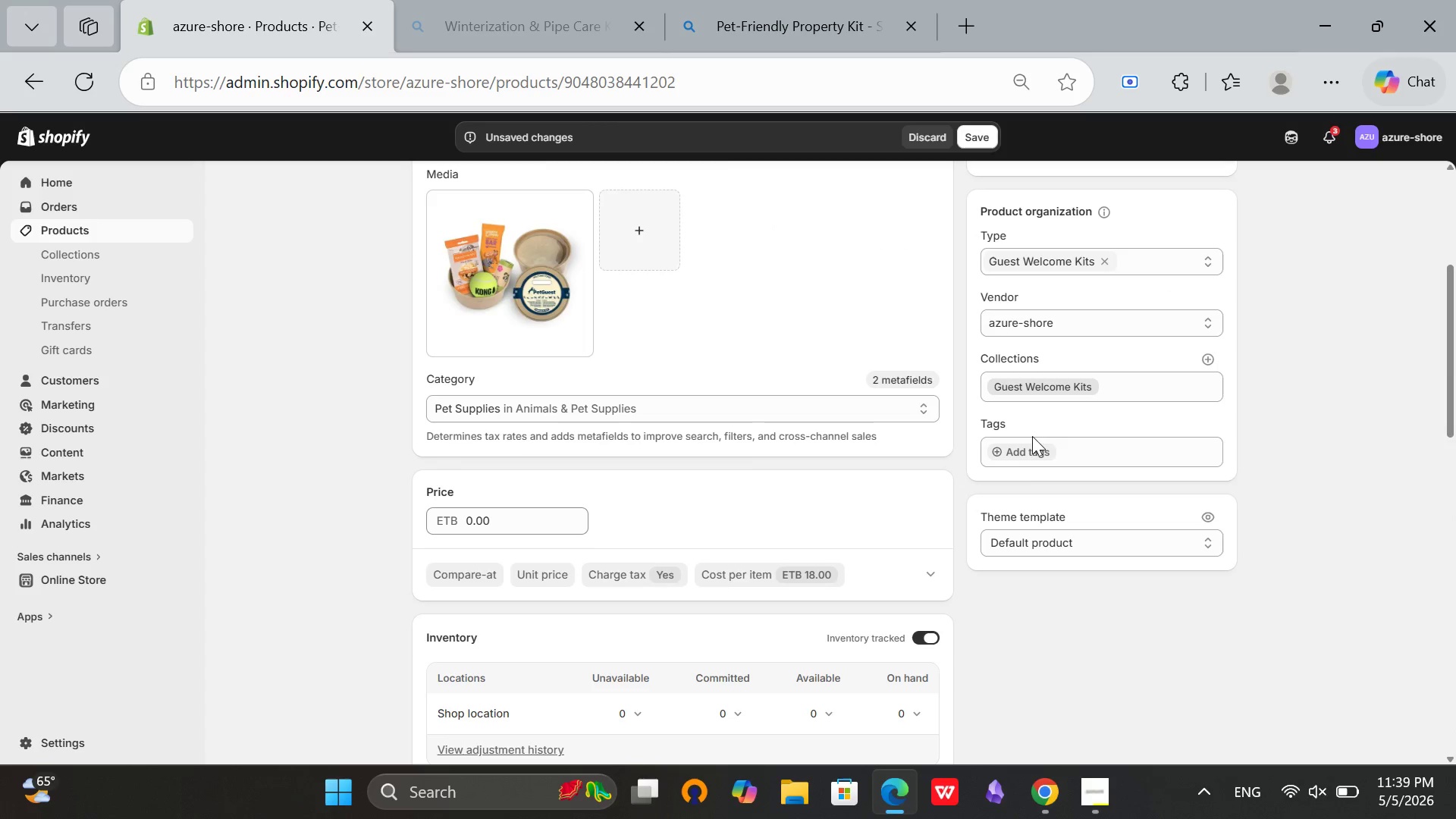 
left_click([1028, 450])
 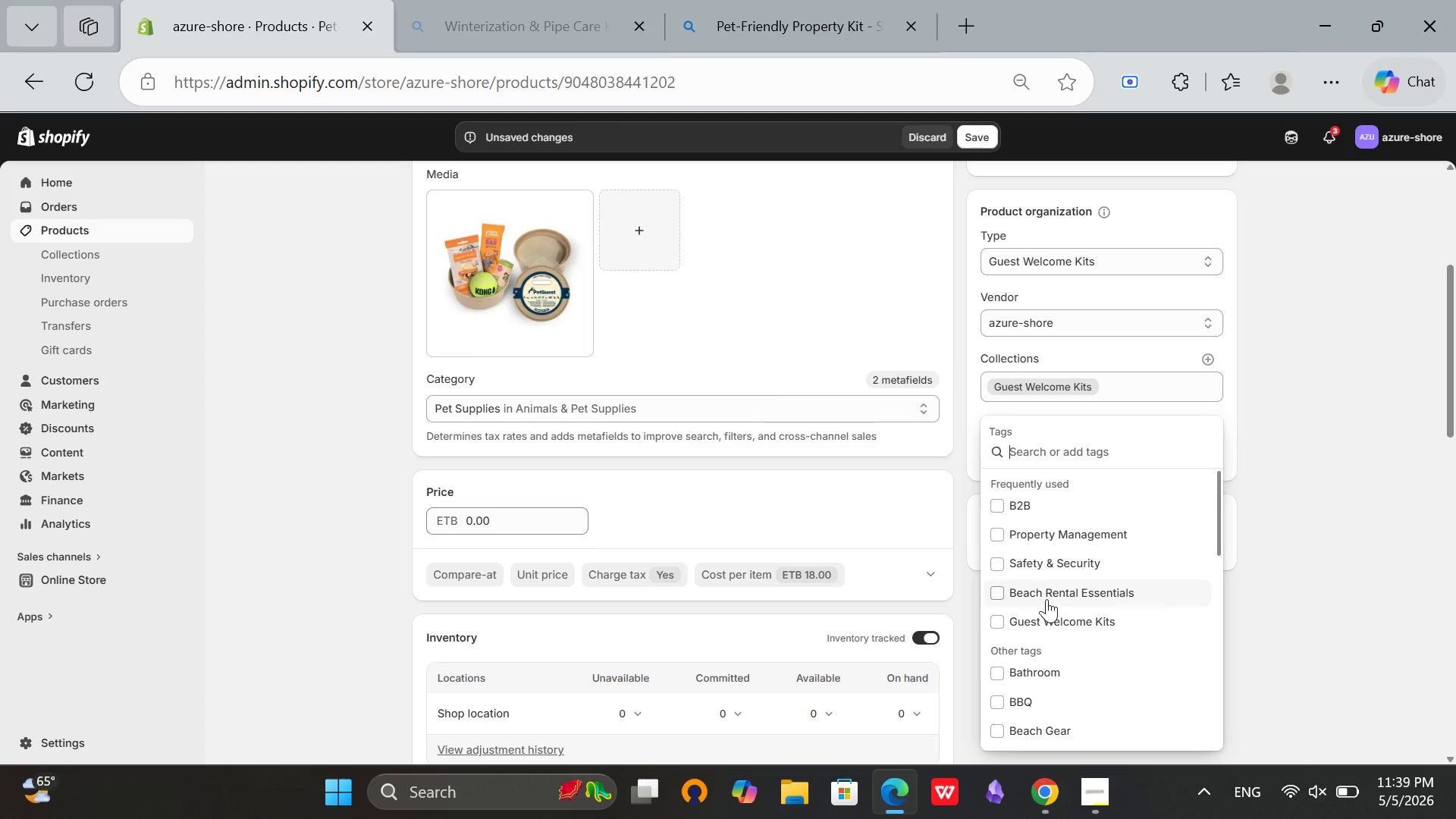 
left_click([1051, 625])
 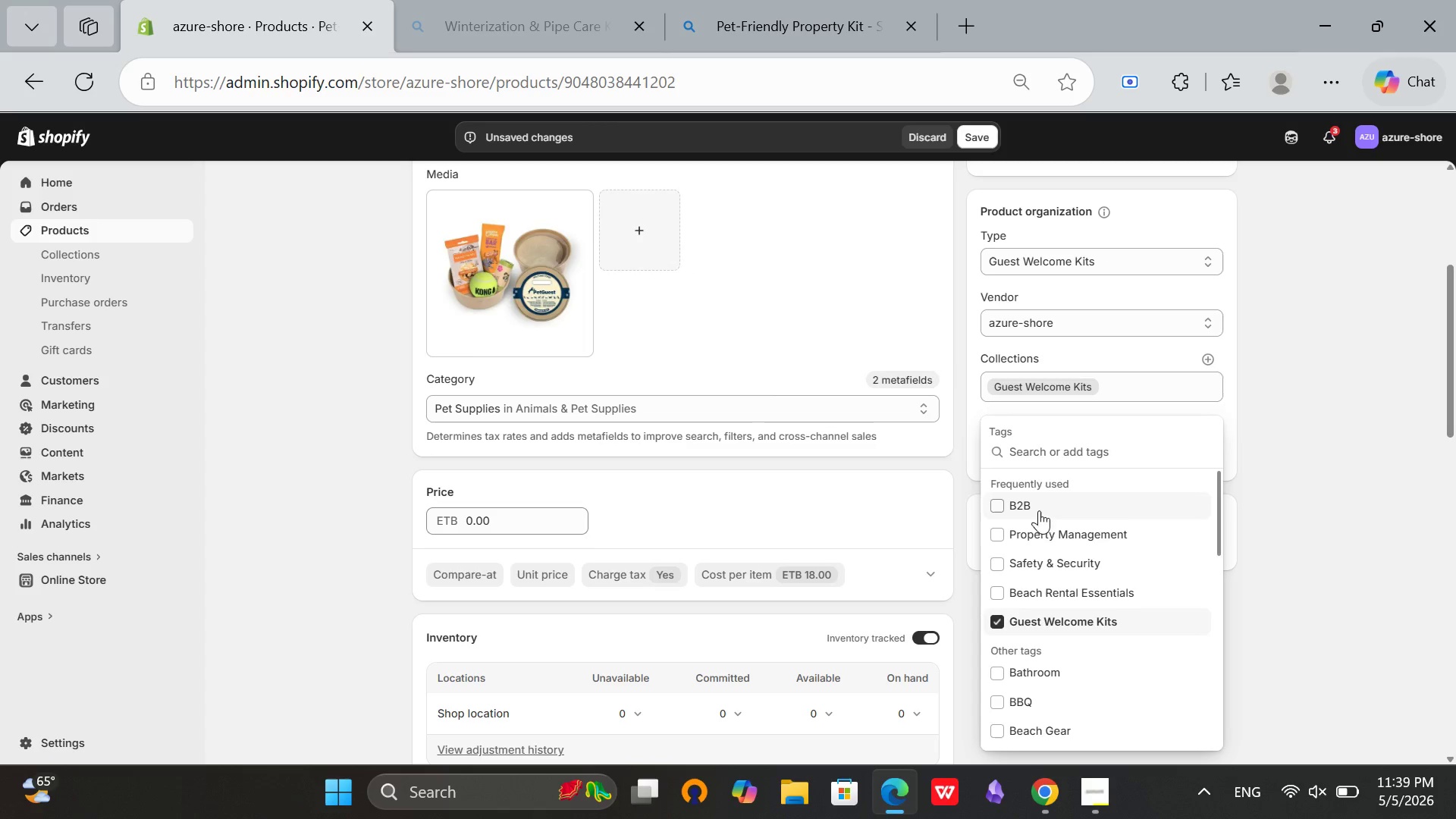 
left_click([1039, 502])
 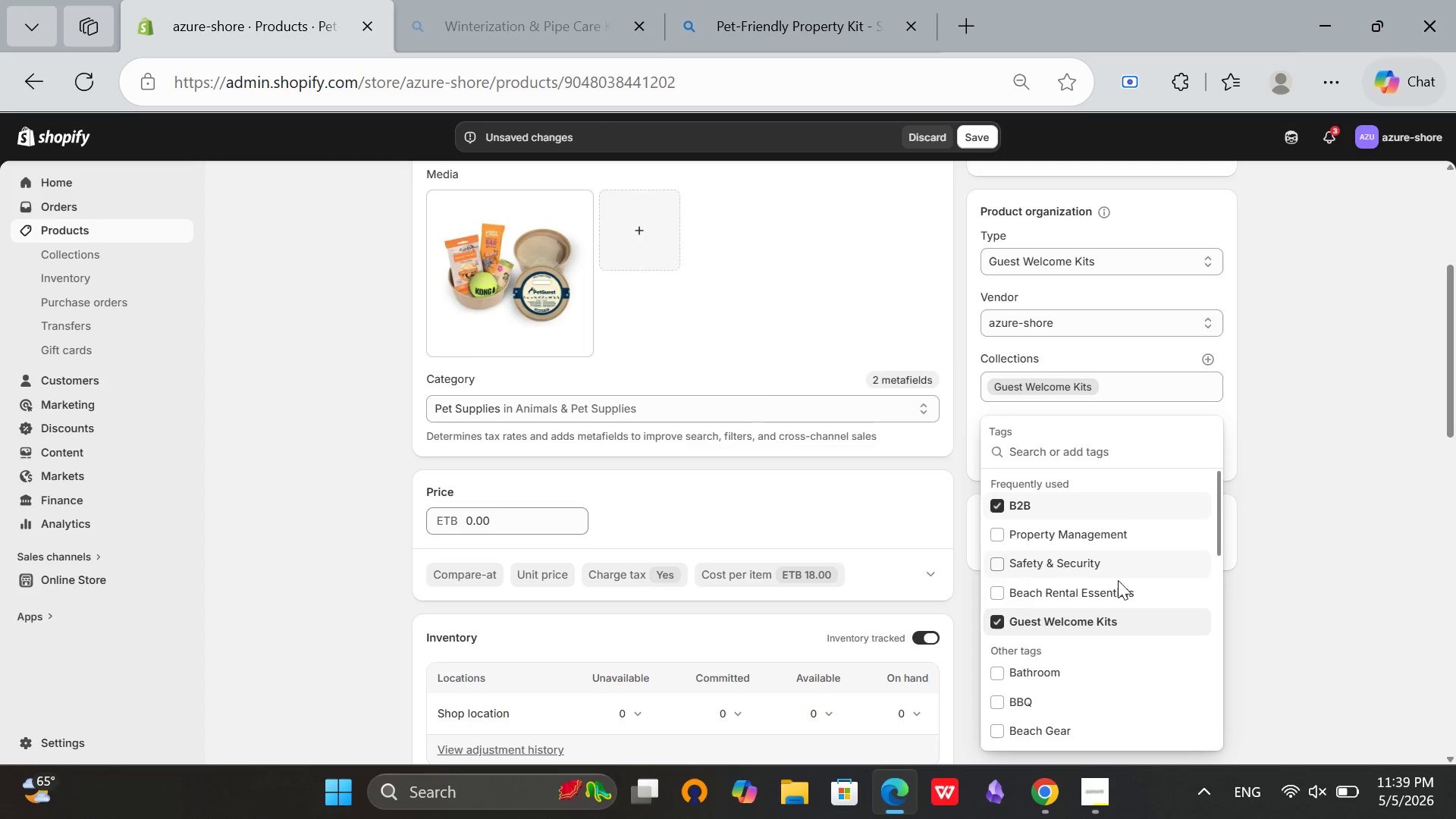 
left_click([1127, 538])
 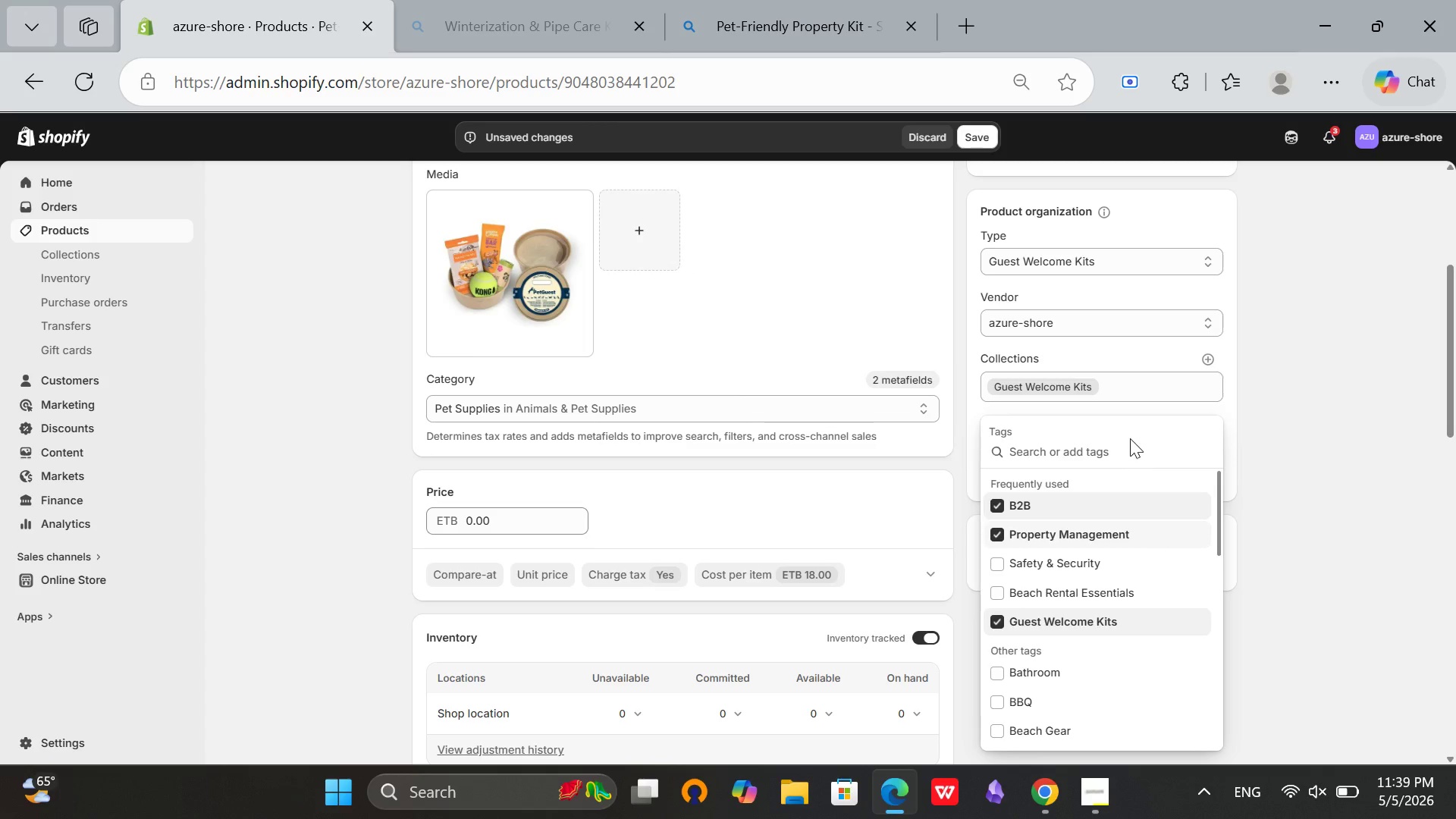 
left_click([1114, 455])
 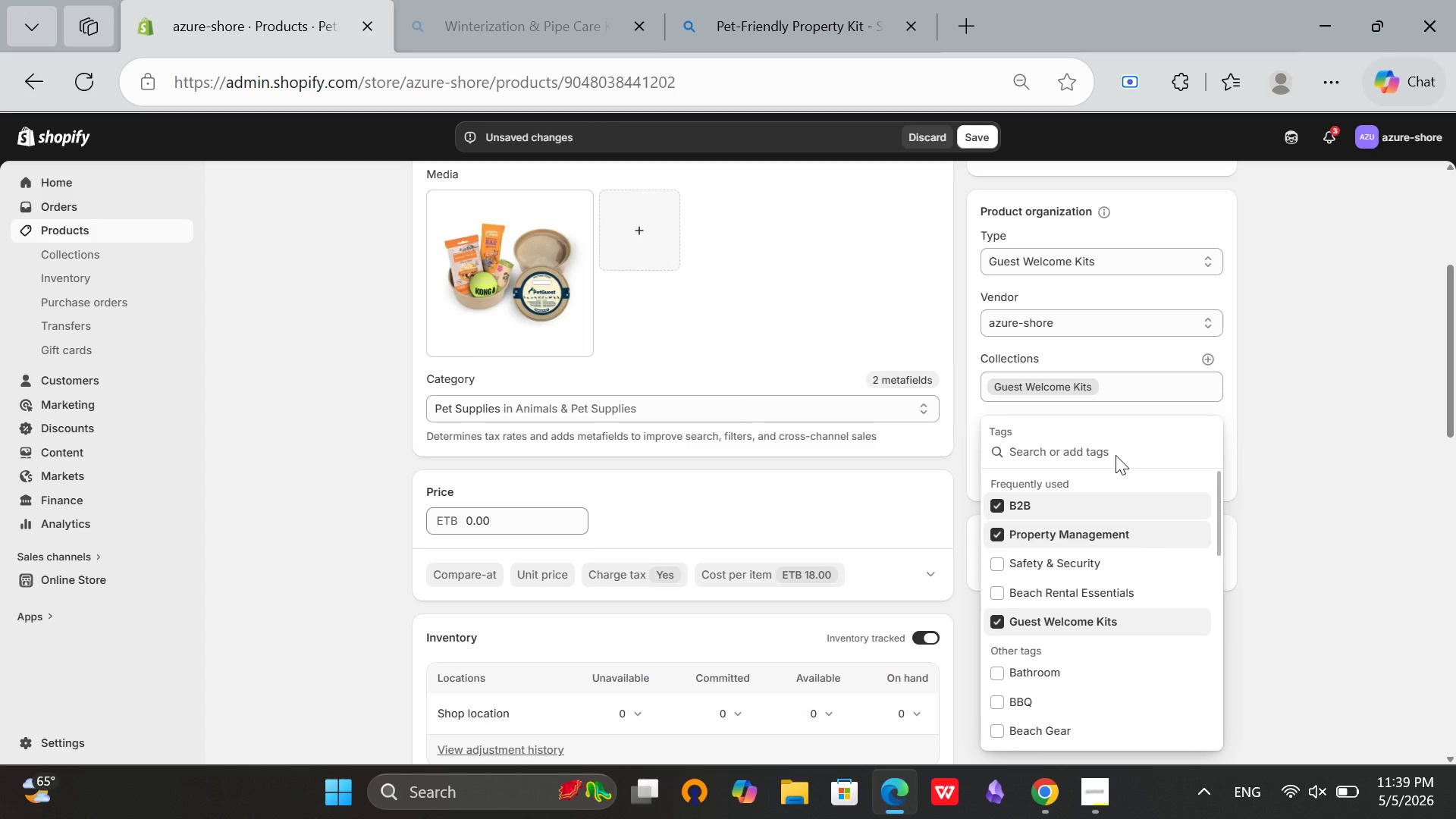 
type(Pet Friendly)
 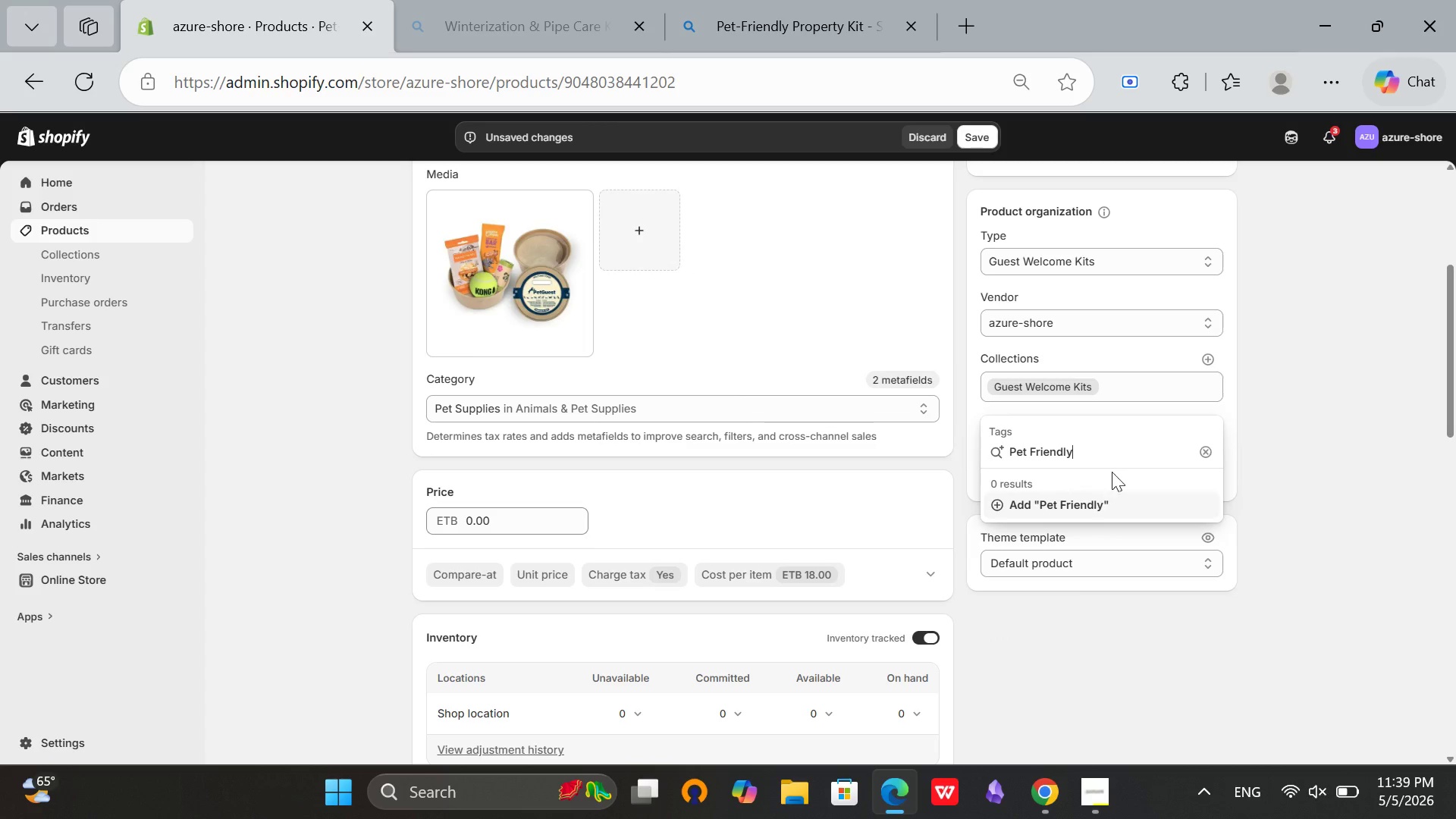 
left_click([1084, 513])
 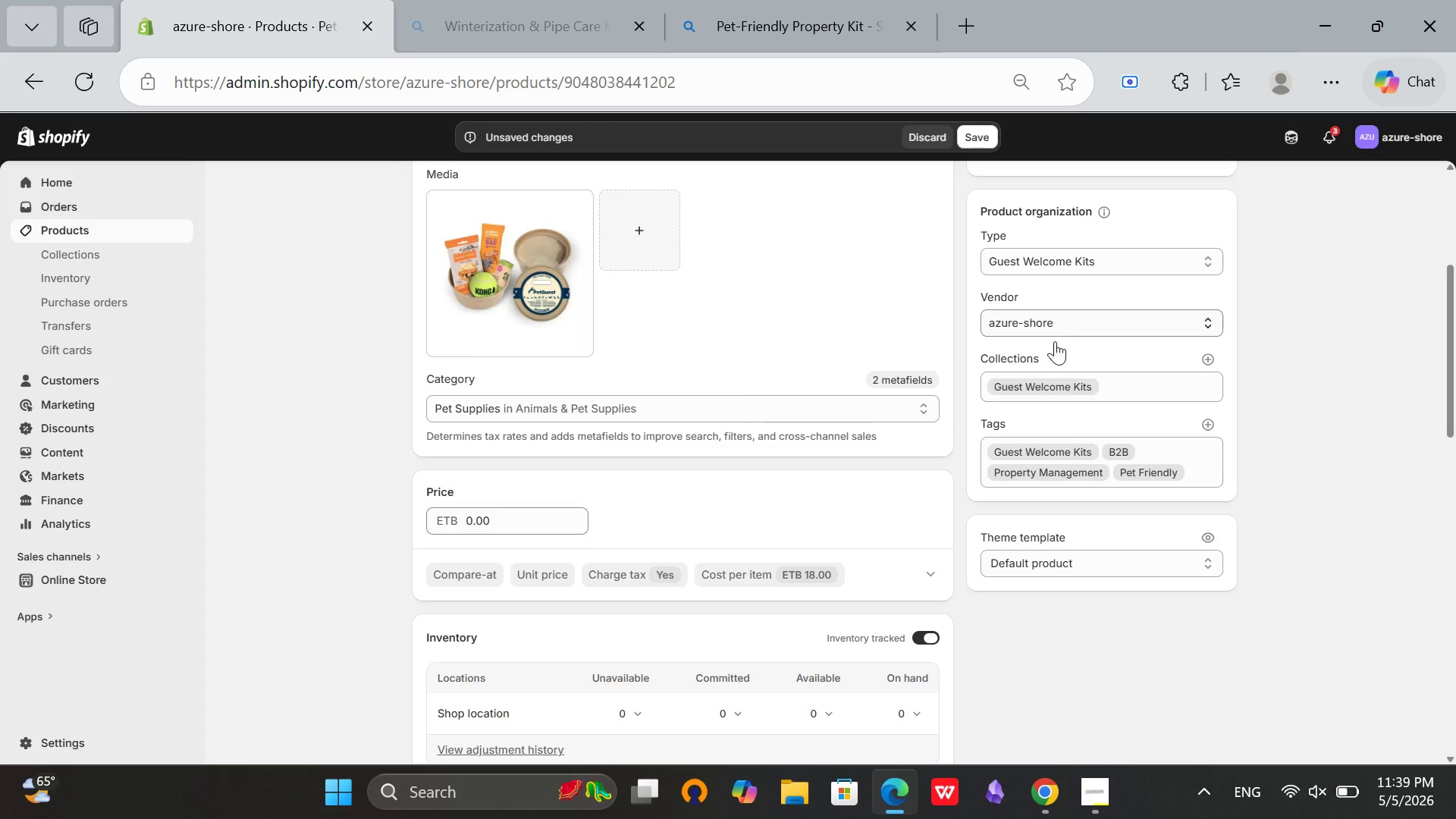 
scroll: coordinate [836, 512], scroll_direction: down, amount: 2.0
 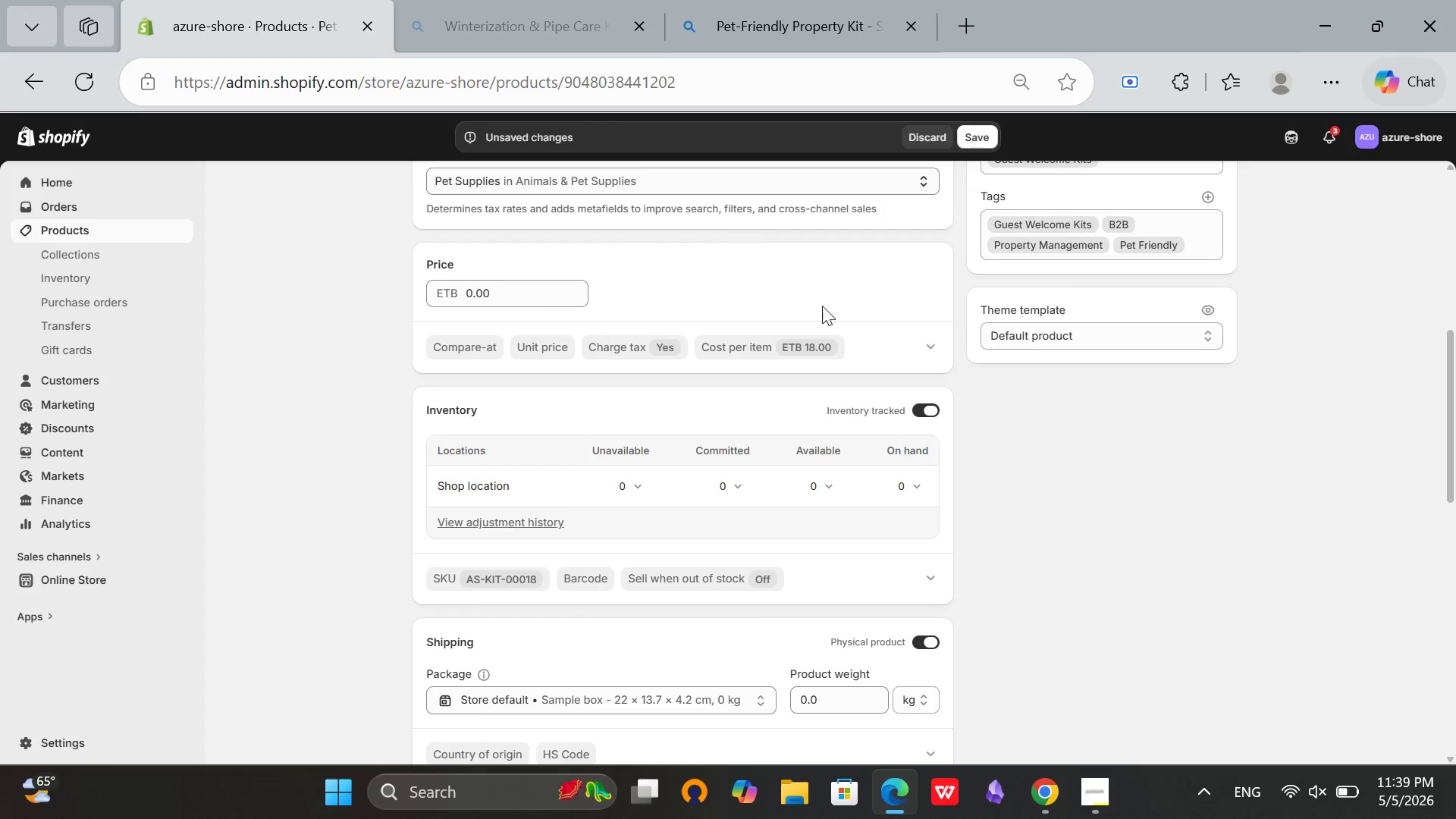 
left_click([810, 488])
 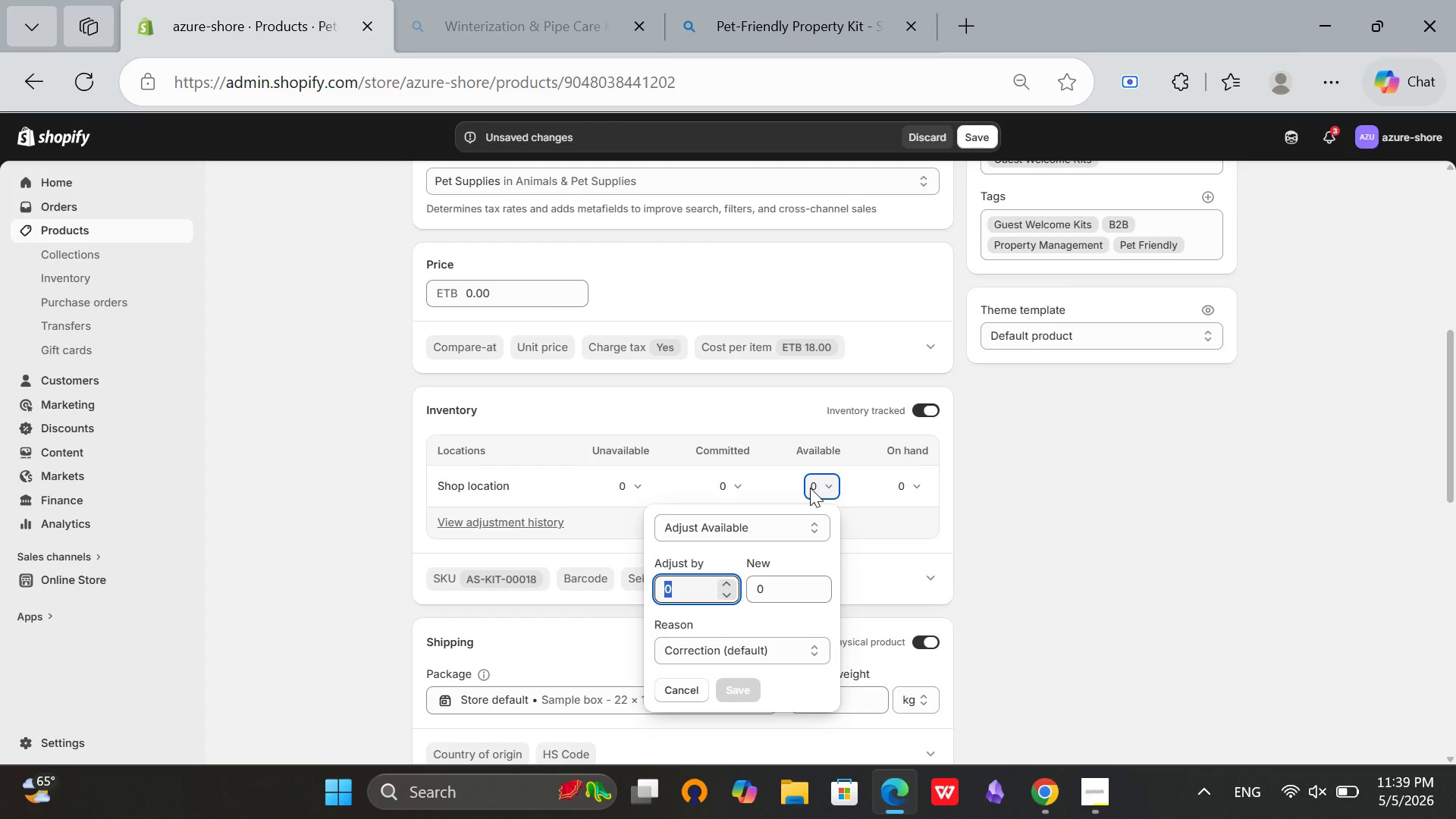 
type(25)
 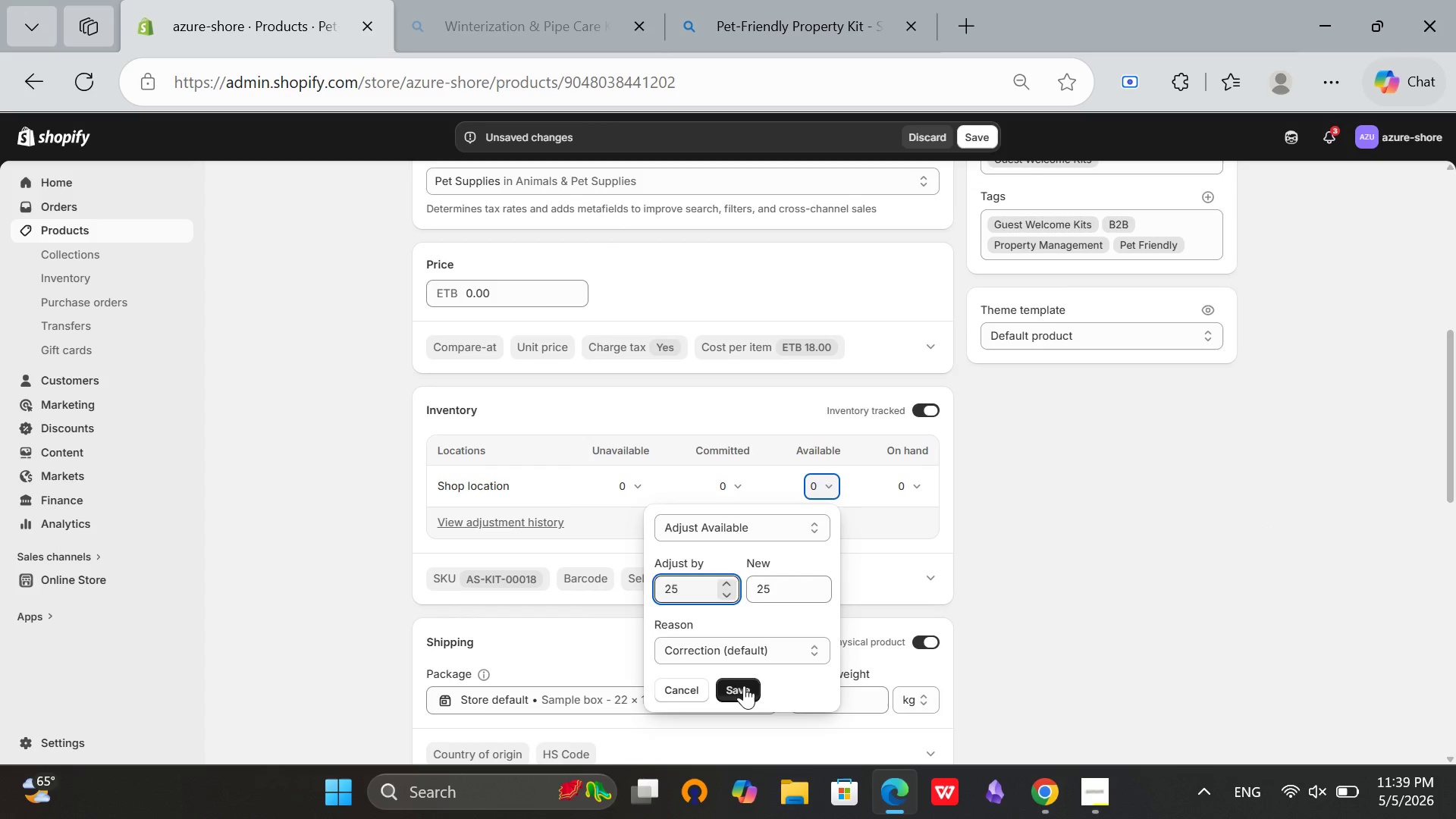 
left_click([744, 686])
 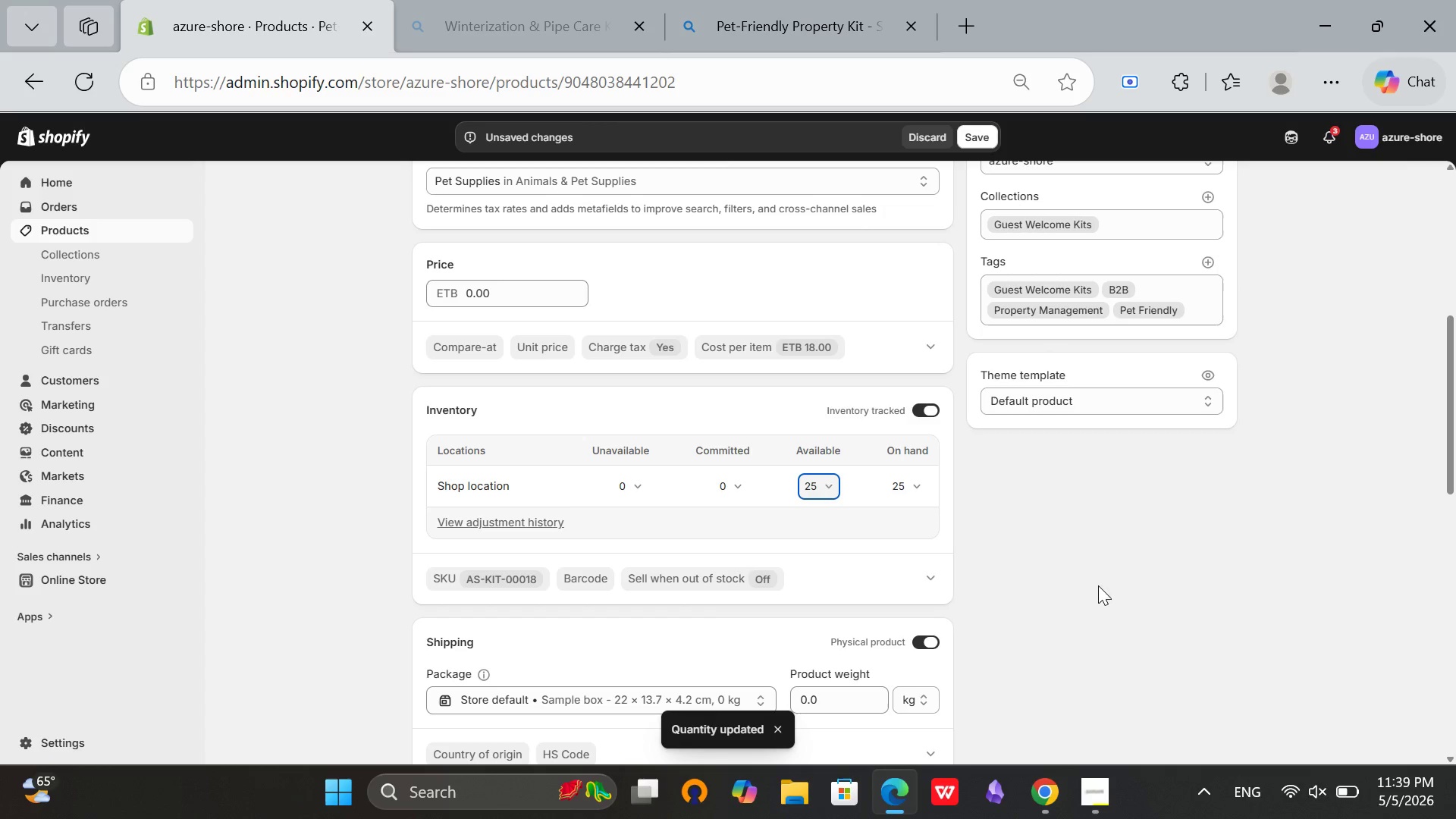 
left_click([910, 700])
 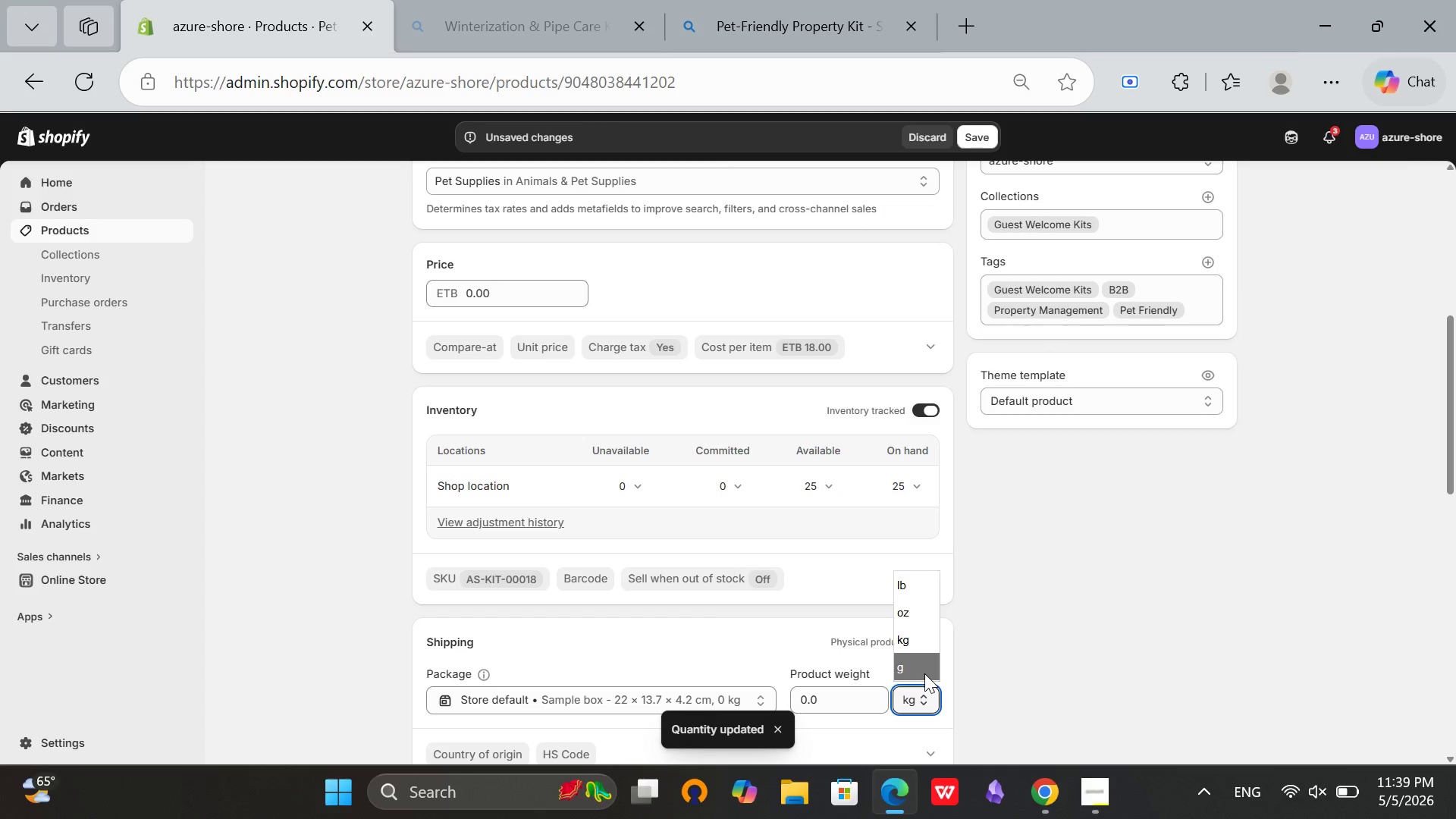 
left_click([924, 673])
 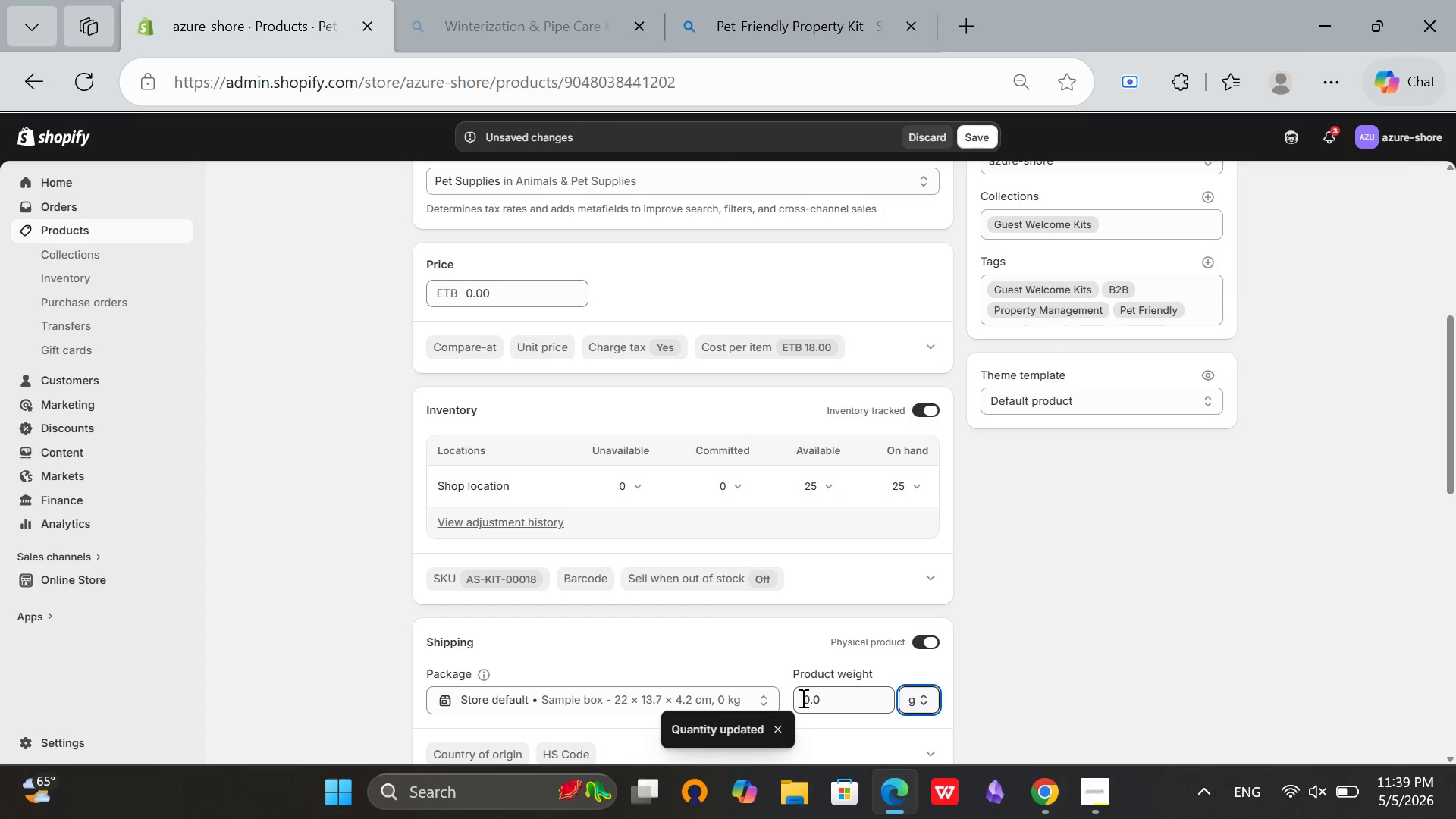 
left_click([803, 698])
 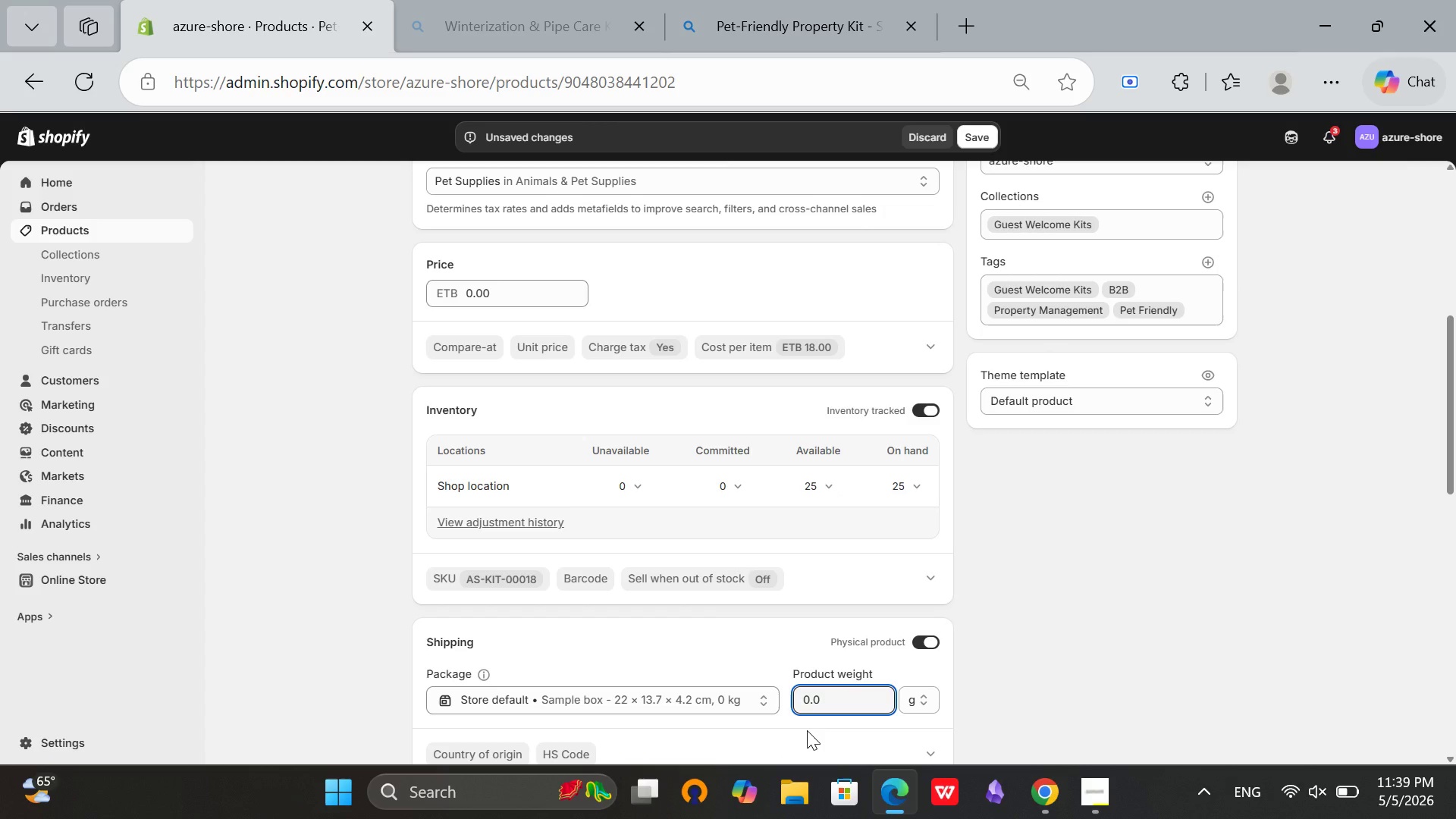 
type(120)
 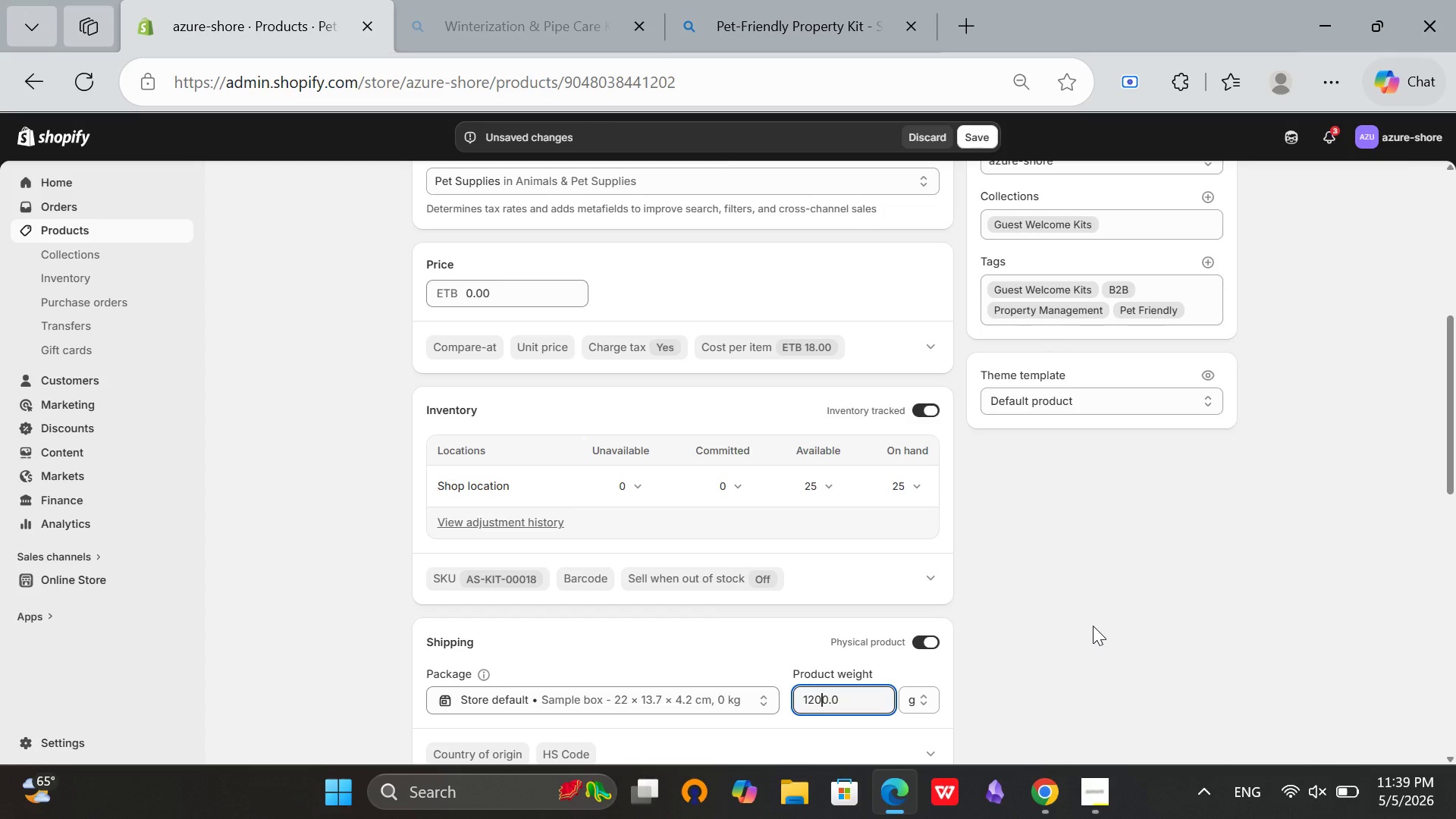 
left_click([1093, 626])
 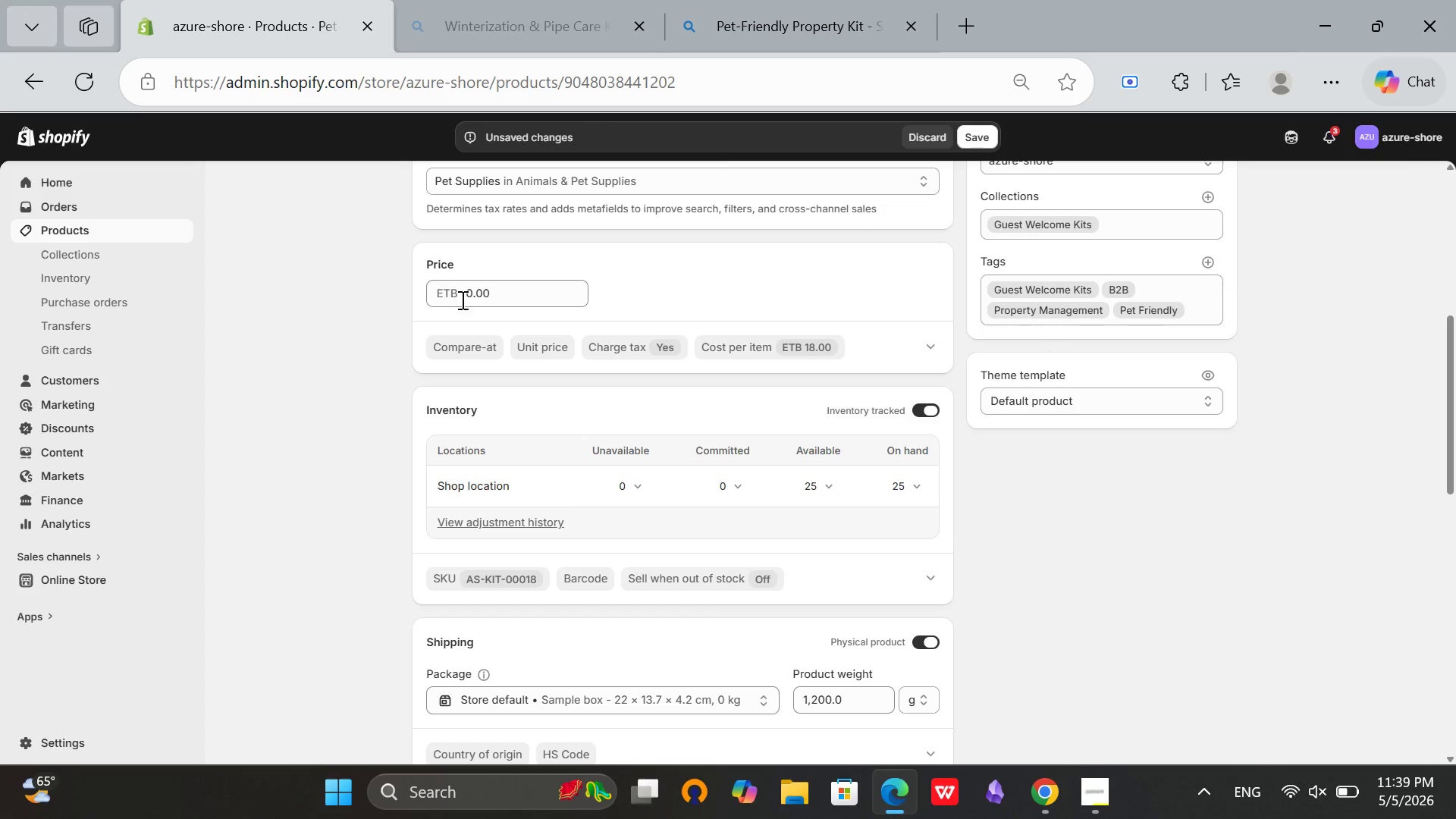 
left_click([463, 300])
 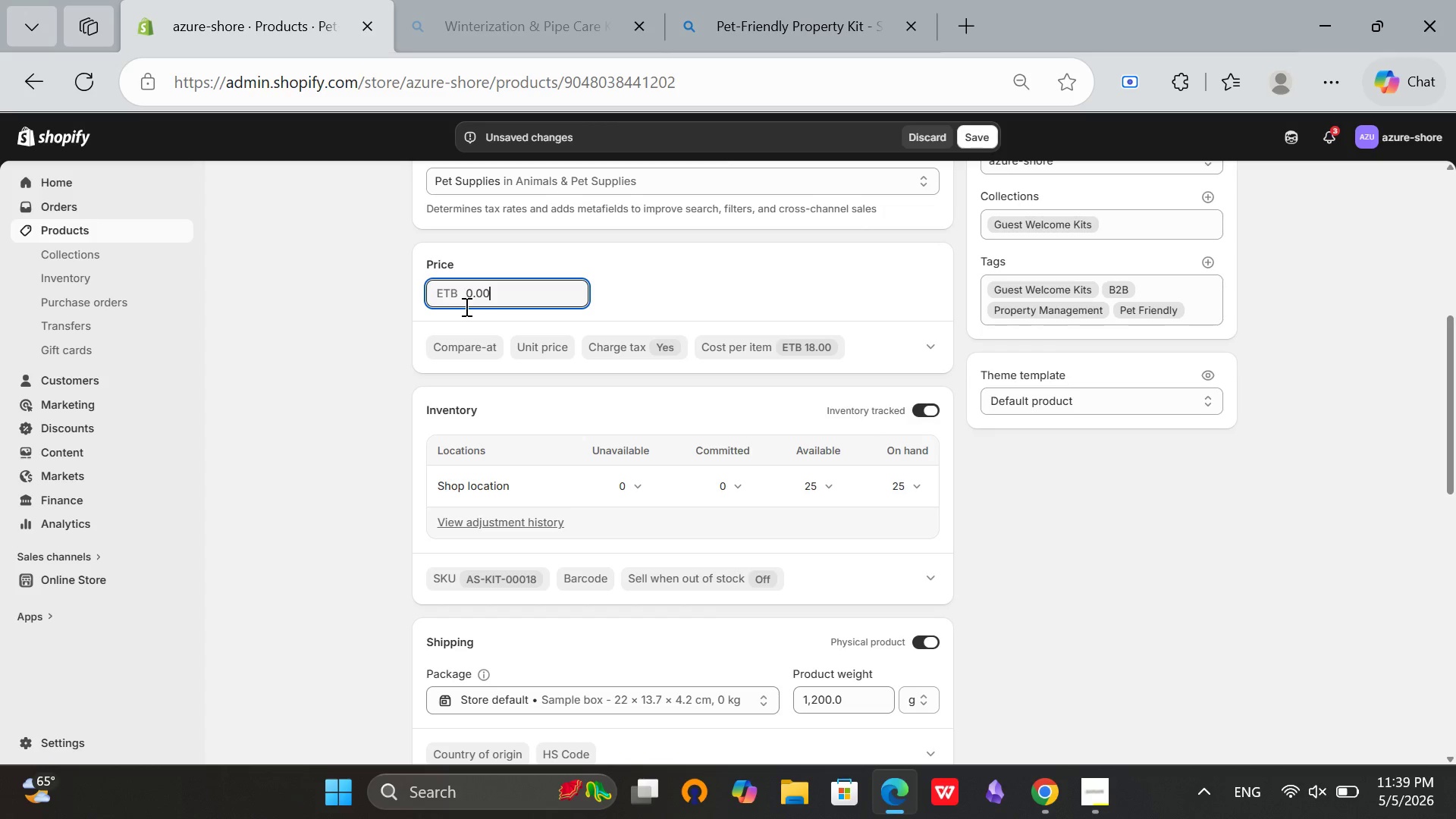 
left_click([459, 300])
 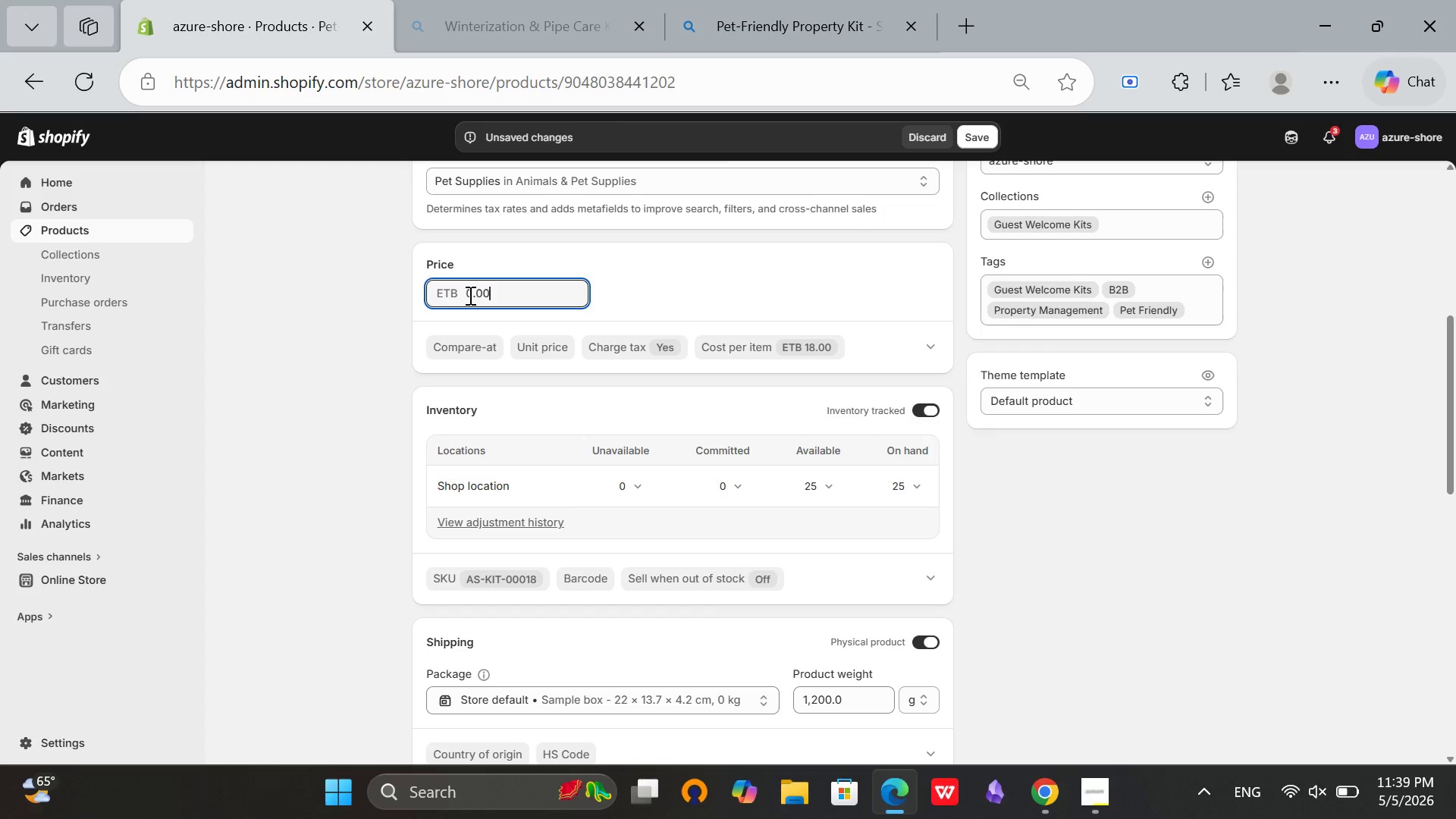 
left_click([469, 295])
 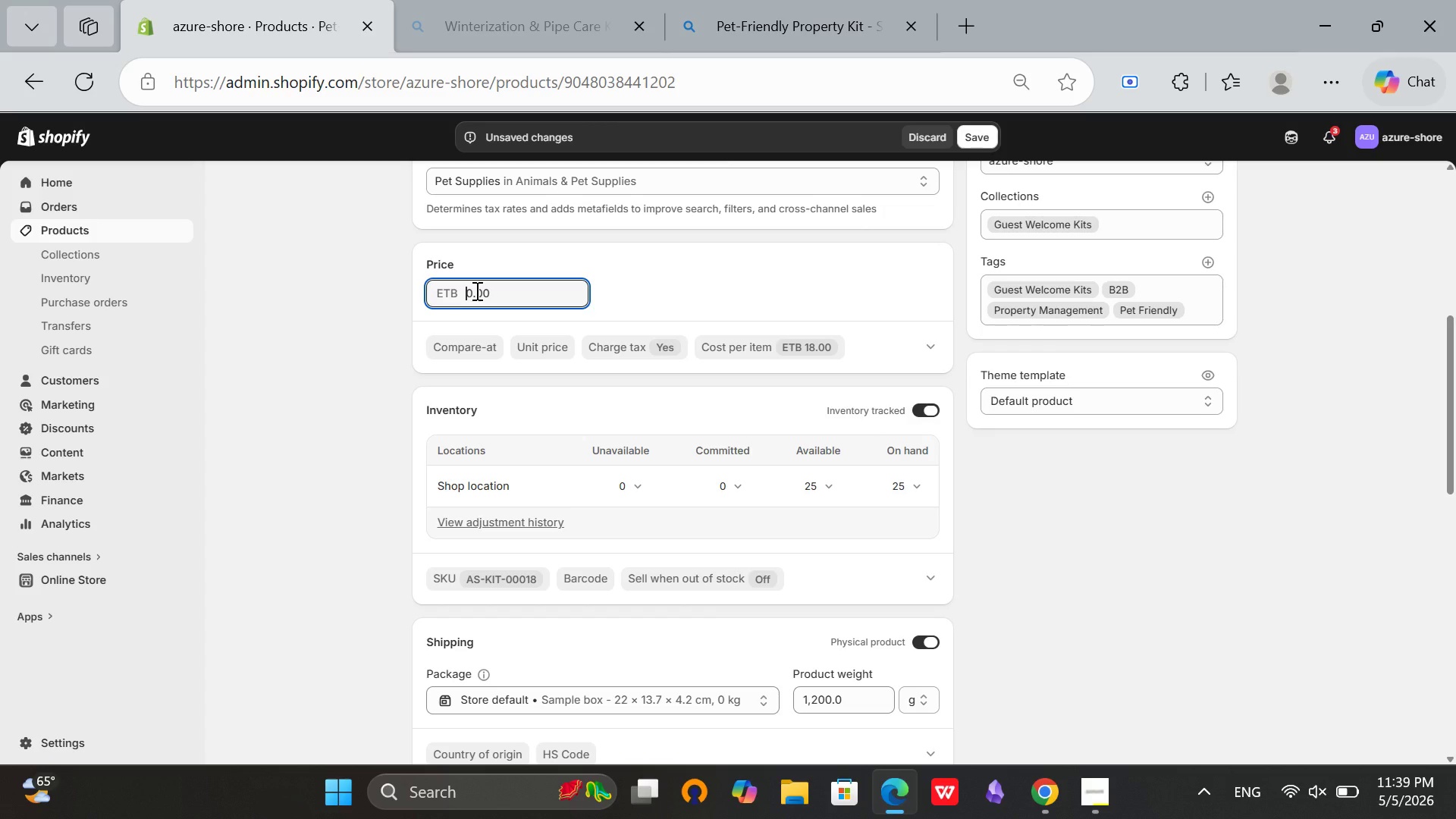 
key(4)
 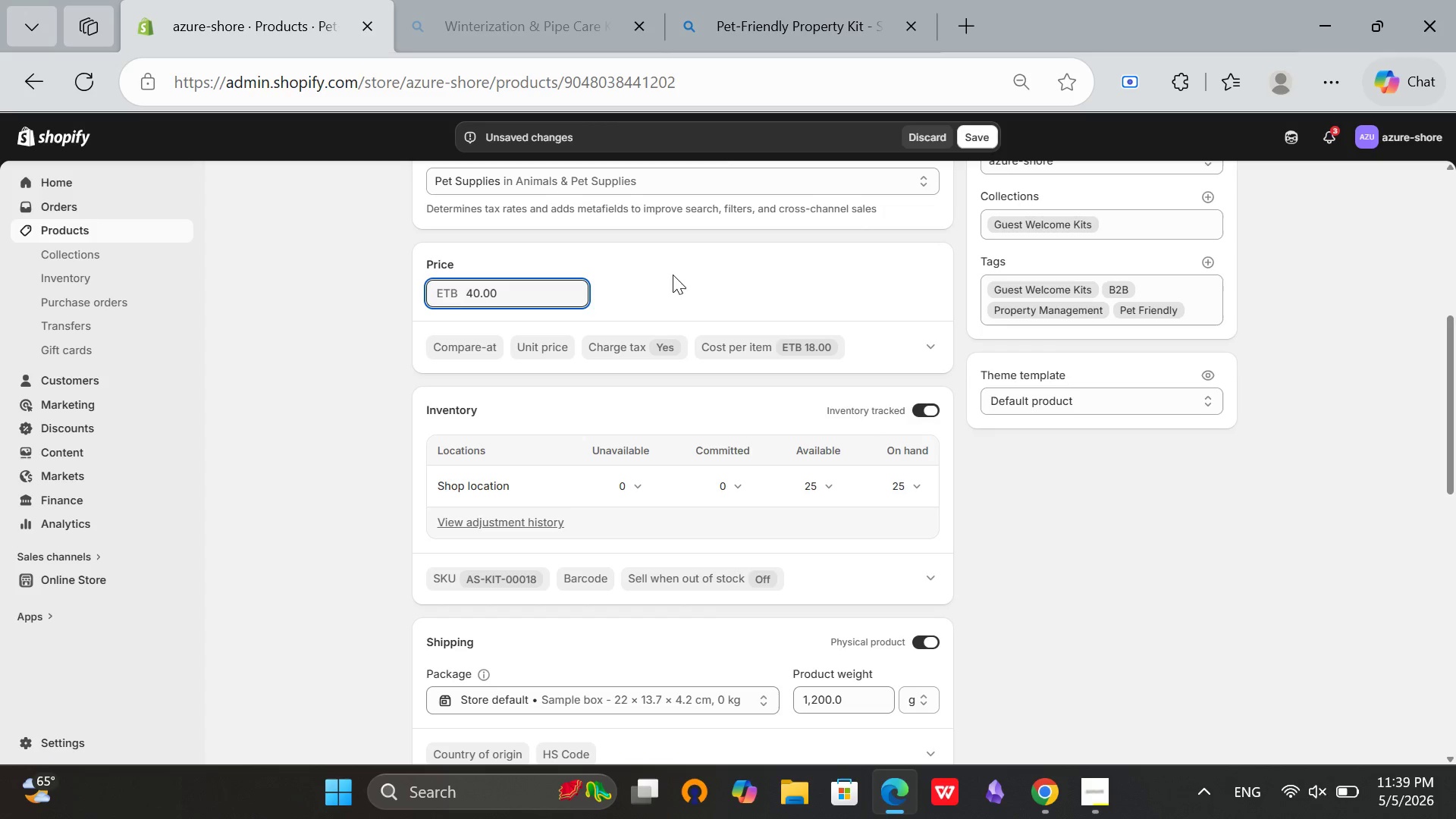 
left_click([673, 275])
 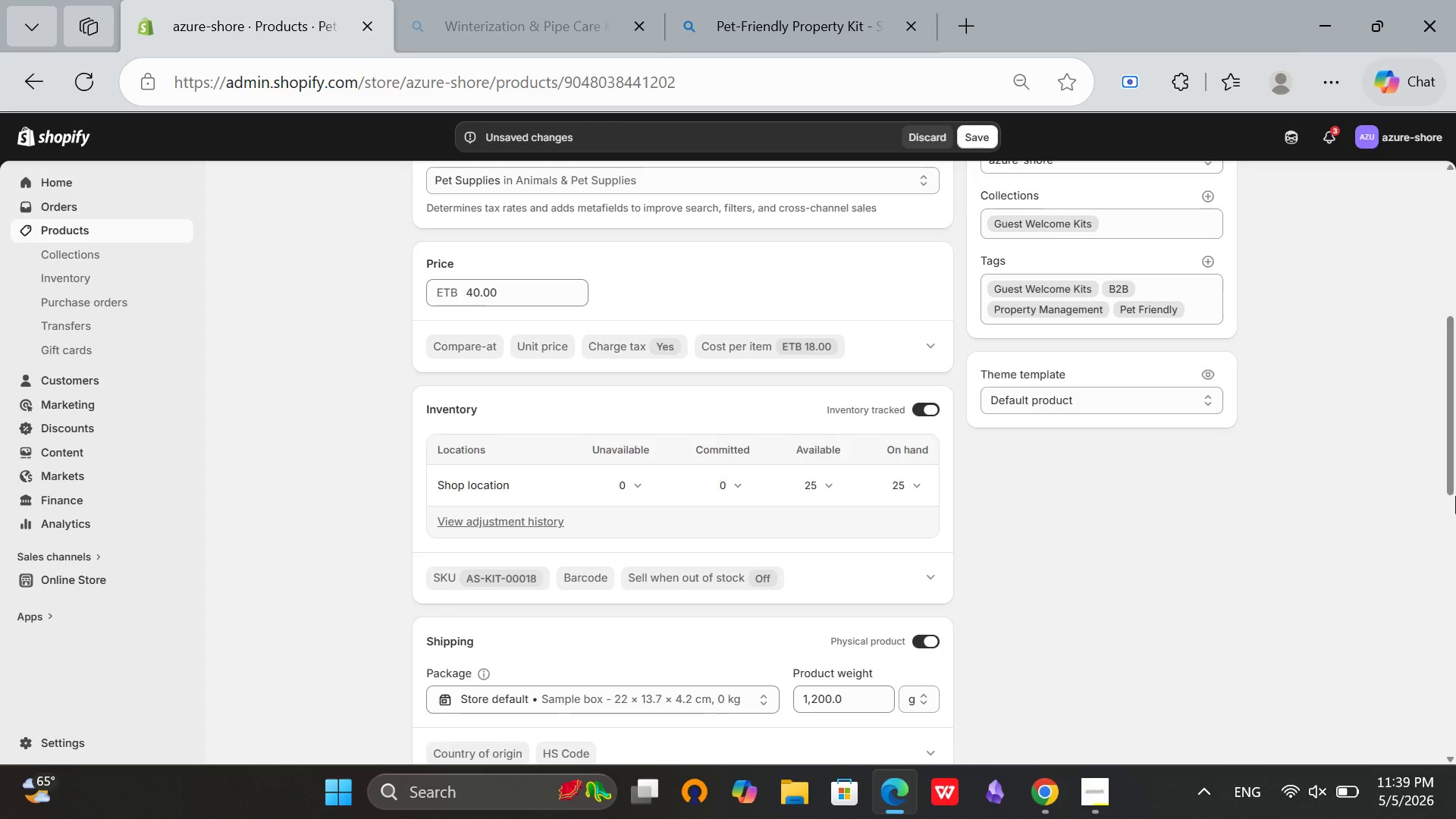 
scroll: coordinate [1123, 534], scroll_direction: down, amount: 7.0
 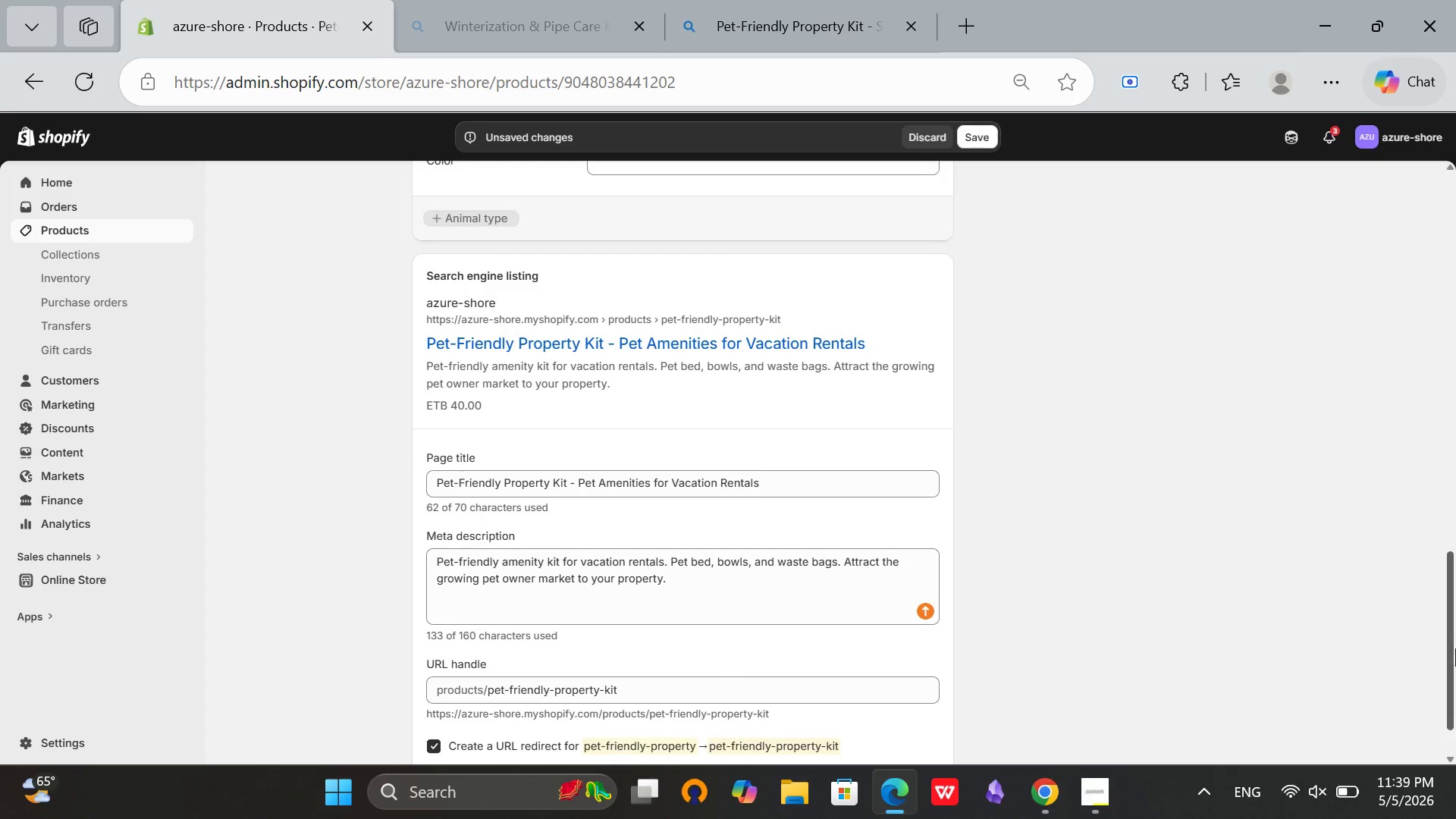 
scroll: coordinate [820, 443], scroll_direction: up, amount: 16.0
 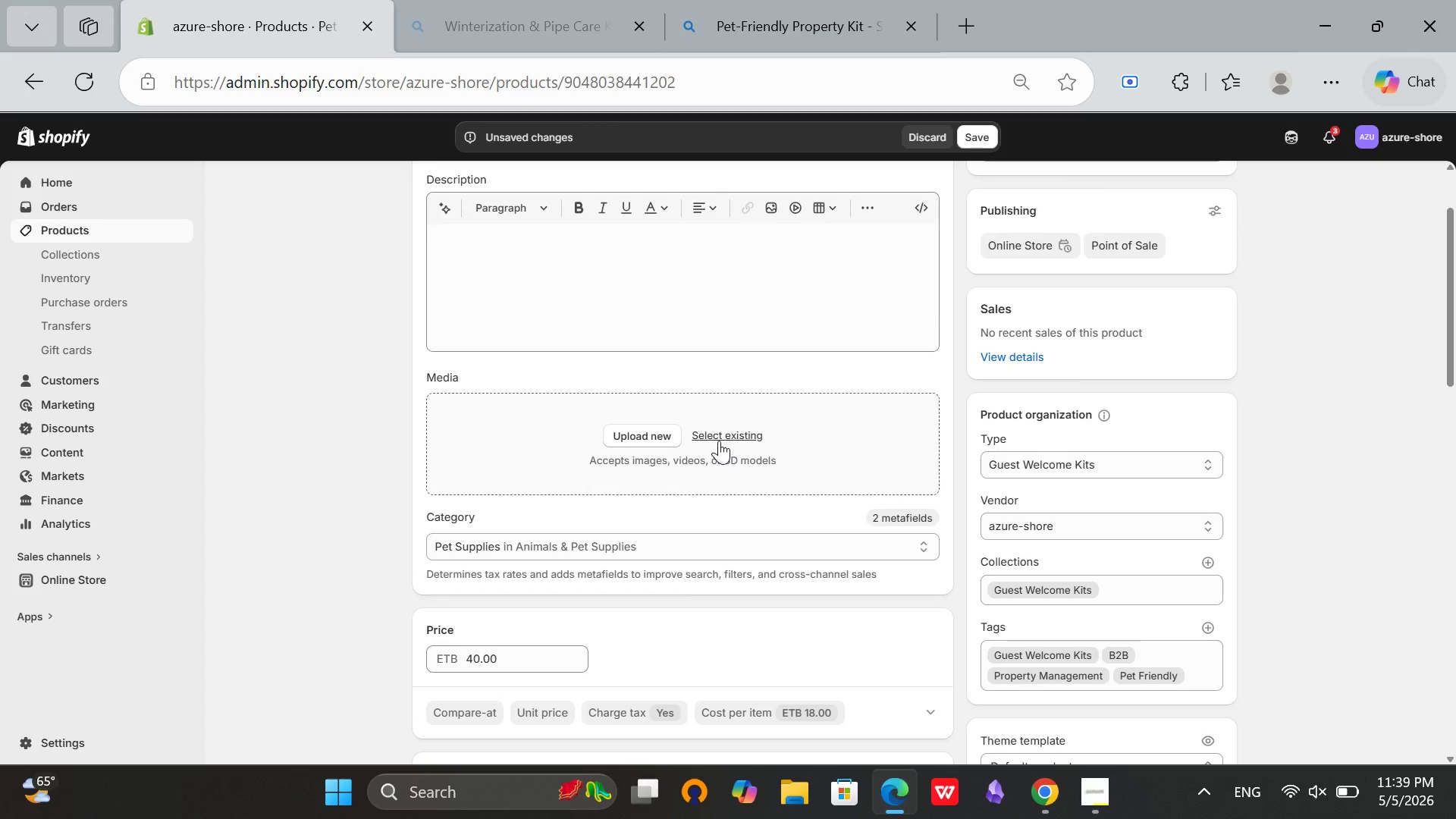 
left_click([717, 440])
 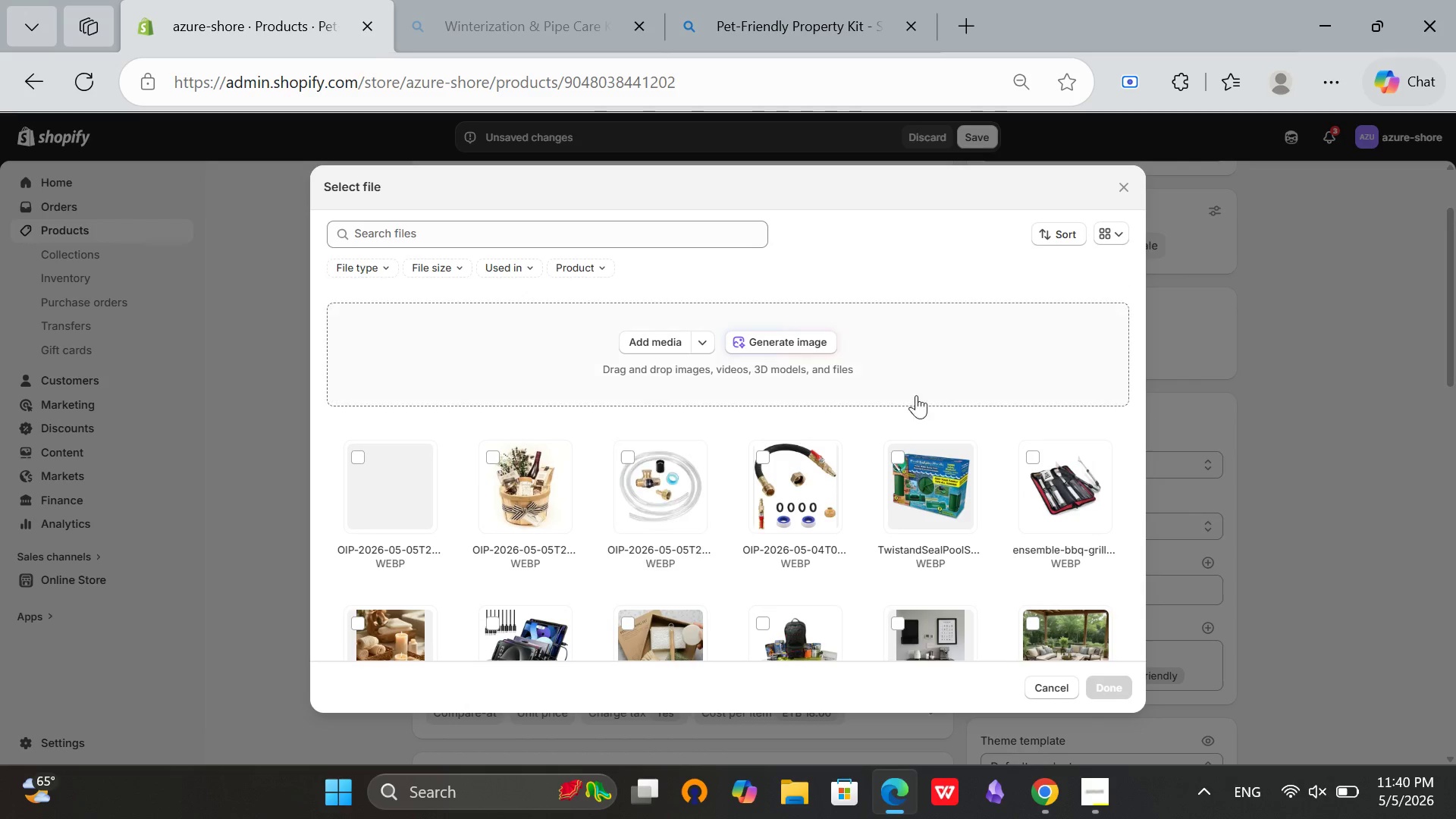 
wait(7.25)
 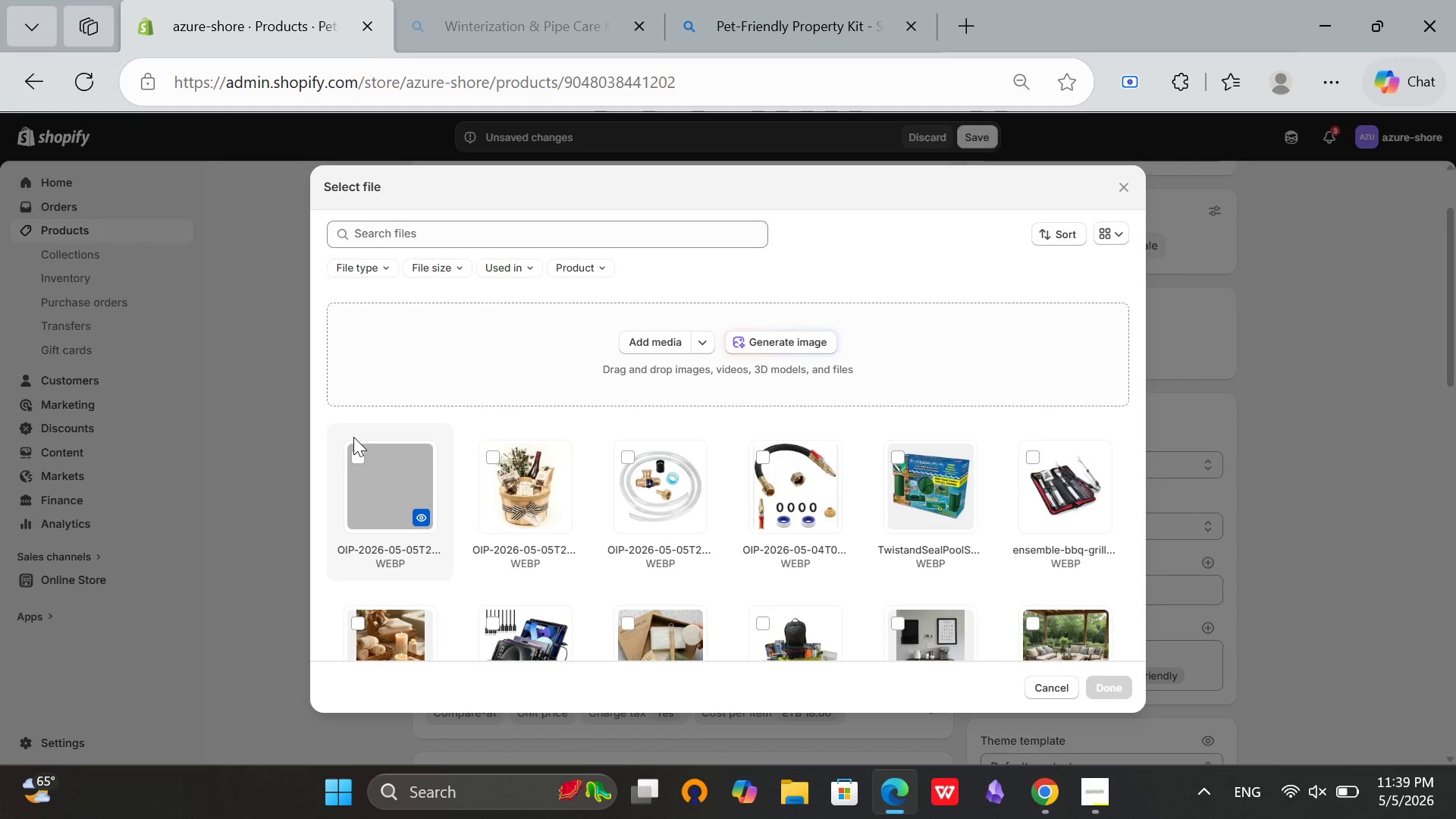 
left_click([358, 457])
 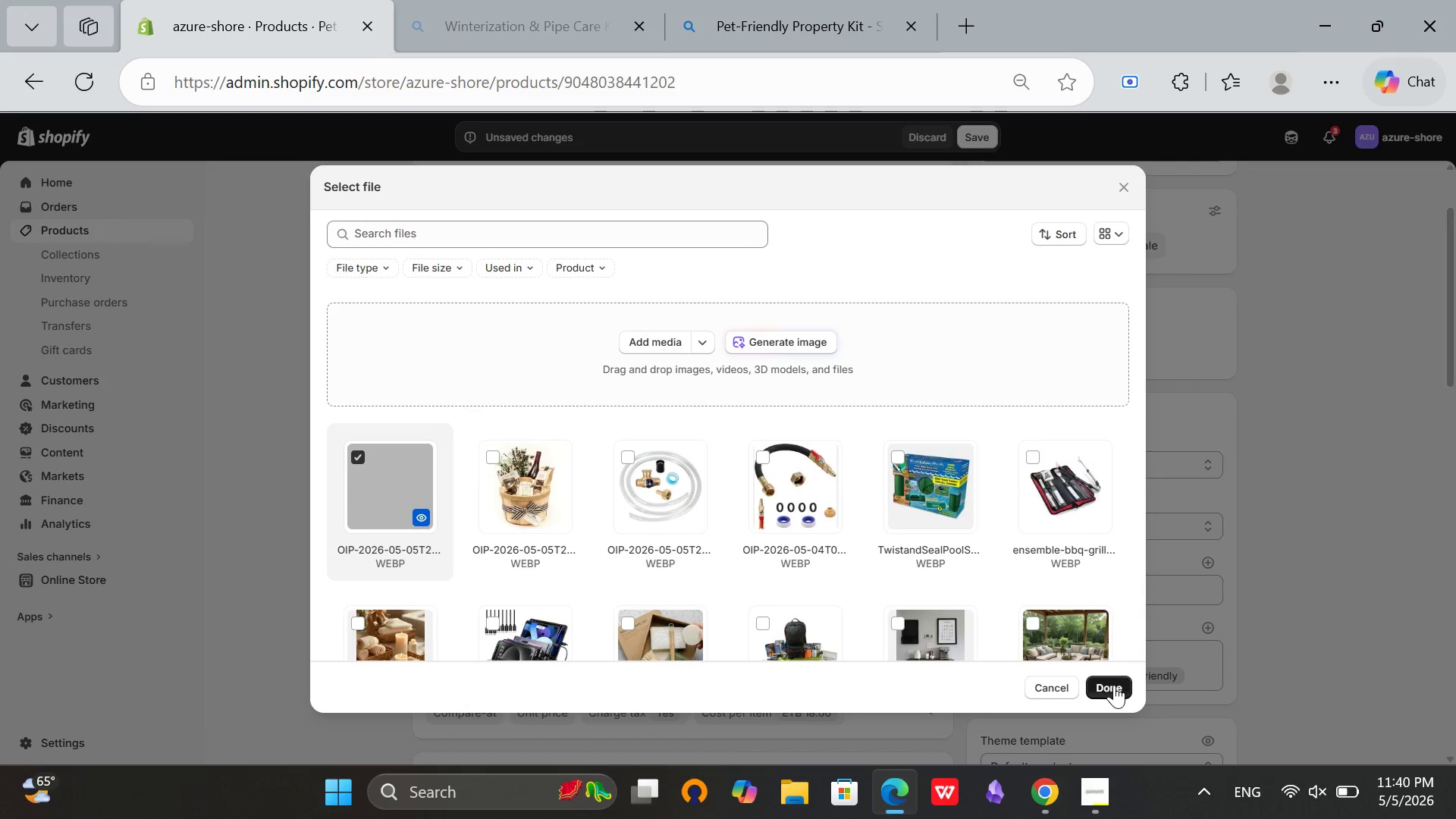 
left_click([1114, 685])
 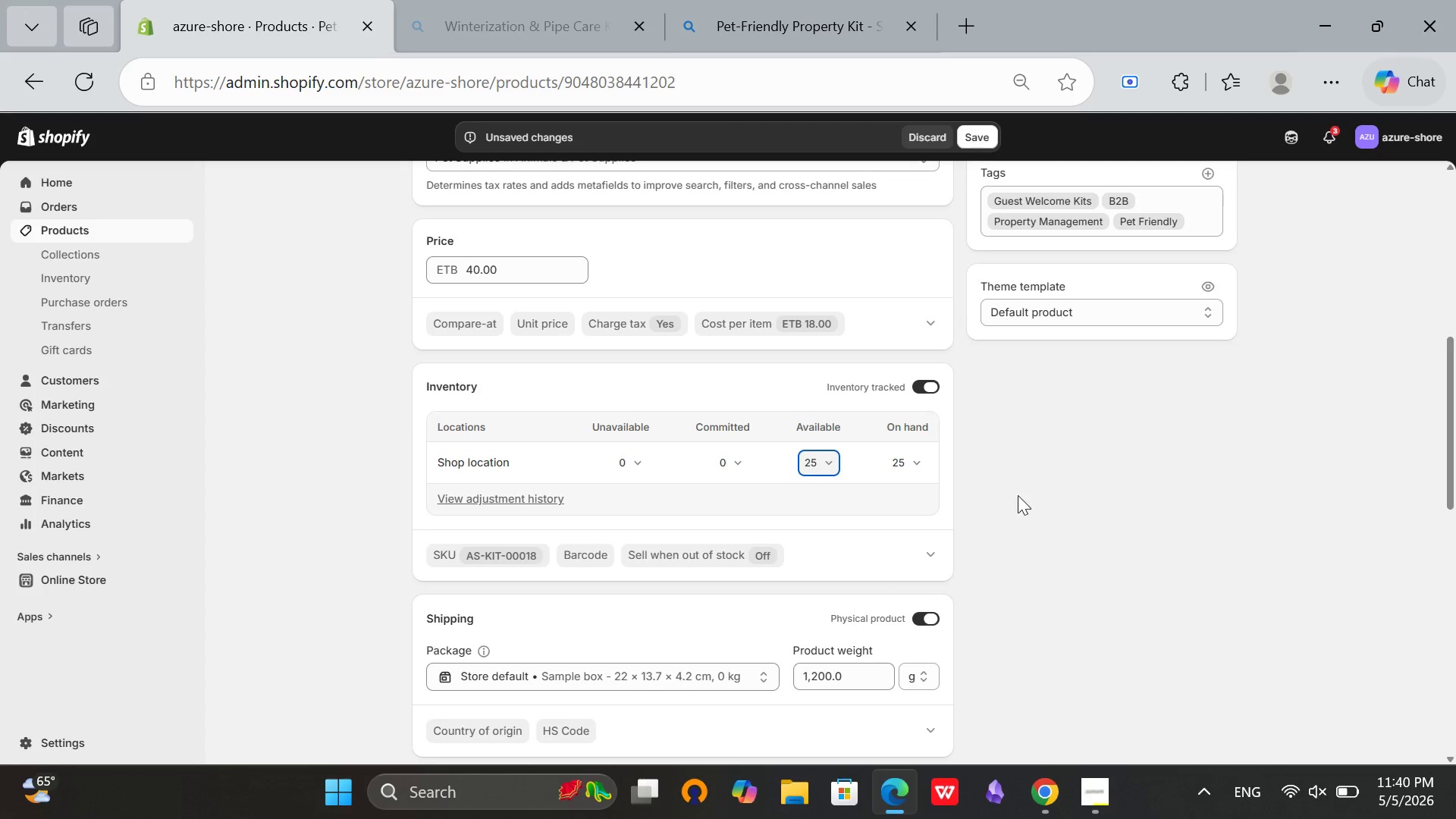 
scroll: coordinate [724, 646], scroll_direction: up, amount: 6.0
 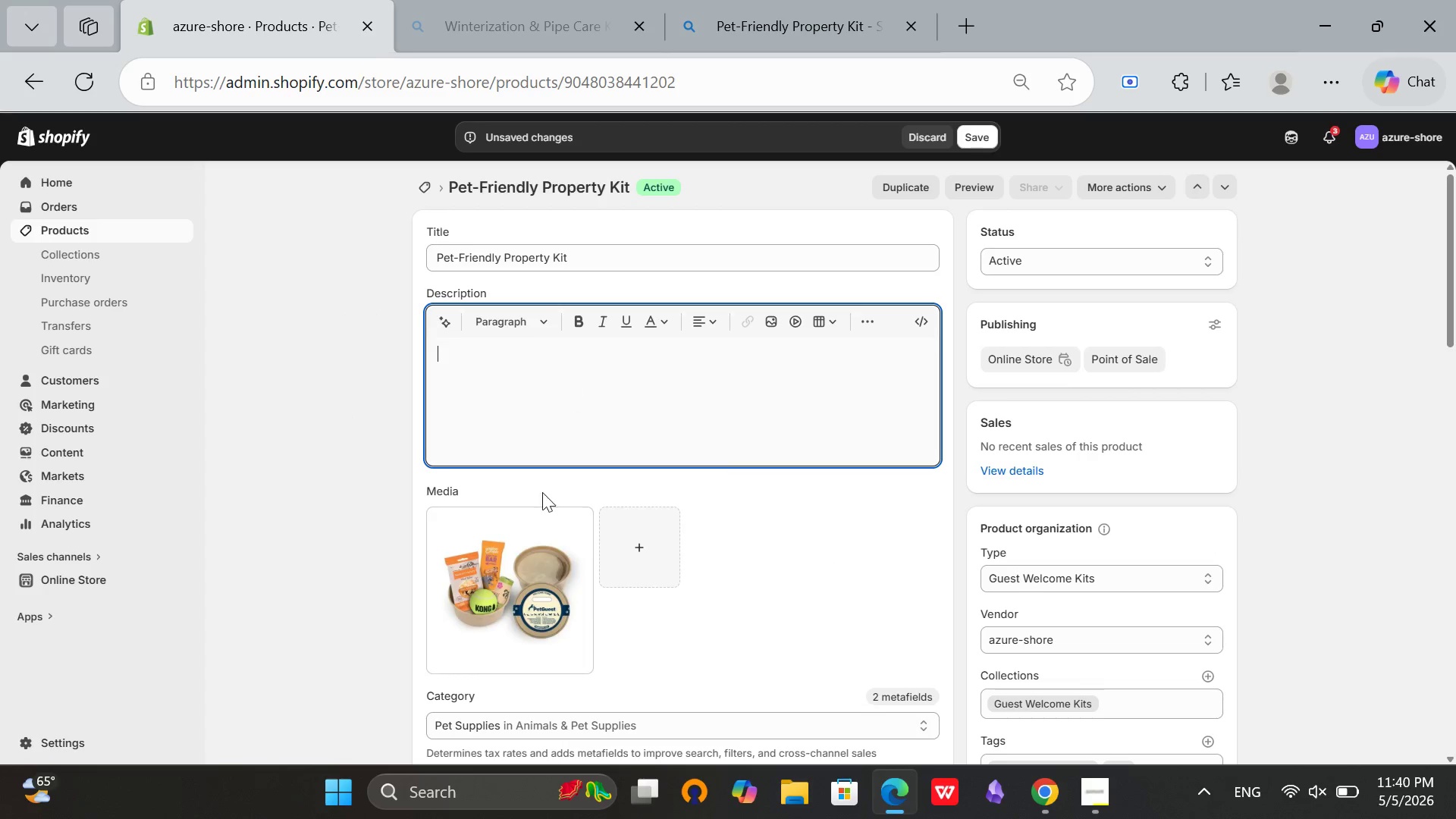 
left_click([526, 545])
 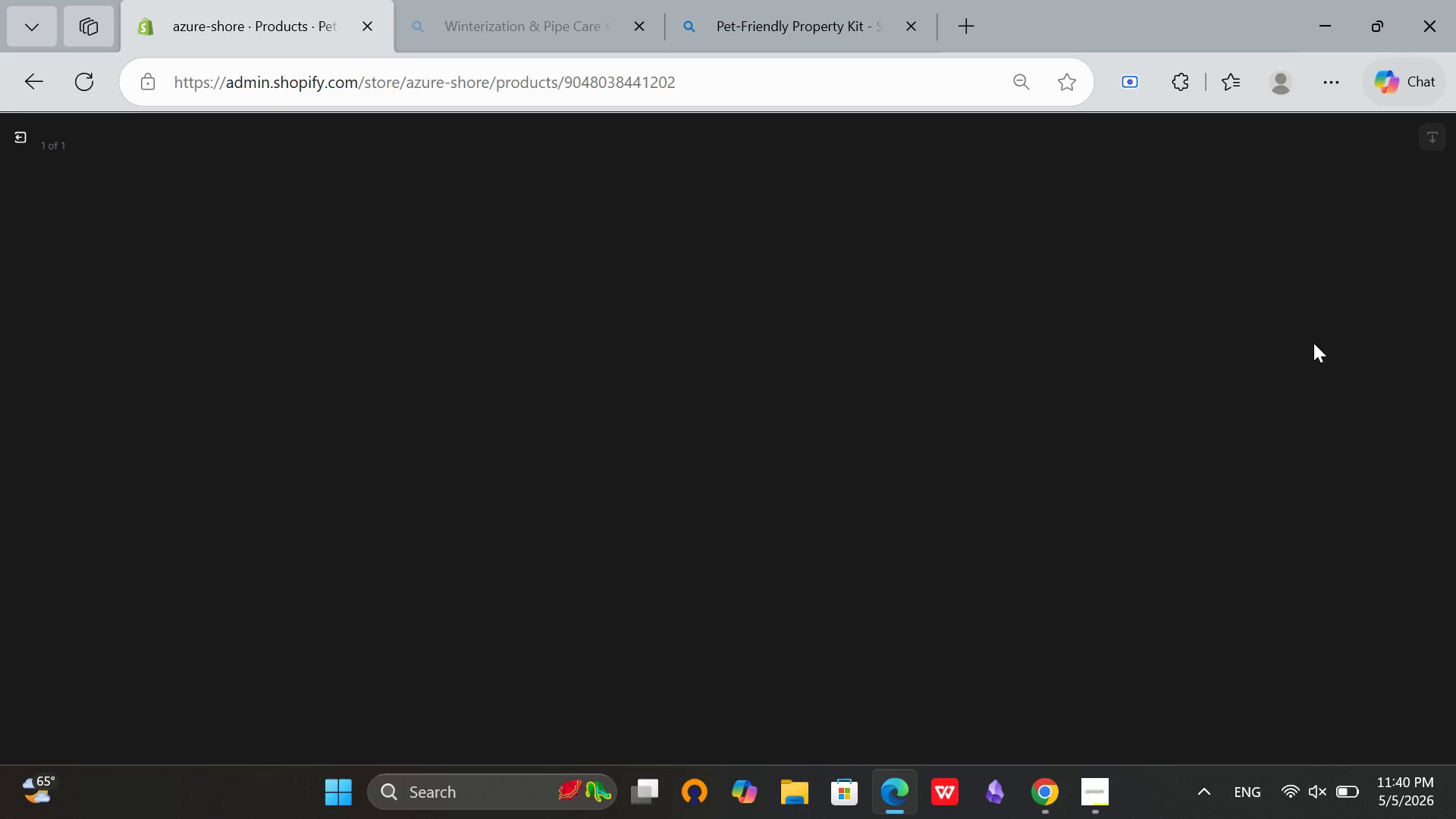 
mouse_move([1292, 389])
 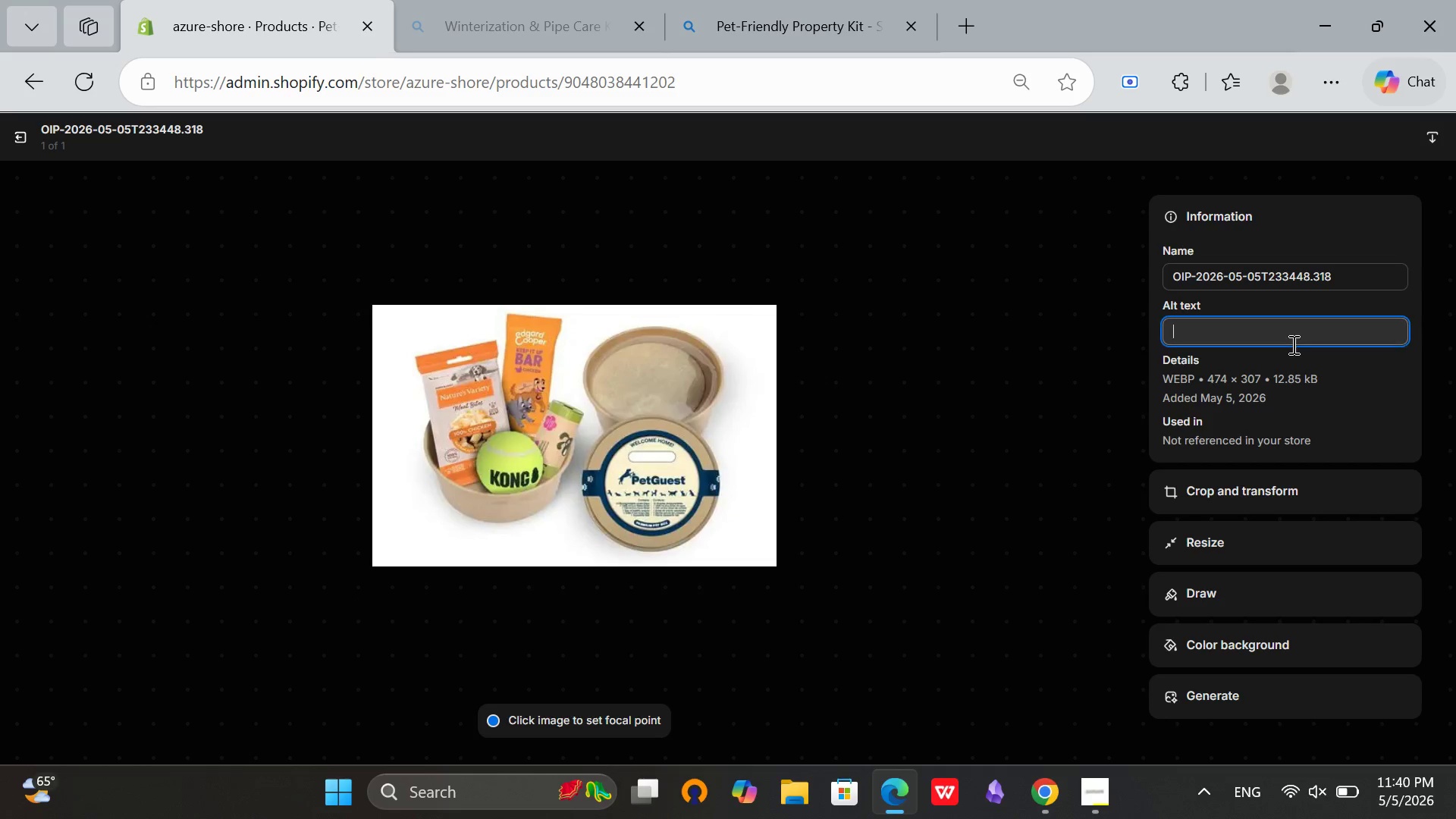 
left_click([1292, 344])
 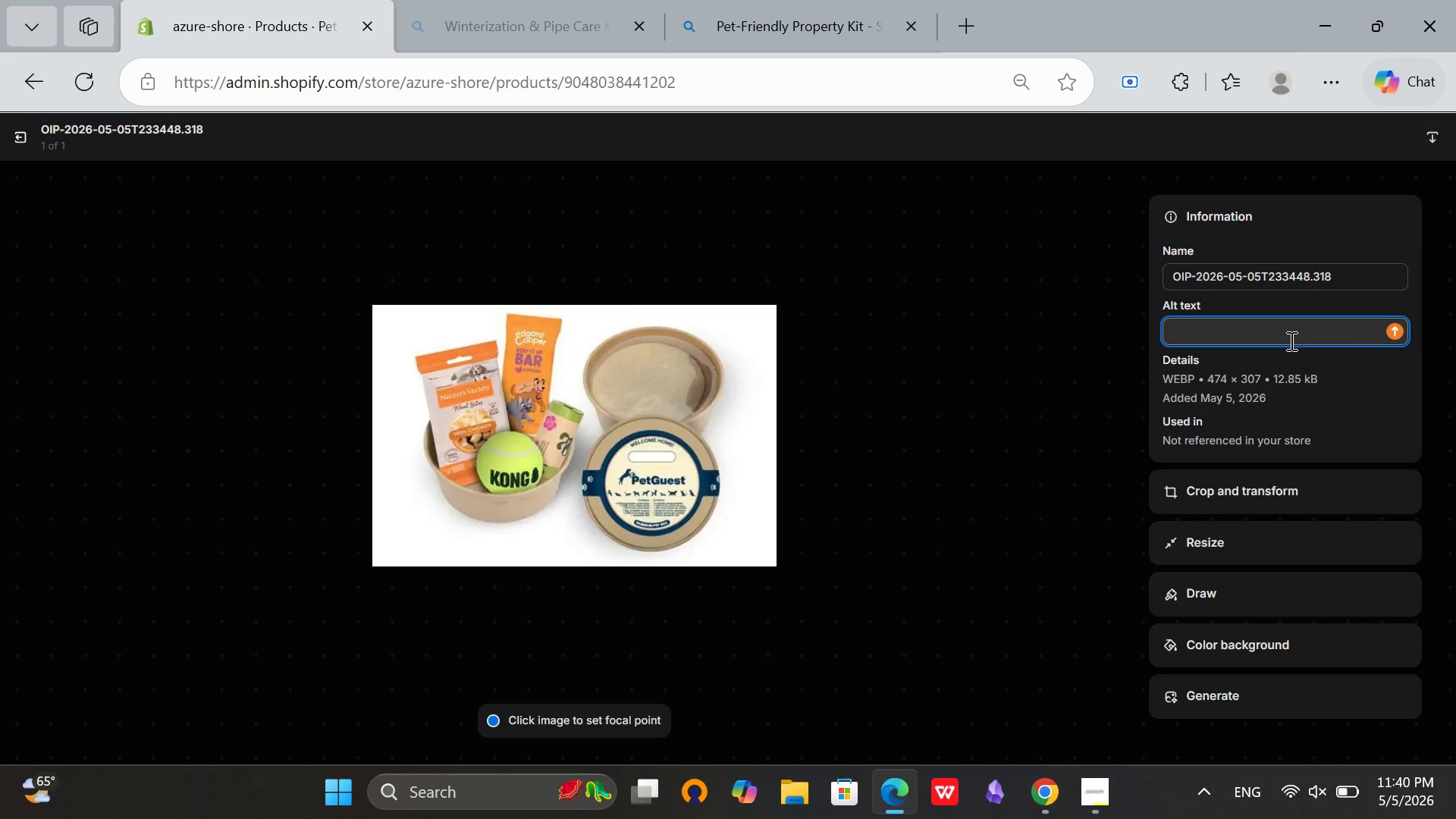 
wait(6.11)
 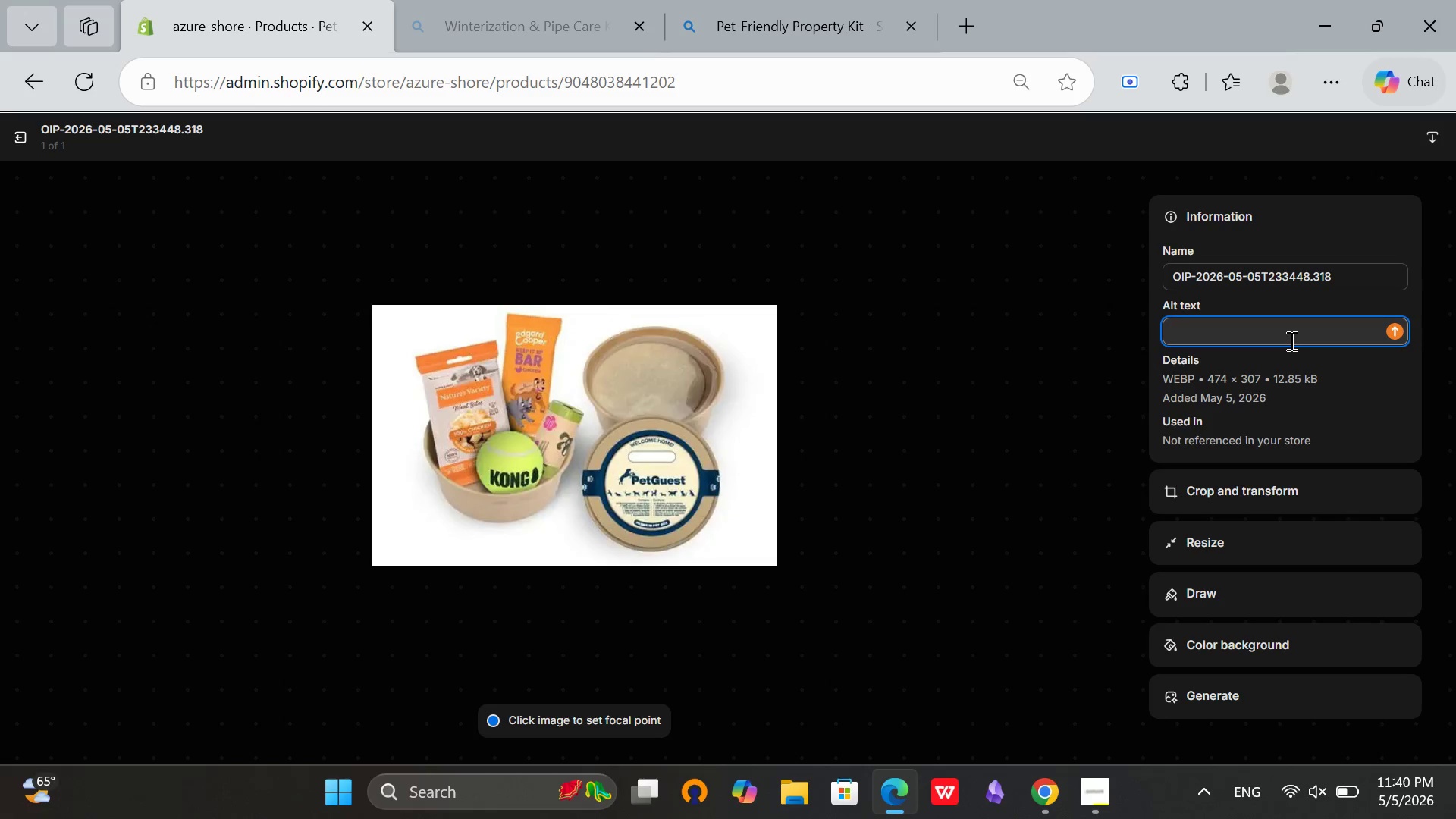 
type(Pet-)
 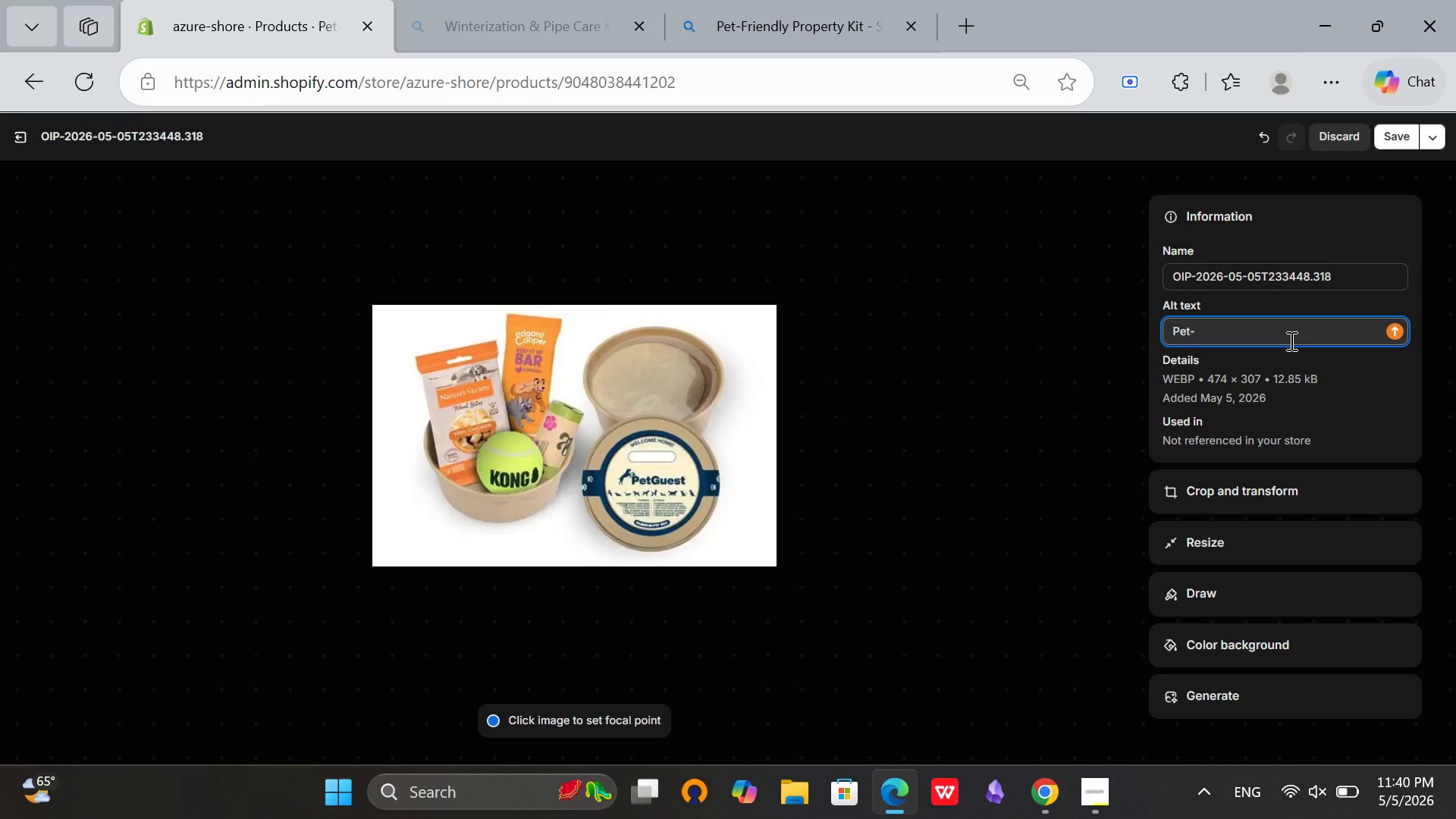 
type(friendly amenity kit )
 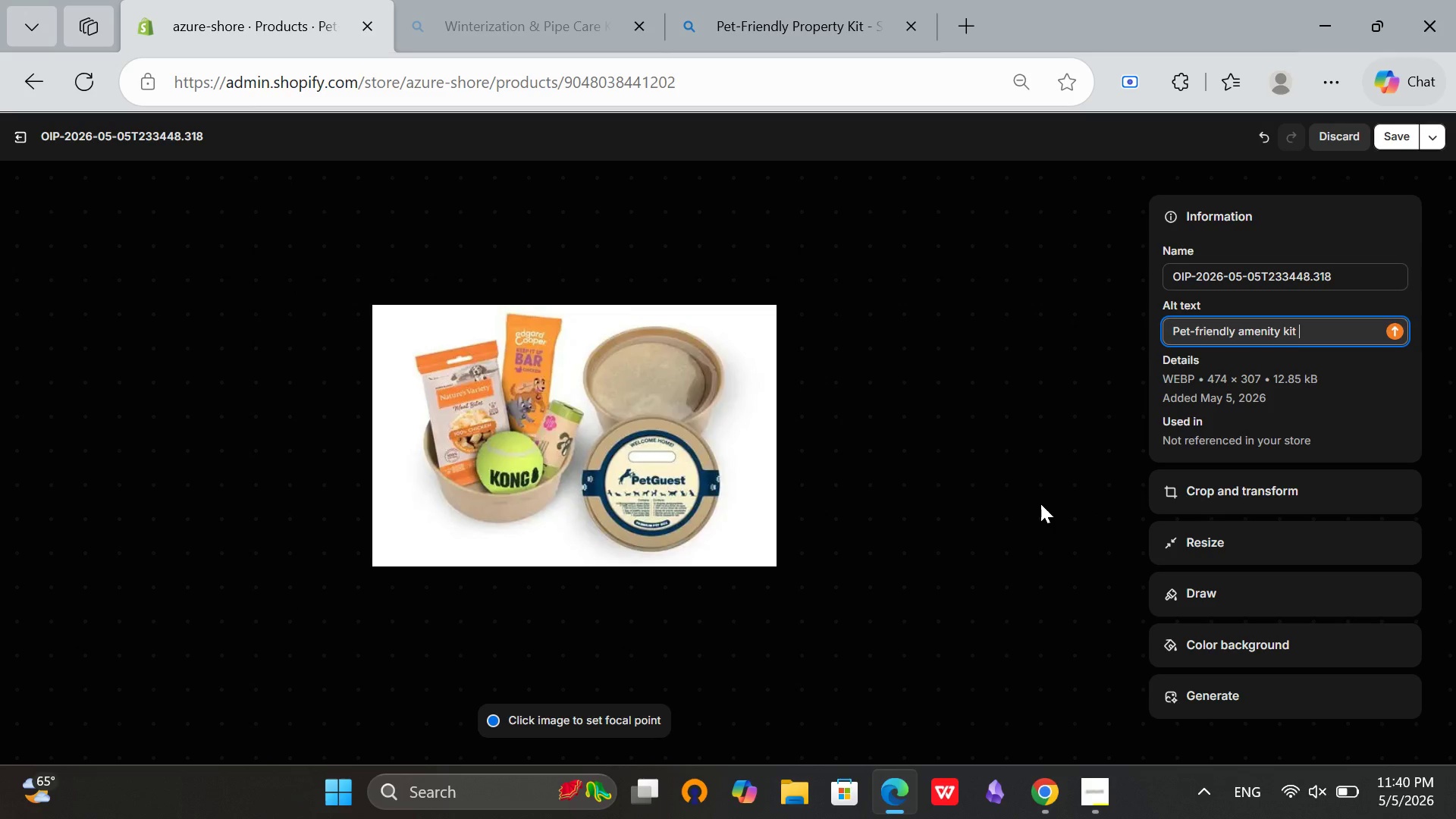 
type(for)
key(Backspace)
key(Backspace)
key(Backspace)
type(with pet)
 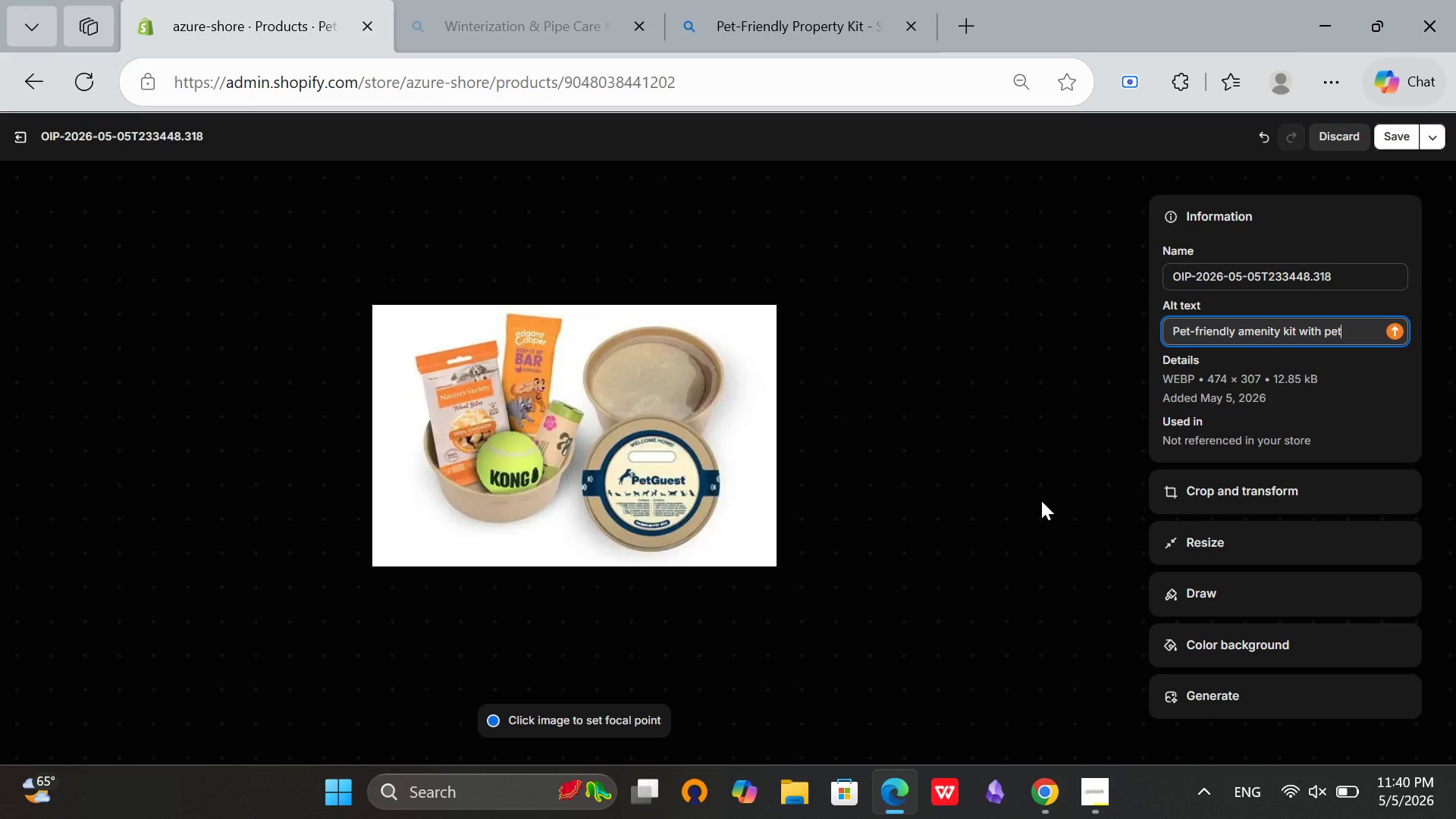 
wait(7.17)
 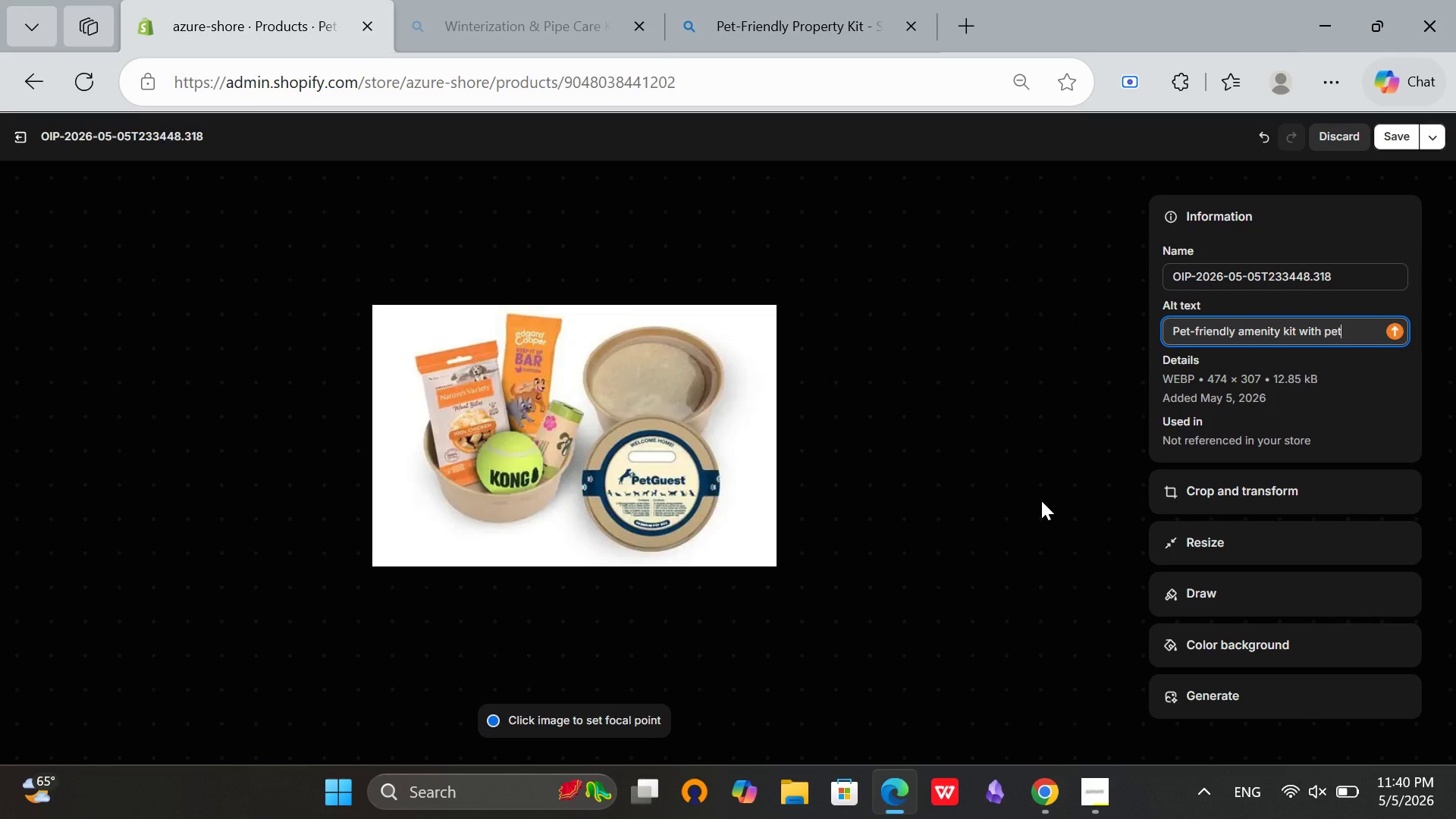 
type( bed, bowls)
 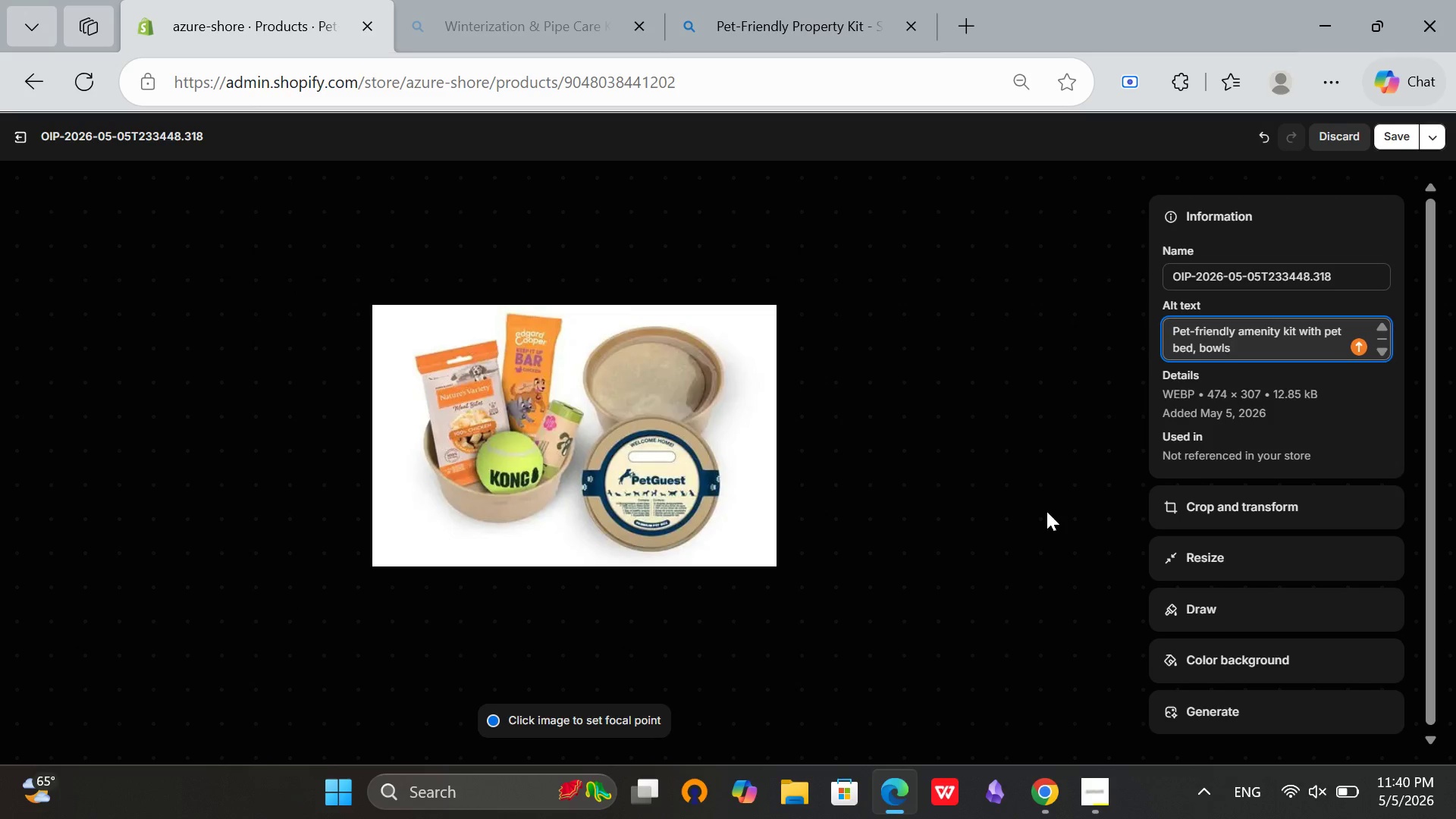 
wait(6.2)
 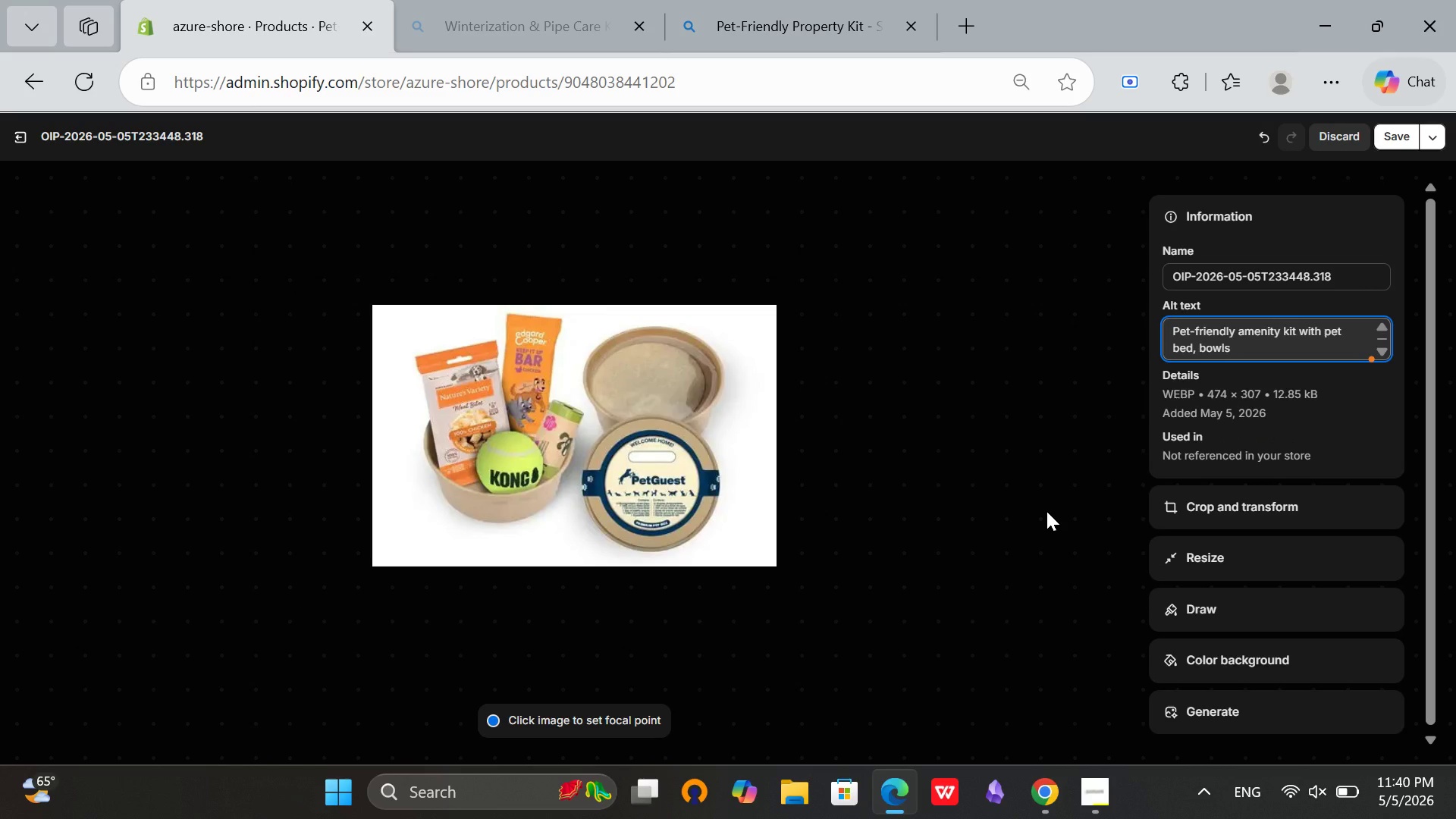 
type(, and waste bags on )
key(Backspace)
key(Backspace)
key(Backspace)
type(with white background)
 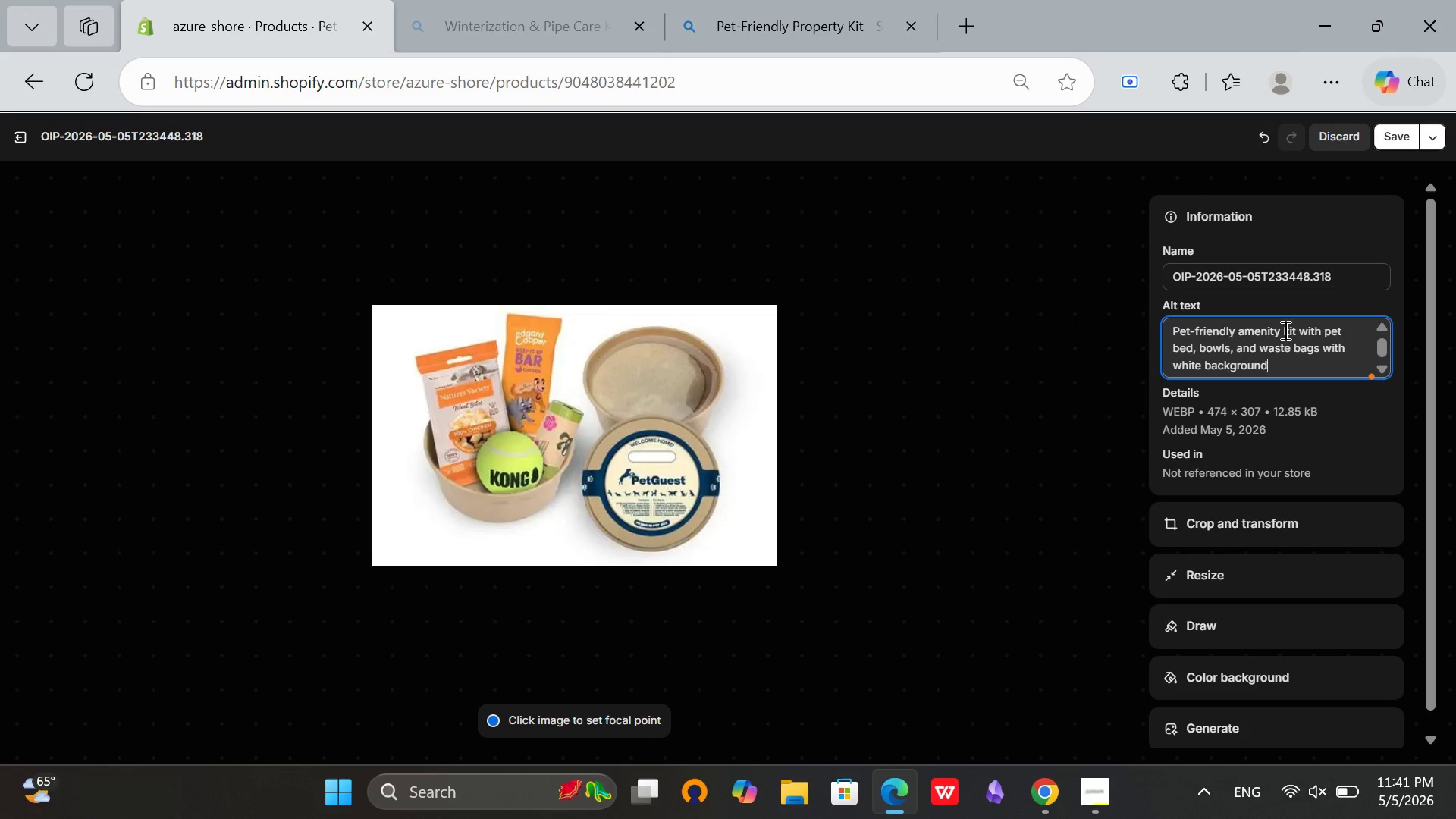 
scroll: coordinate [1300, 354], scroll_direction: up, amount: 1.0
 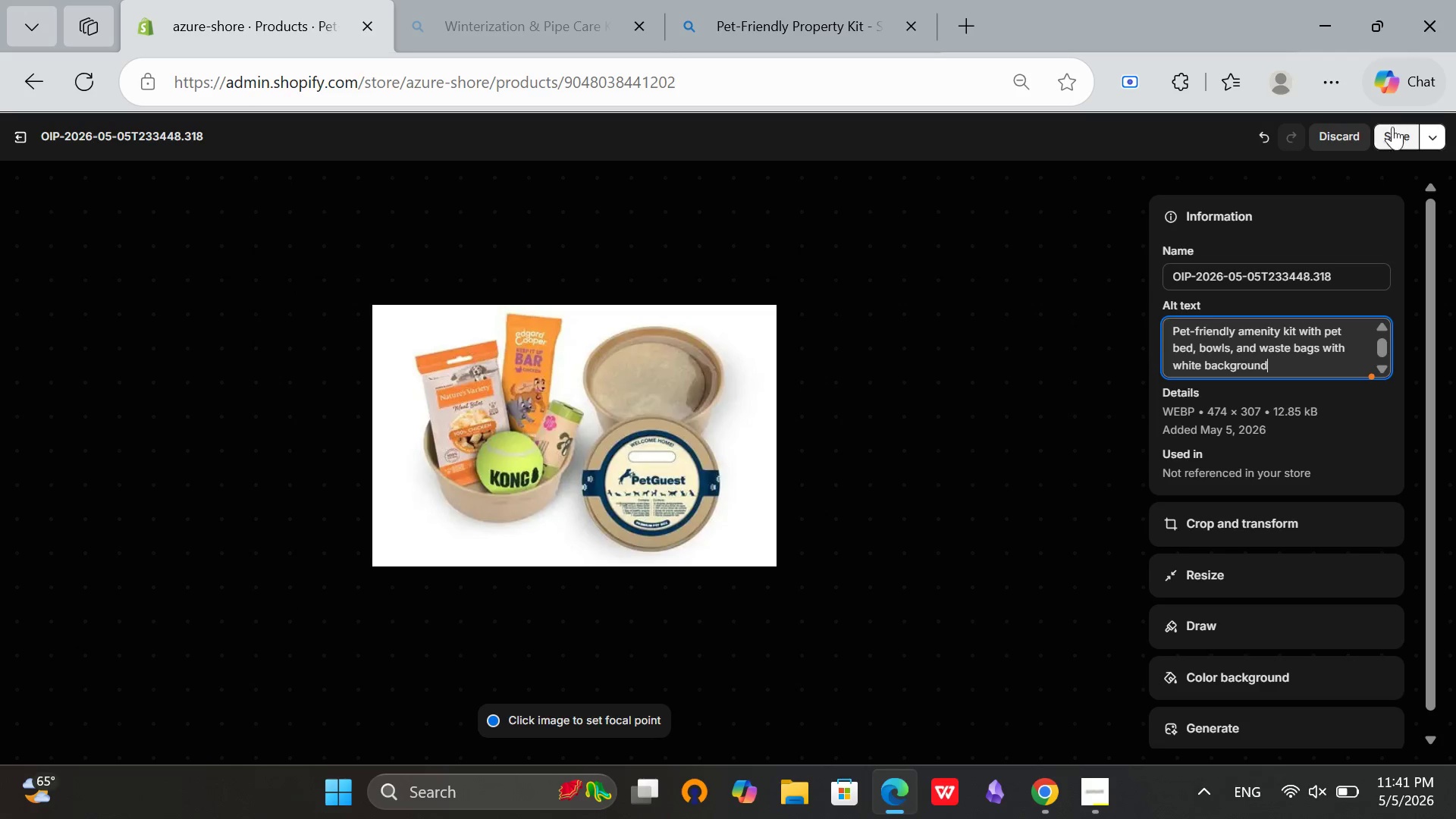 
left_click([1389, 131])
 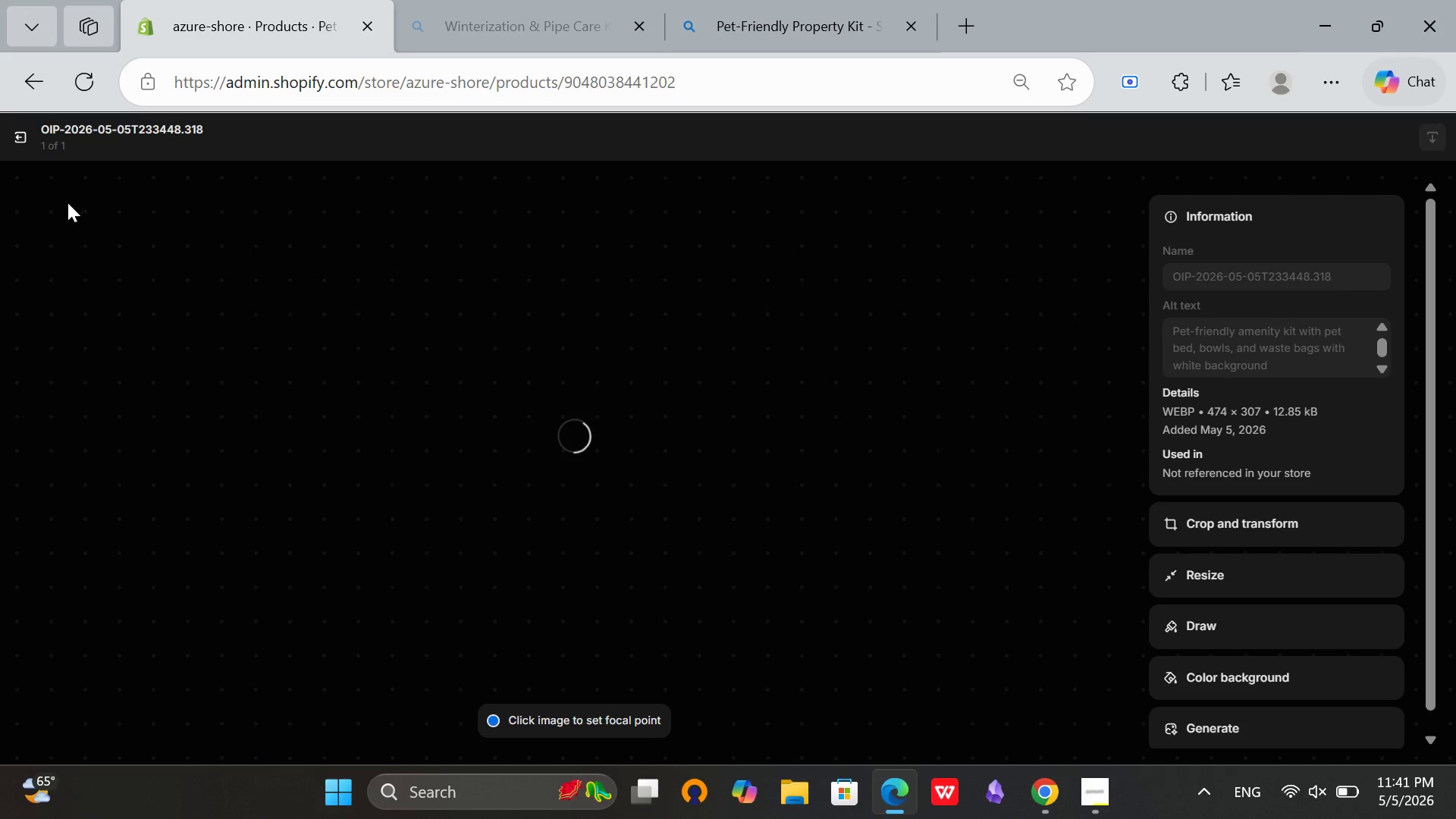 
left_click([30, 144])
 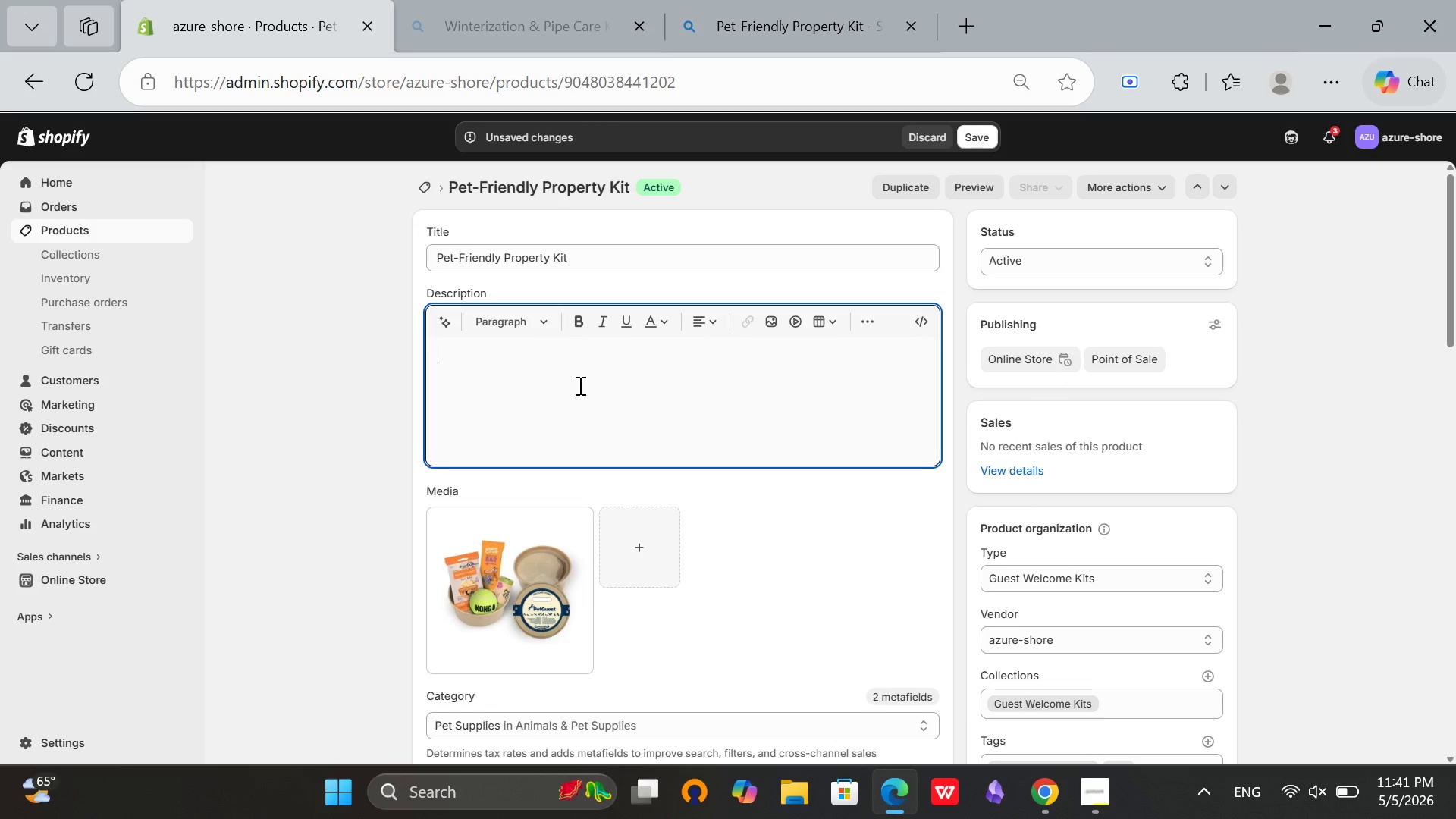 
type(Attract the )
 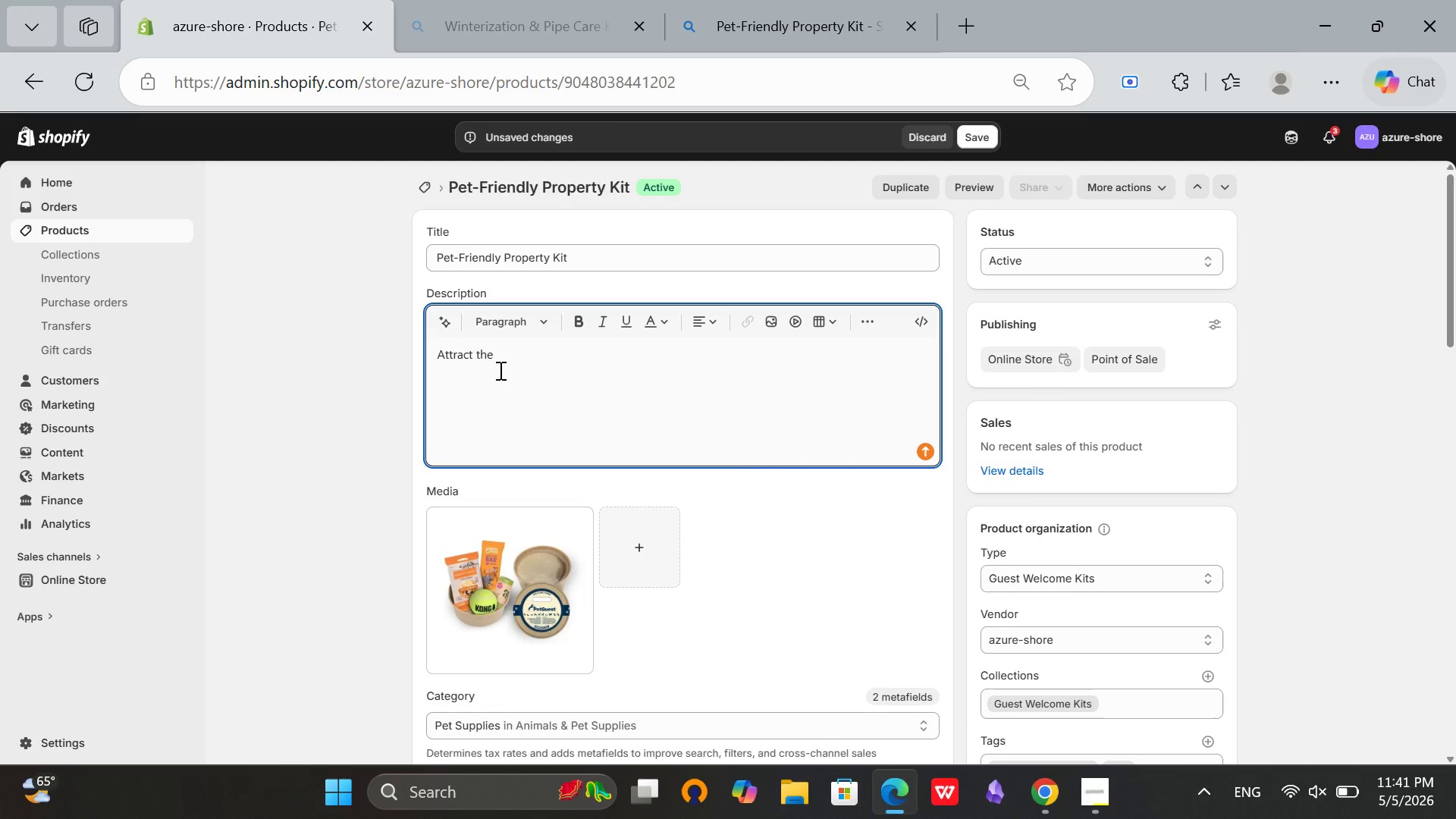 
type(Growing)
 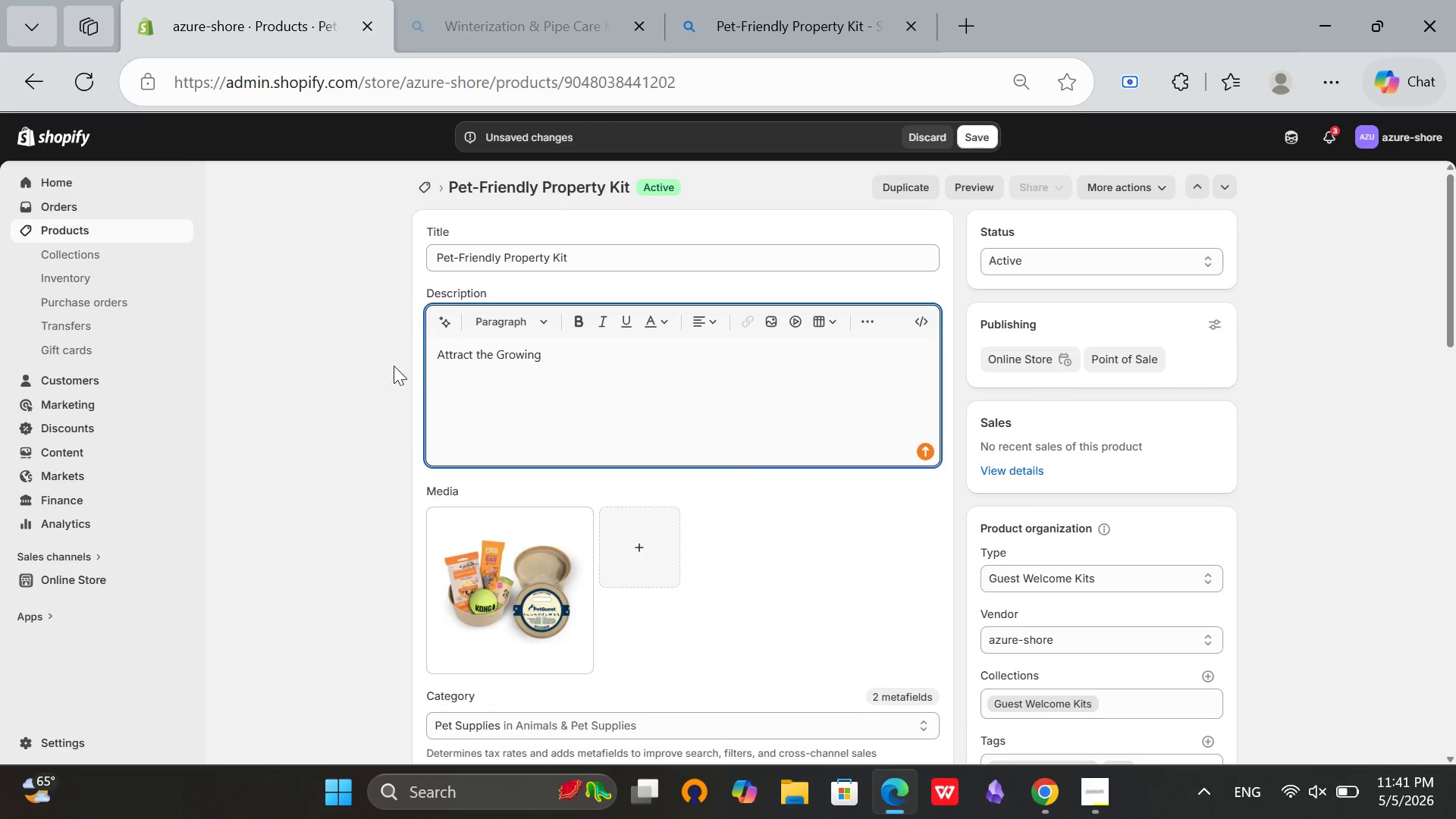 
type( Pet Owner Market. Includes washable )
 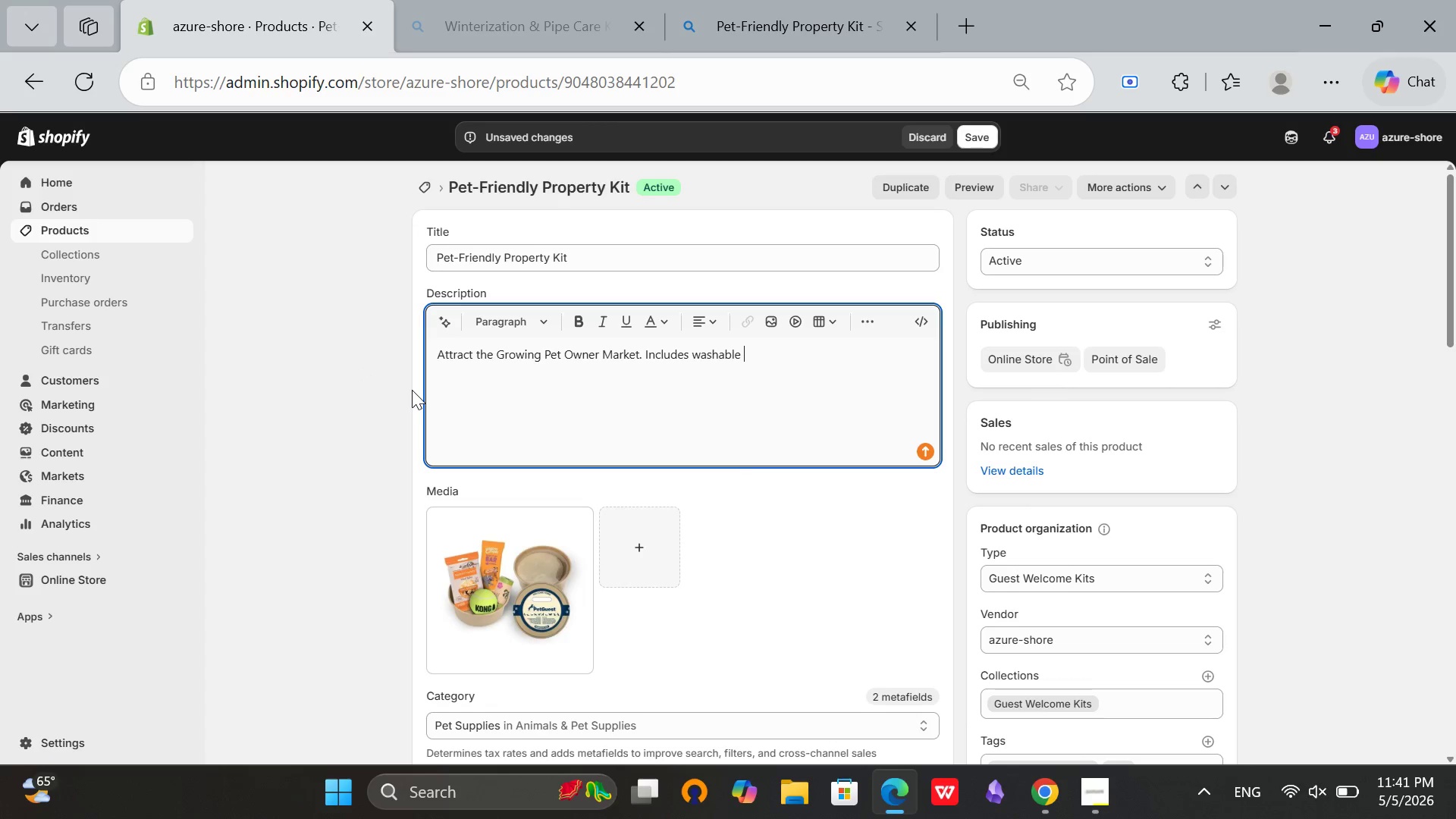 
type(pet bed, food/)
 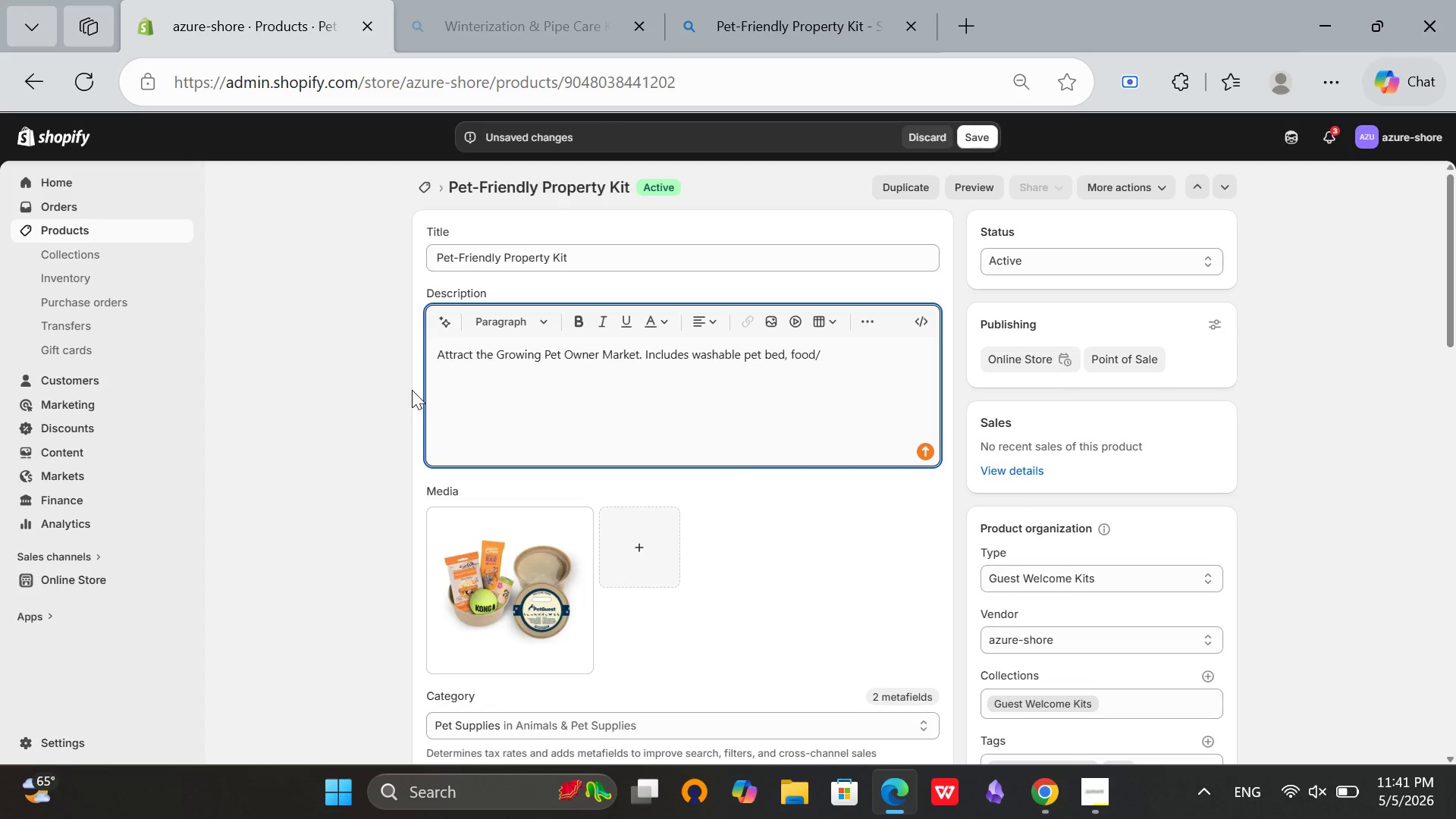 
type(water bowls, [Break])
key(Backspace)
type(and waste )
 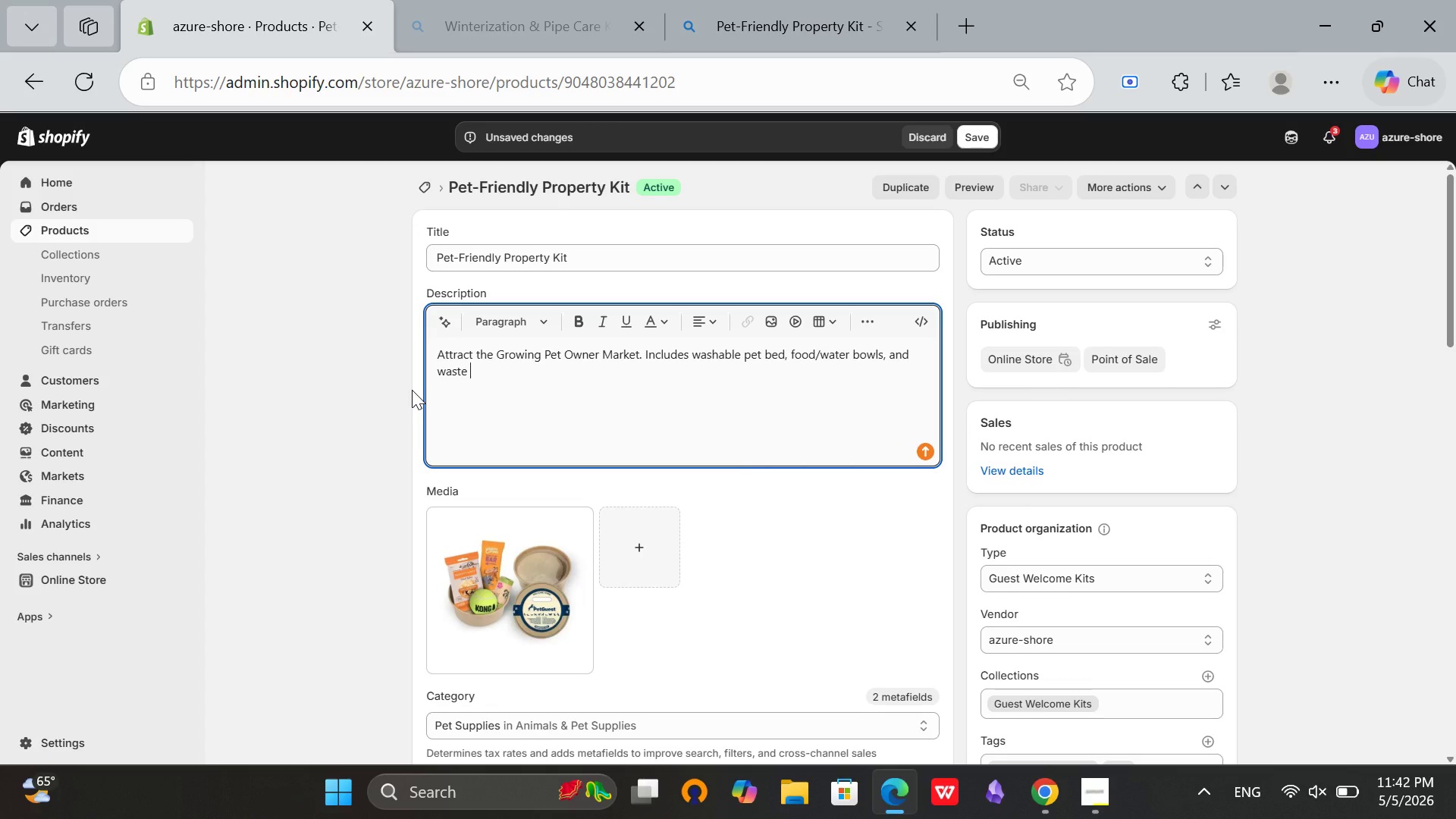 
type(bags. On)
key(Backspace)
key(Backspace)
type(Increases your propee)
key(Backspace)
type(rty's)
 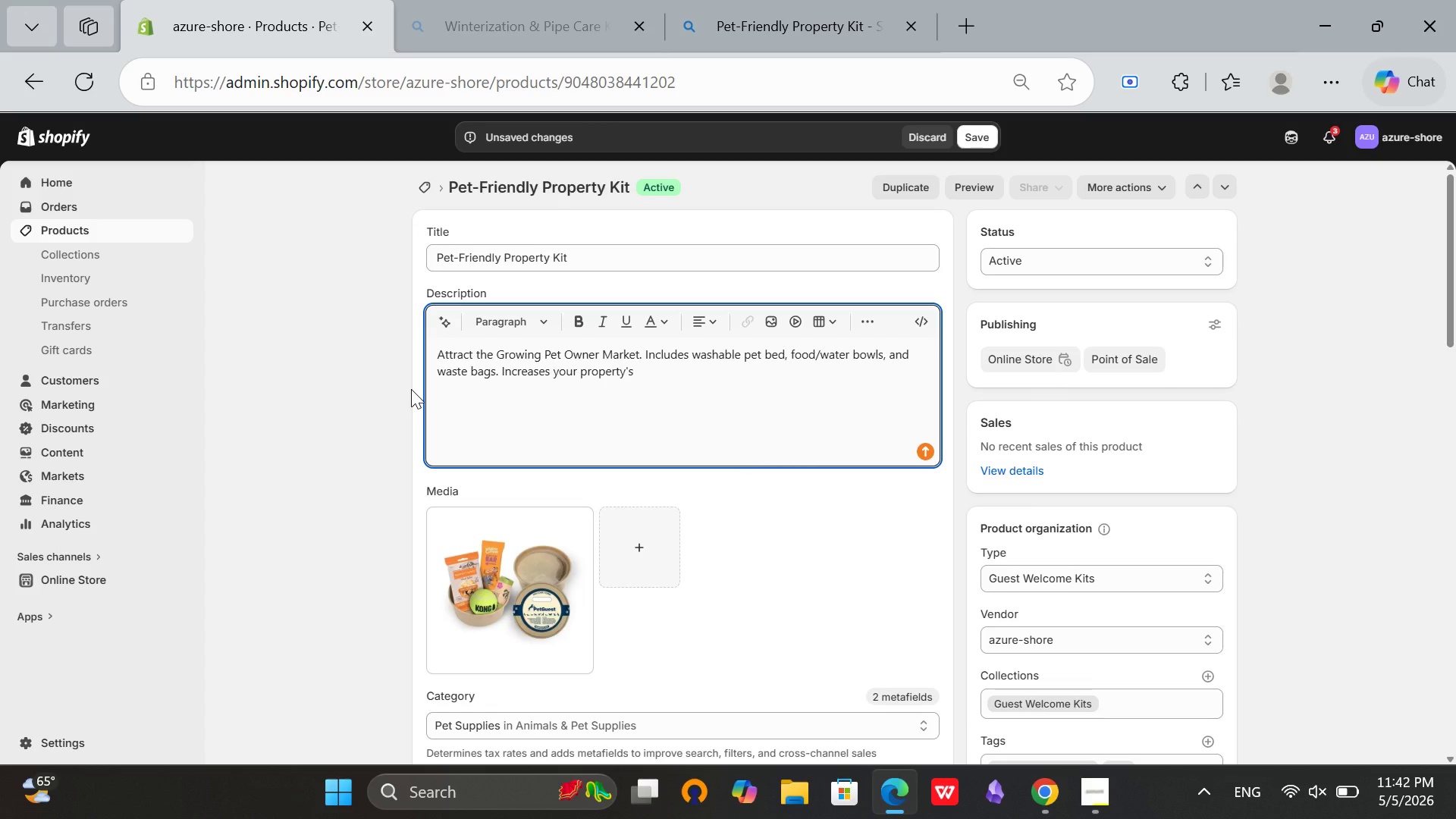 
wait(8.73)
 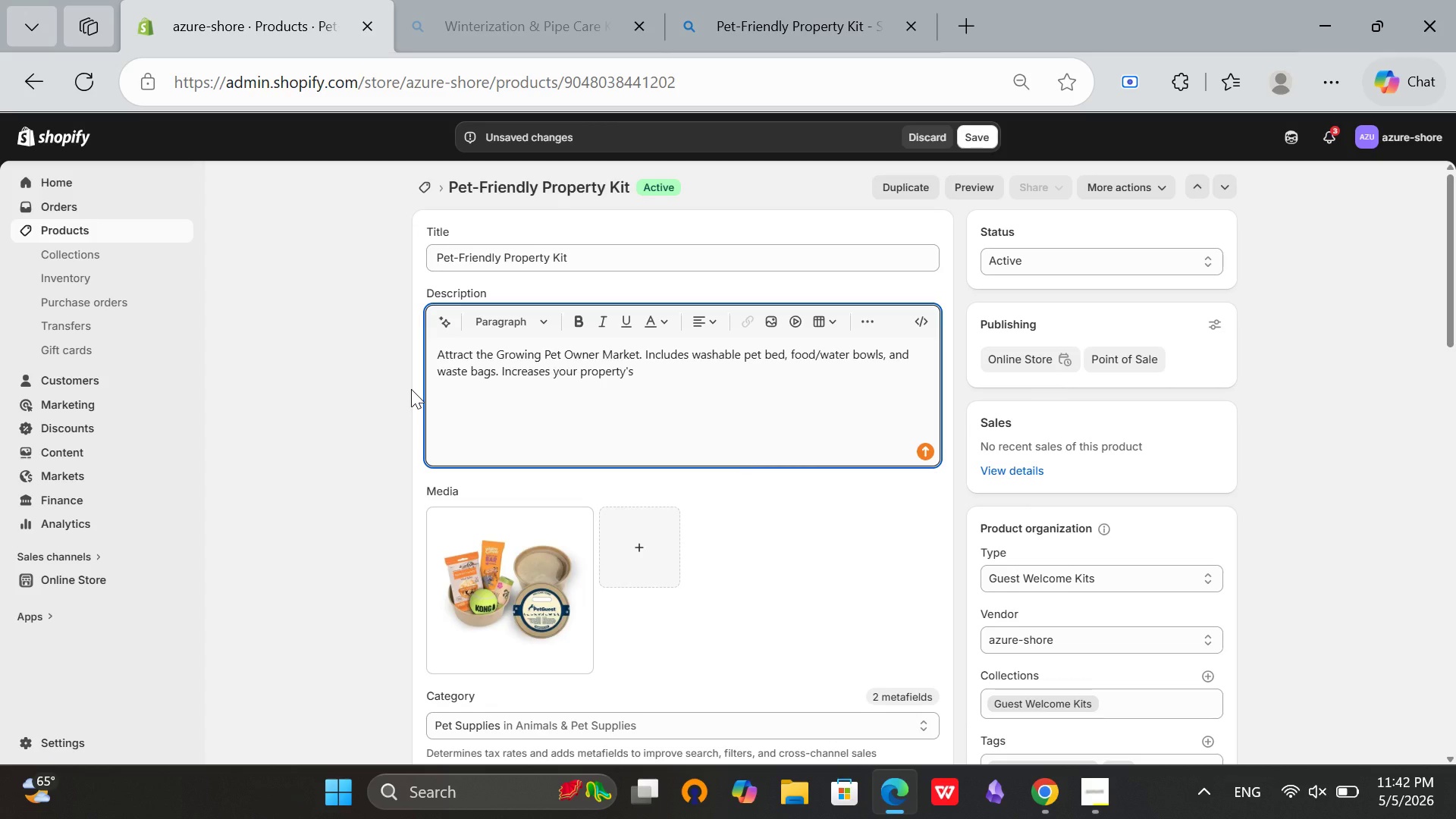 
type( marketabl)
key(Backspace)
type(ility to pet owners.)
 